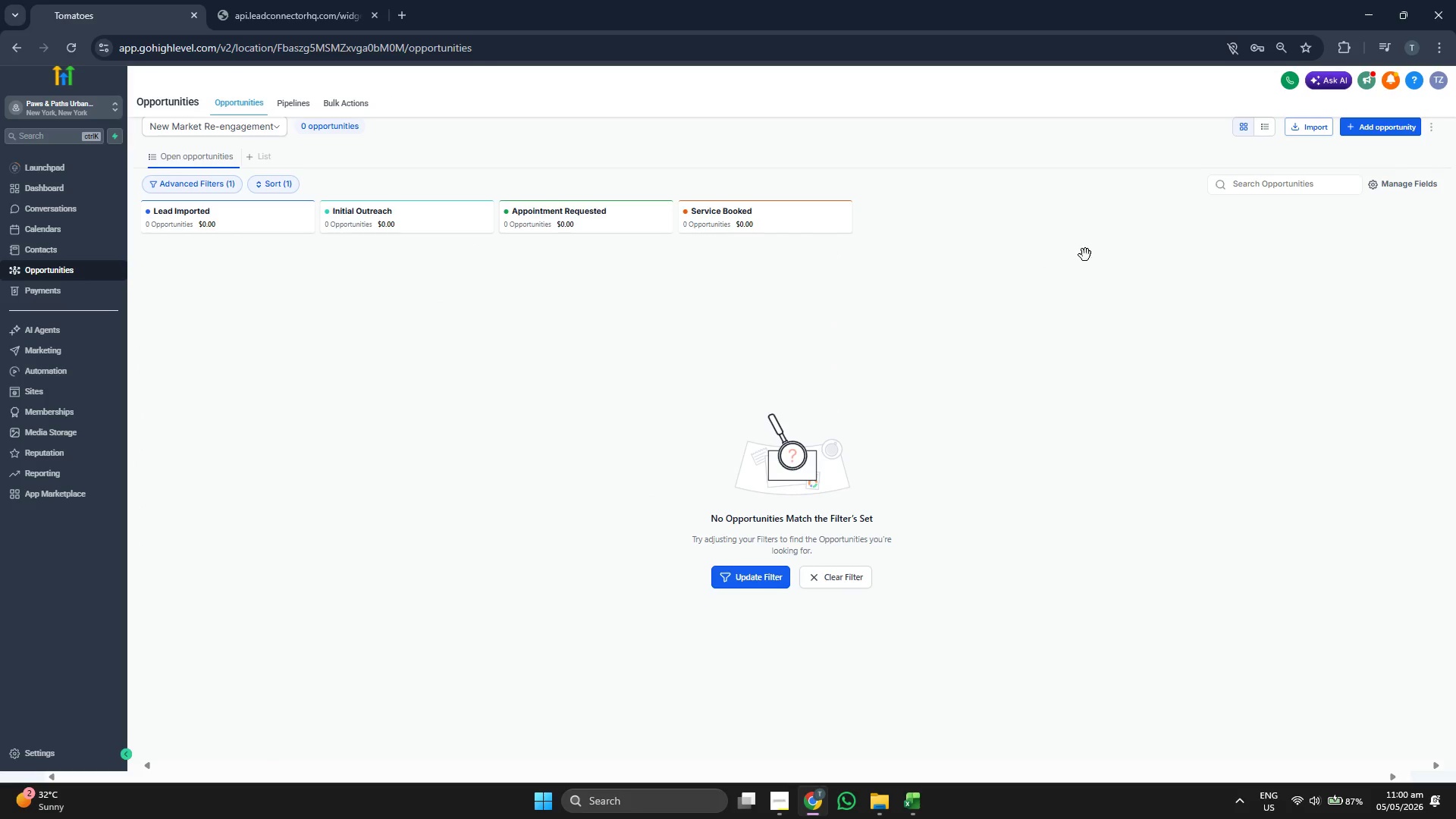 
left_click([1372, 128])
 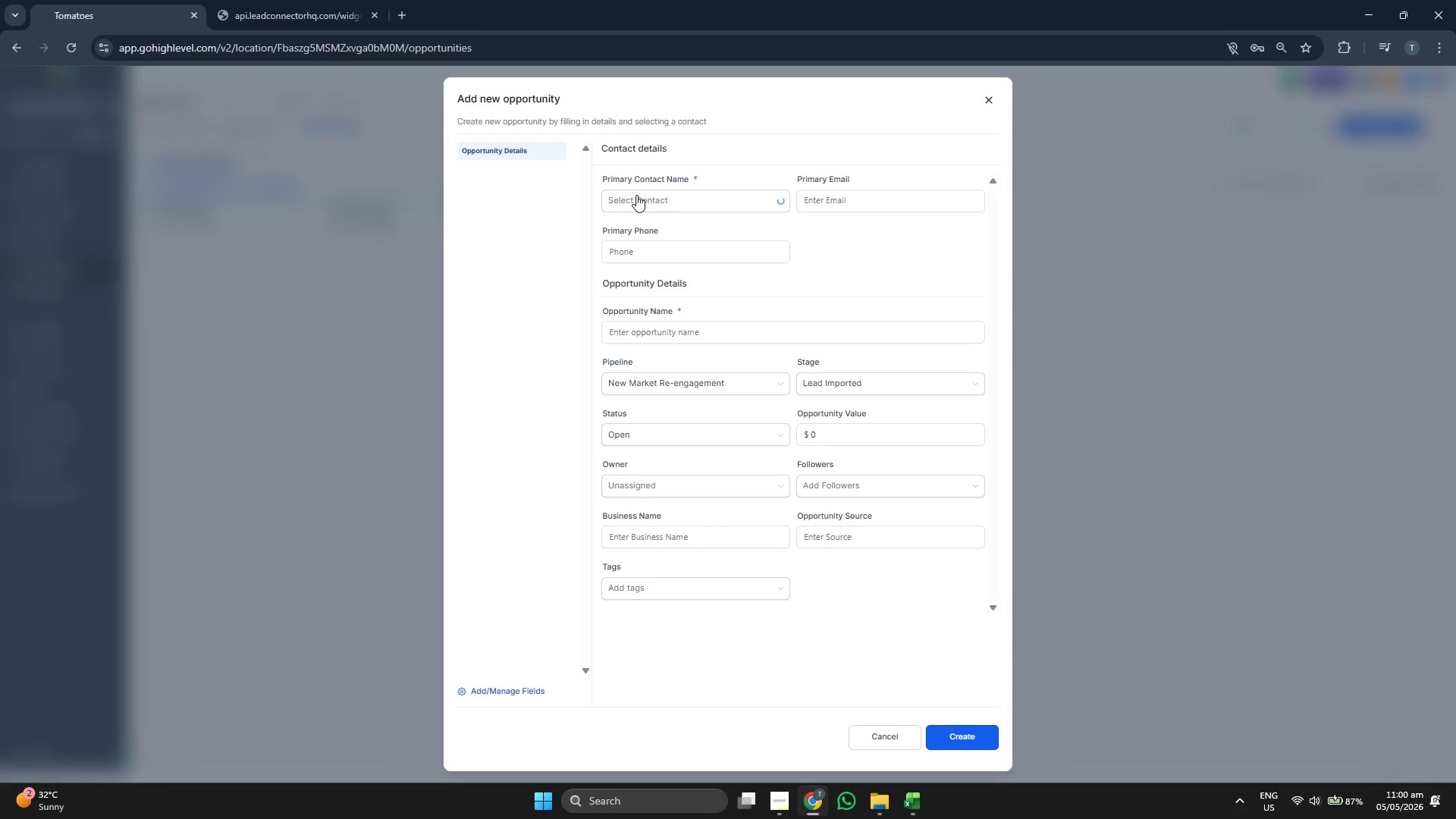 
left_click([636, 195])
 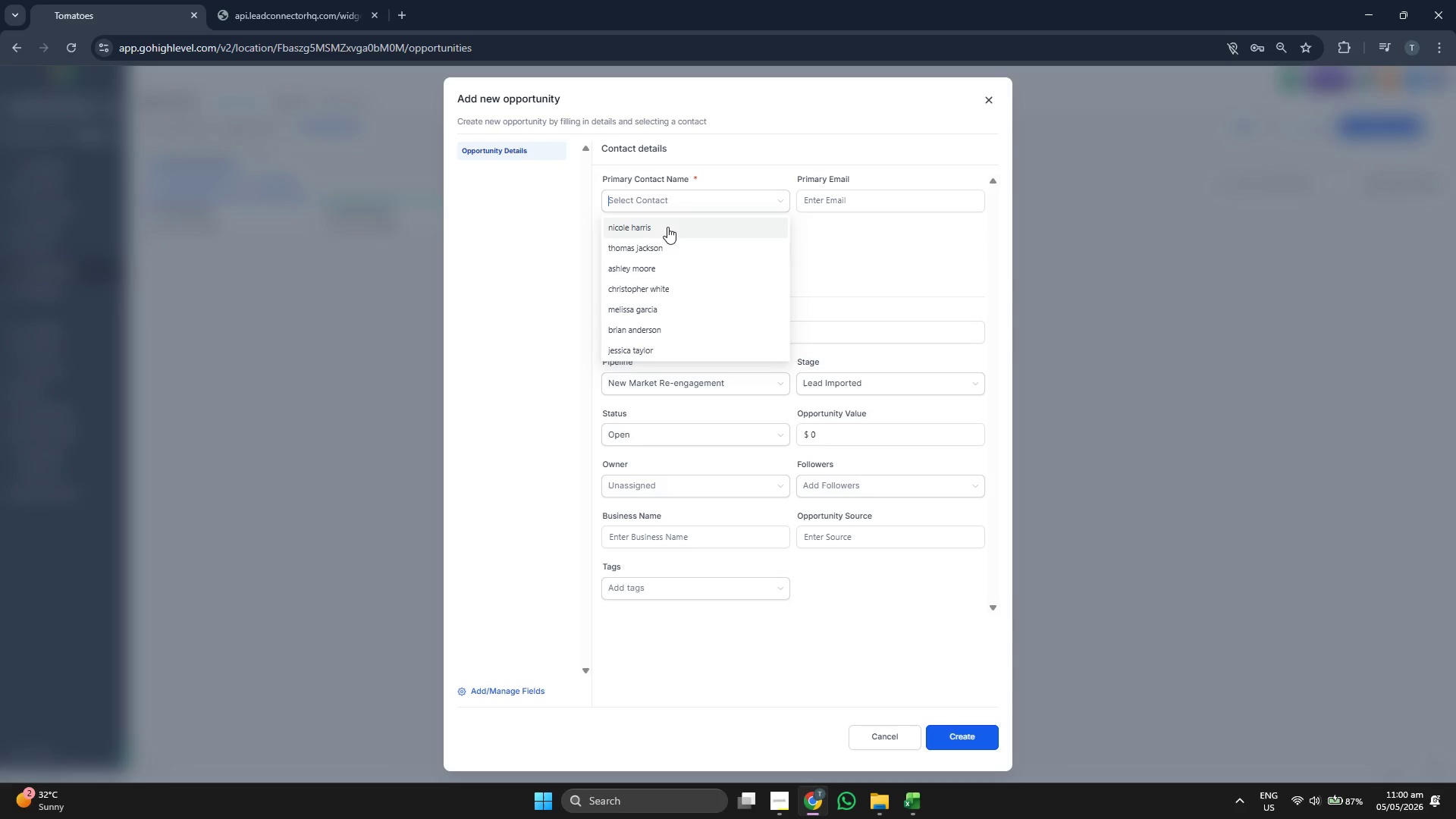 
left_click([668, 226])
 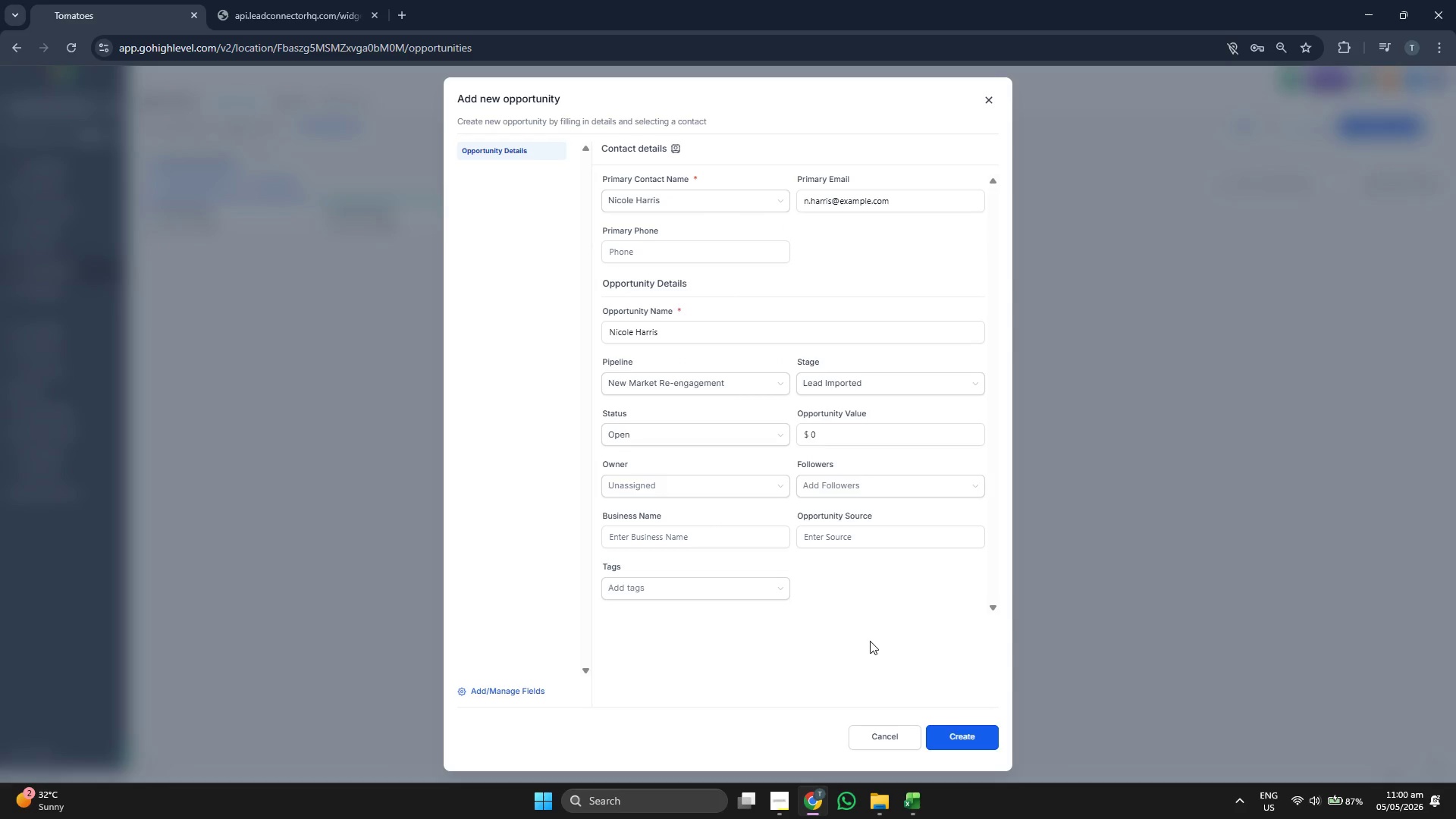 
wait(5.11)
 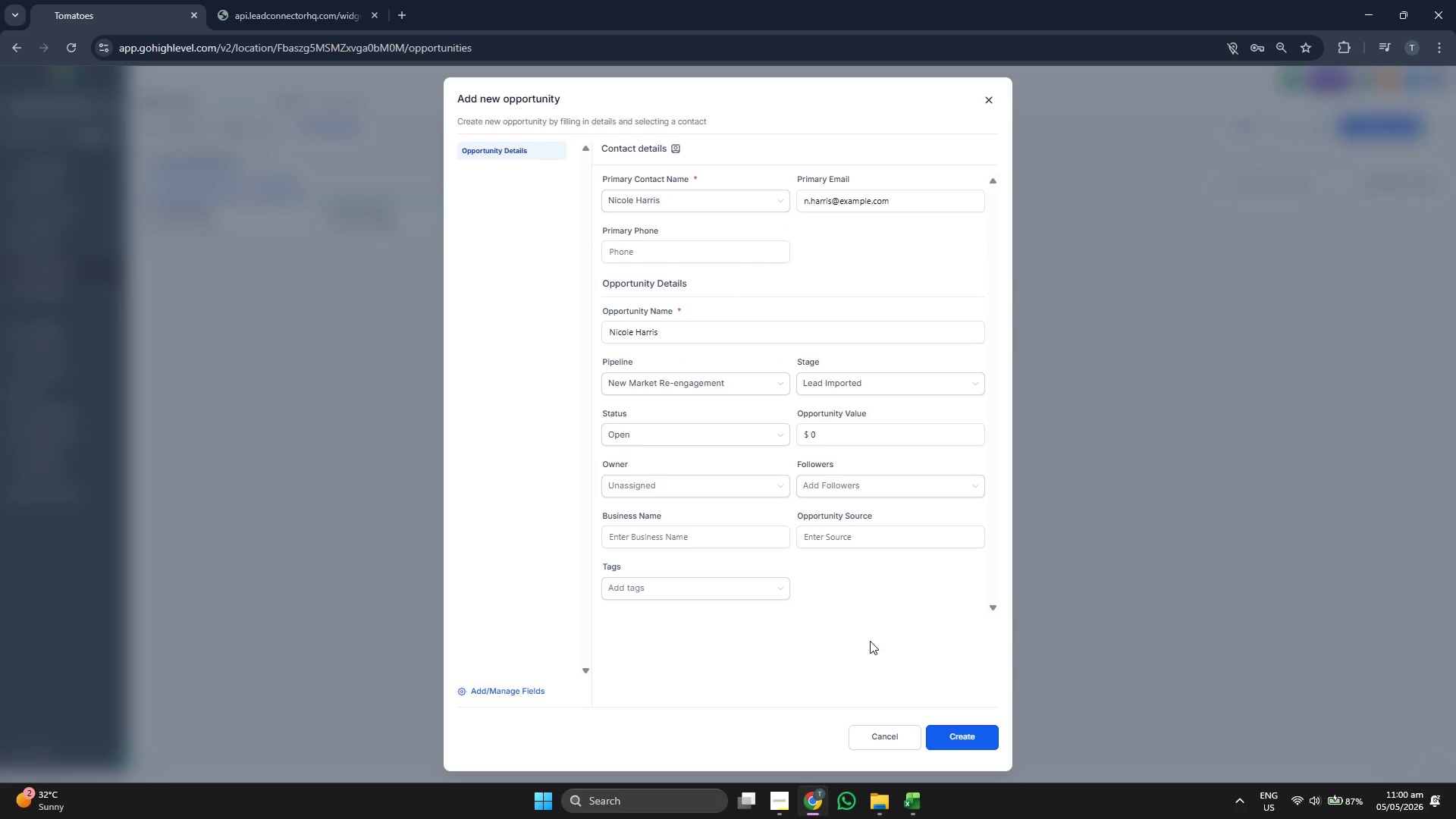 
left_click([966, 730])
 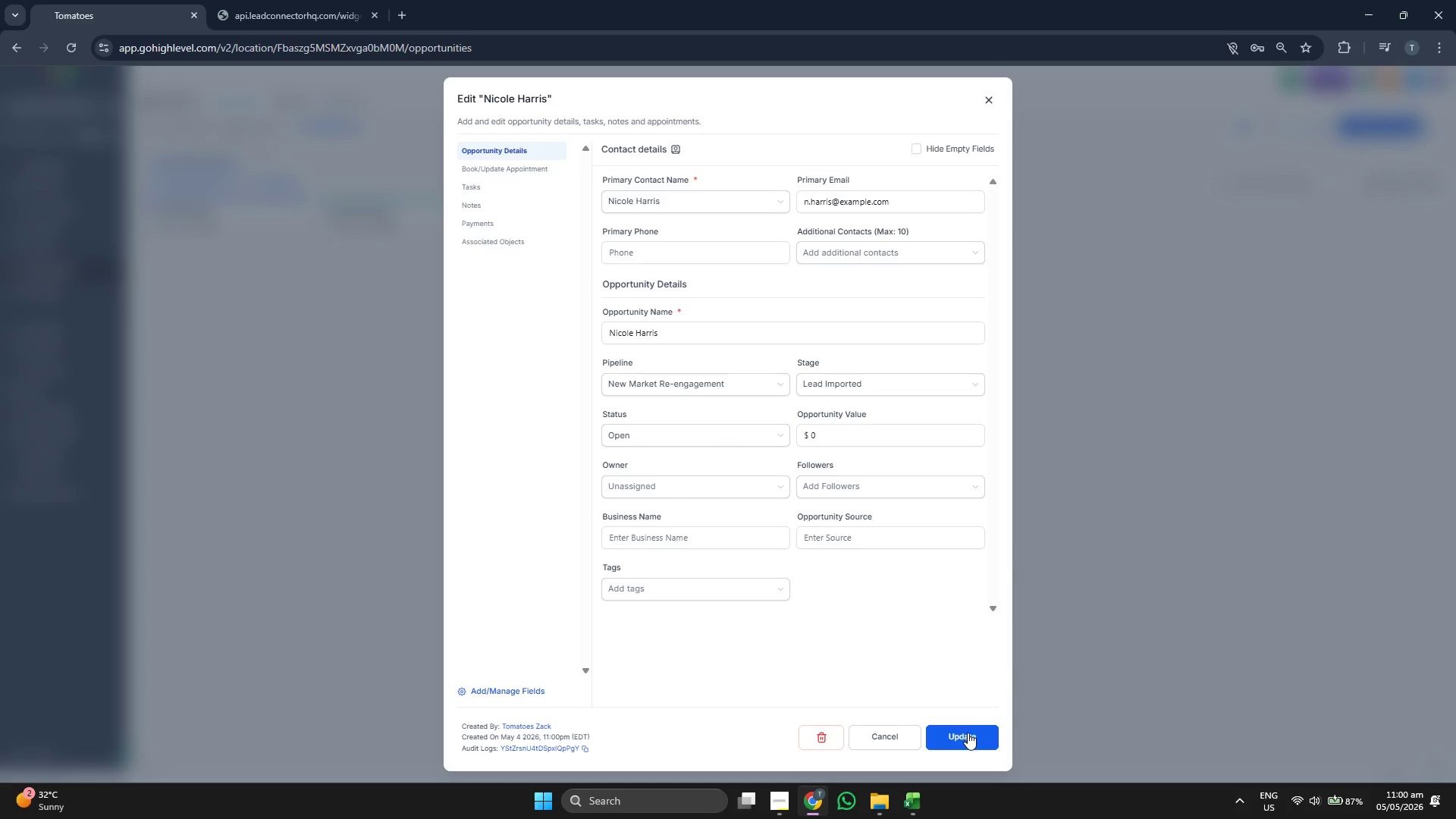 
wait(6.8)
 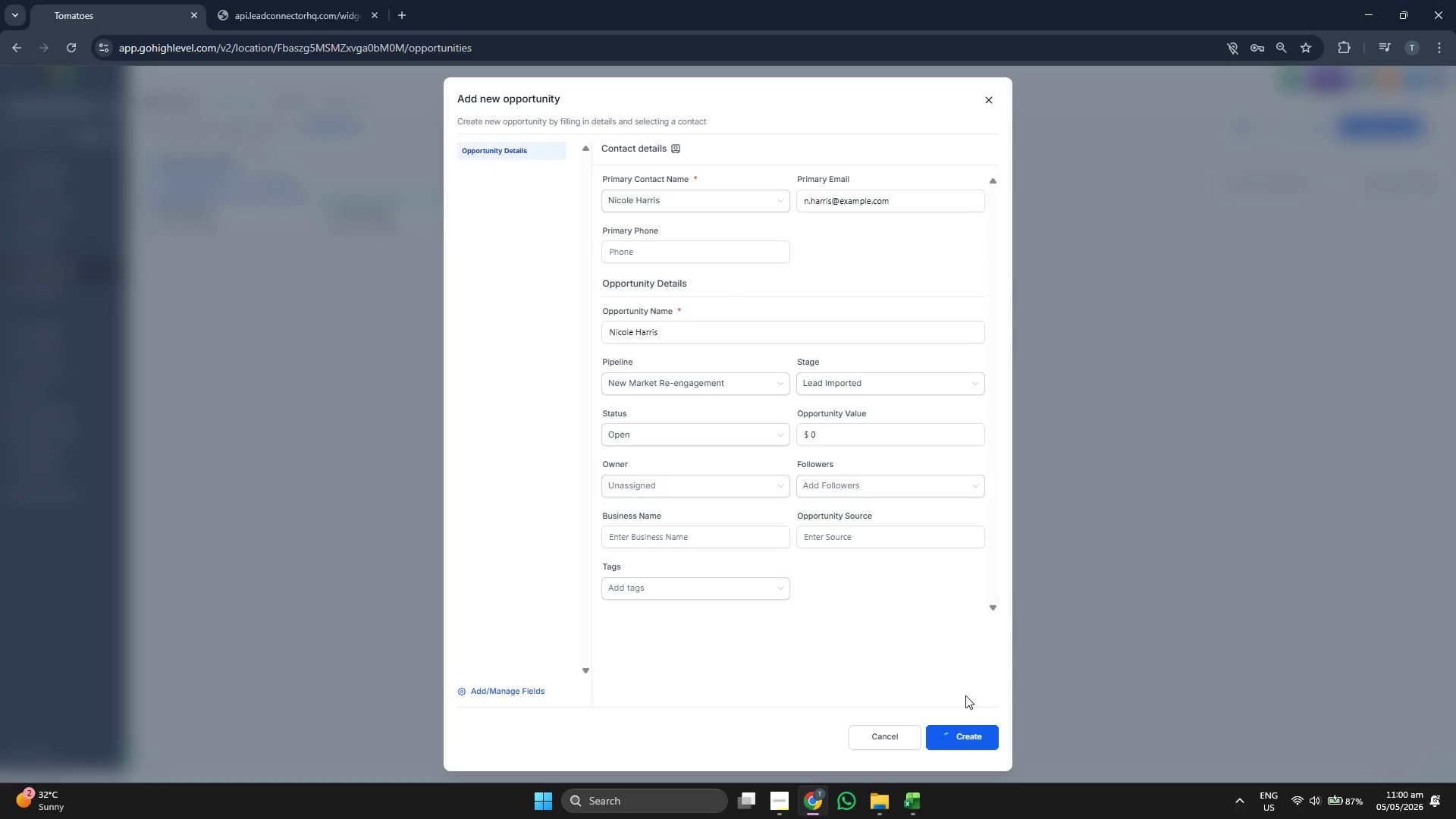 
left_click([968, 733])
 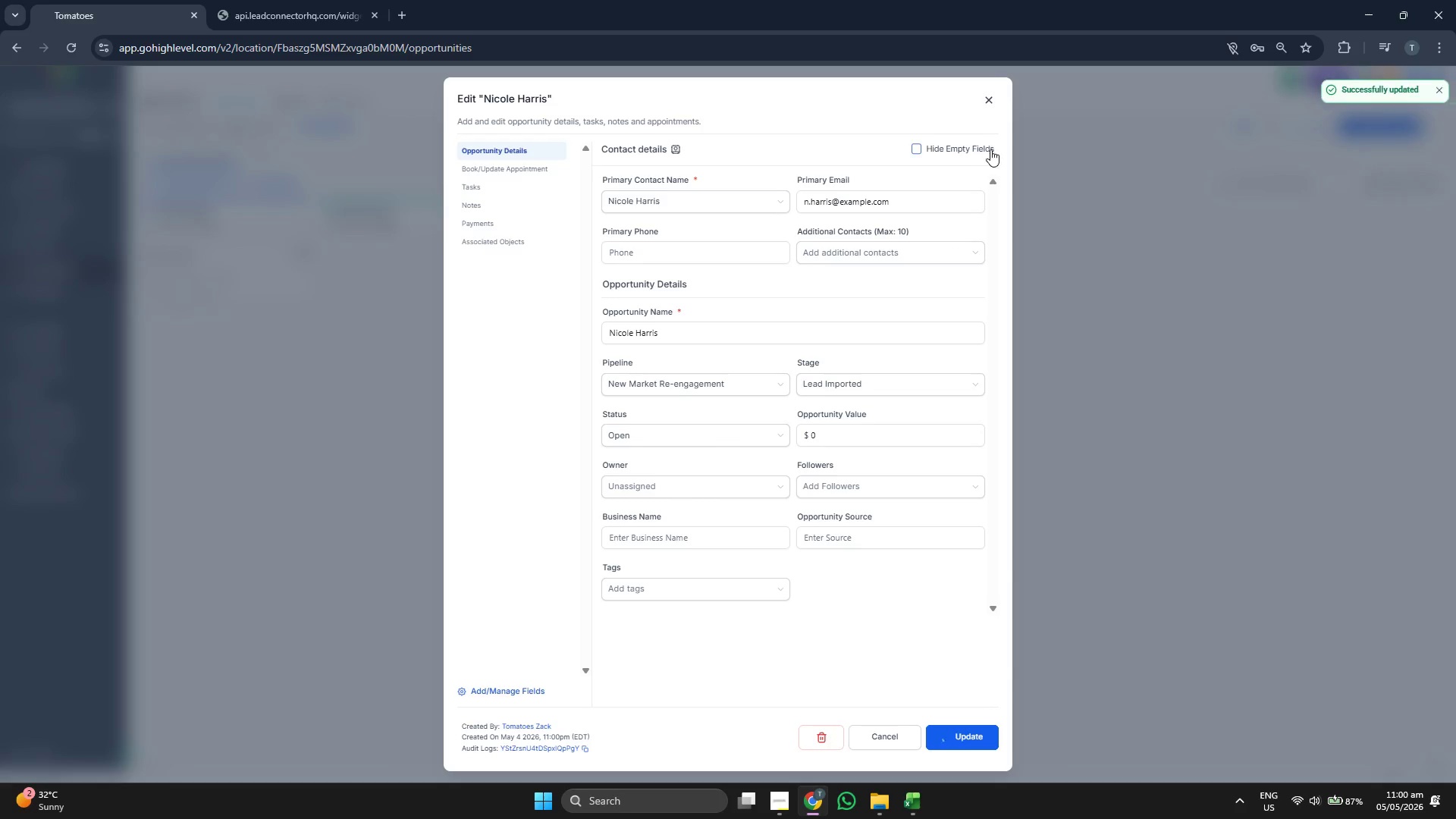 
left_click([984, 99])
 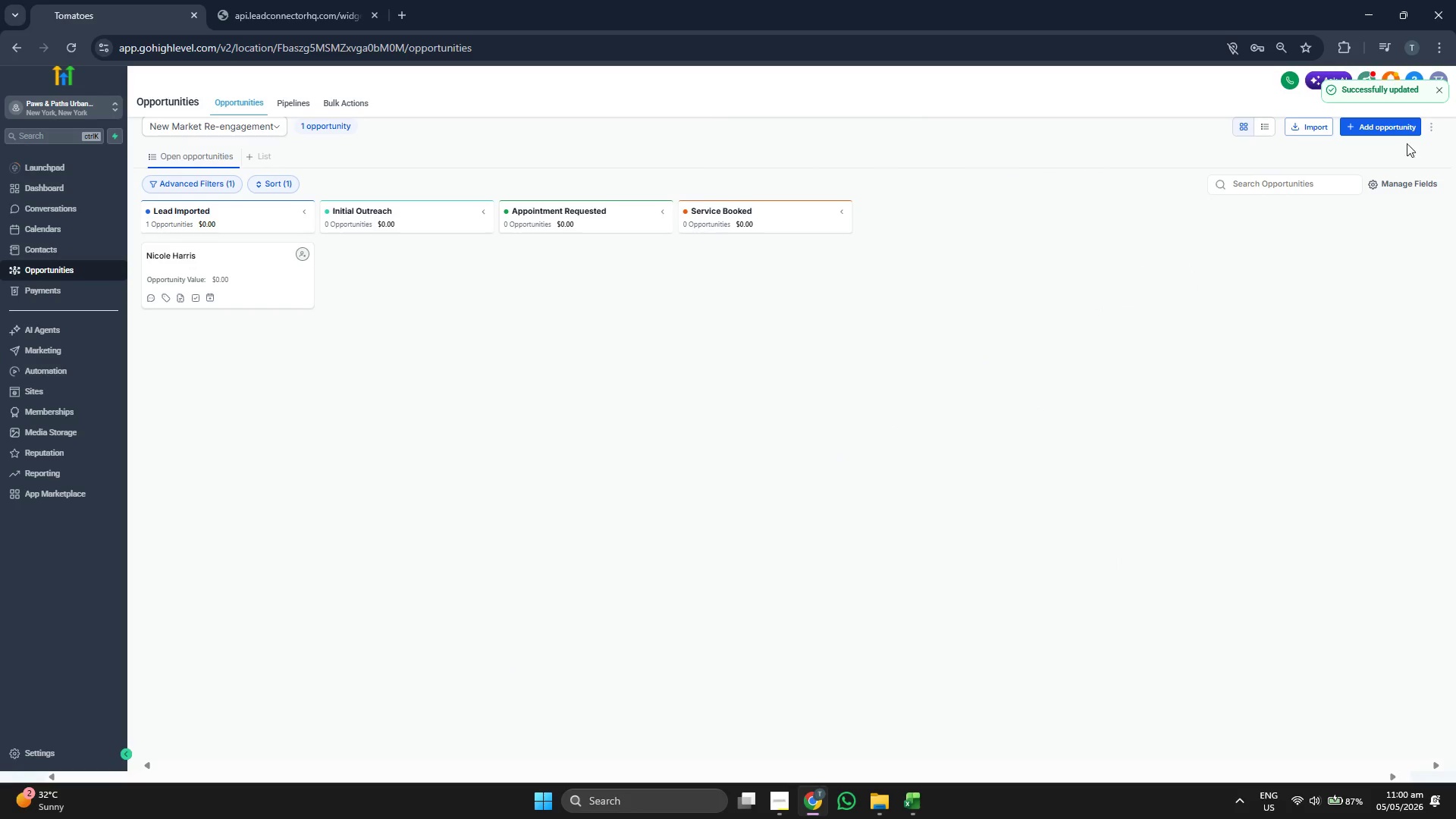 
left_click([1394, 134])
 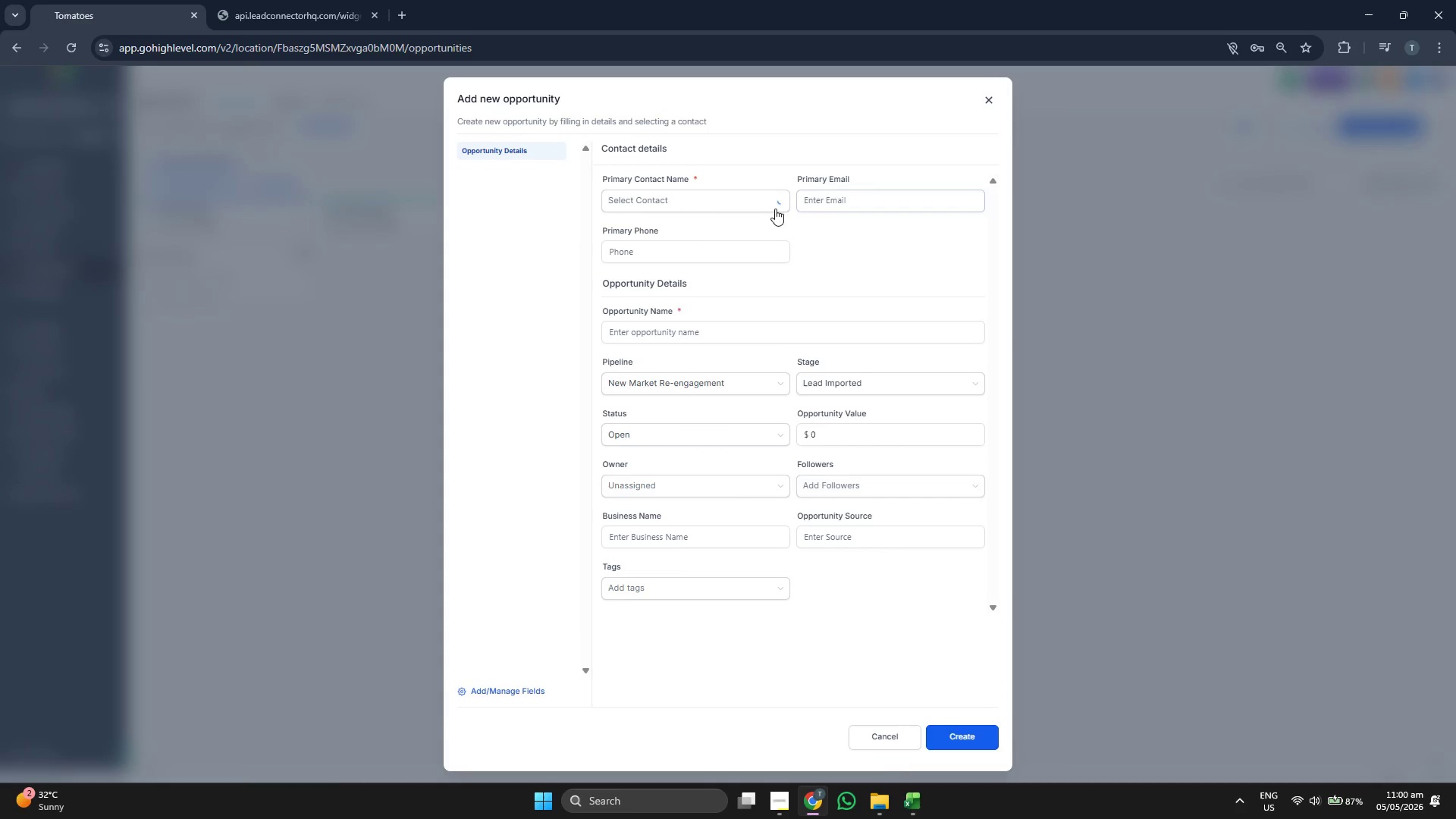 
left_click([694, 200])
 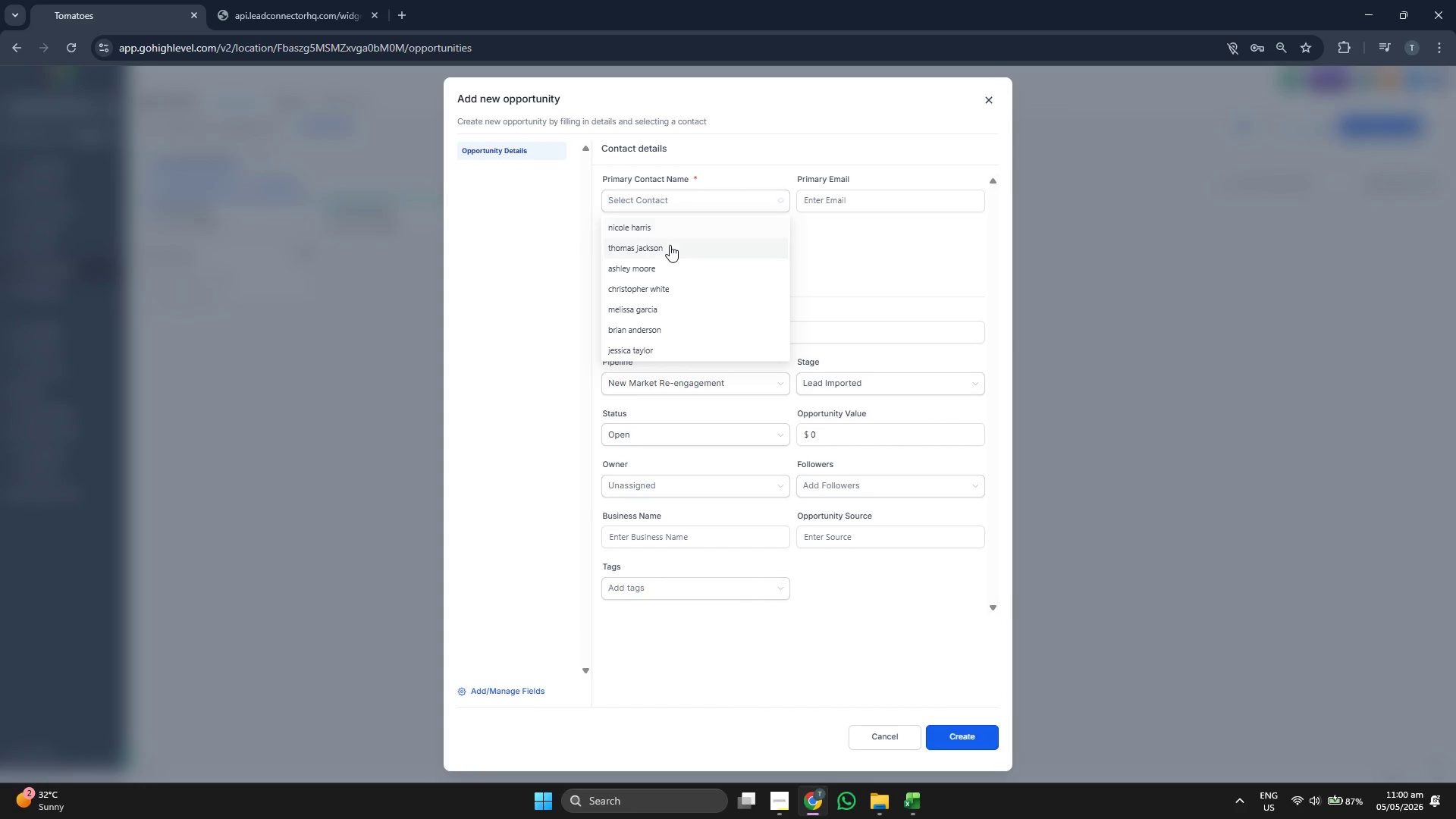 
left_click([670, 245])
 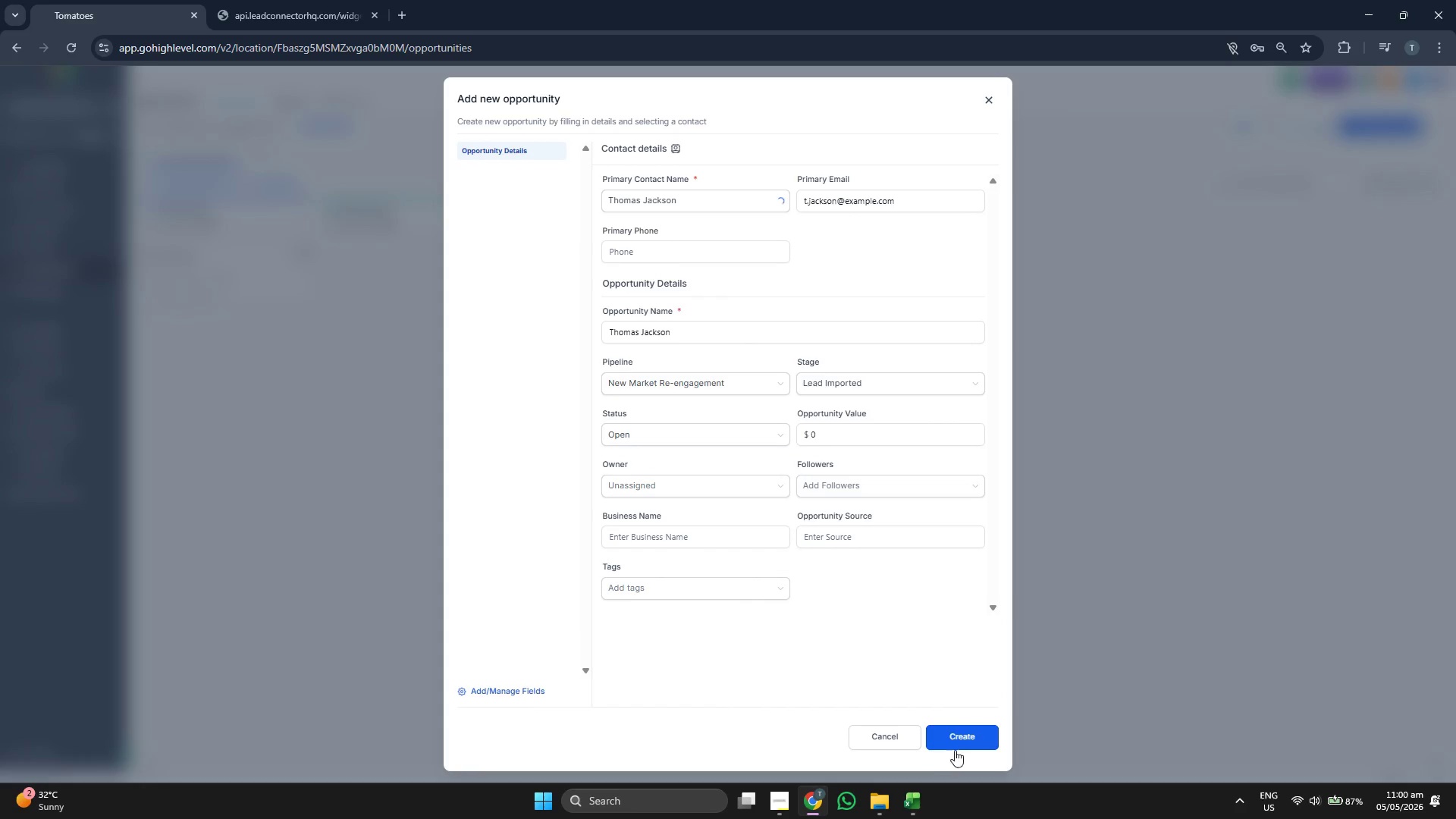 
left_click([962, 746])
 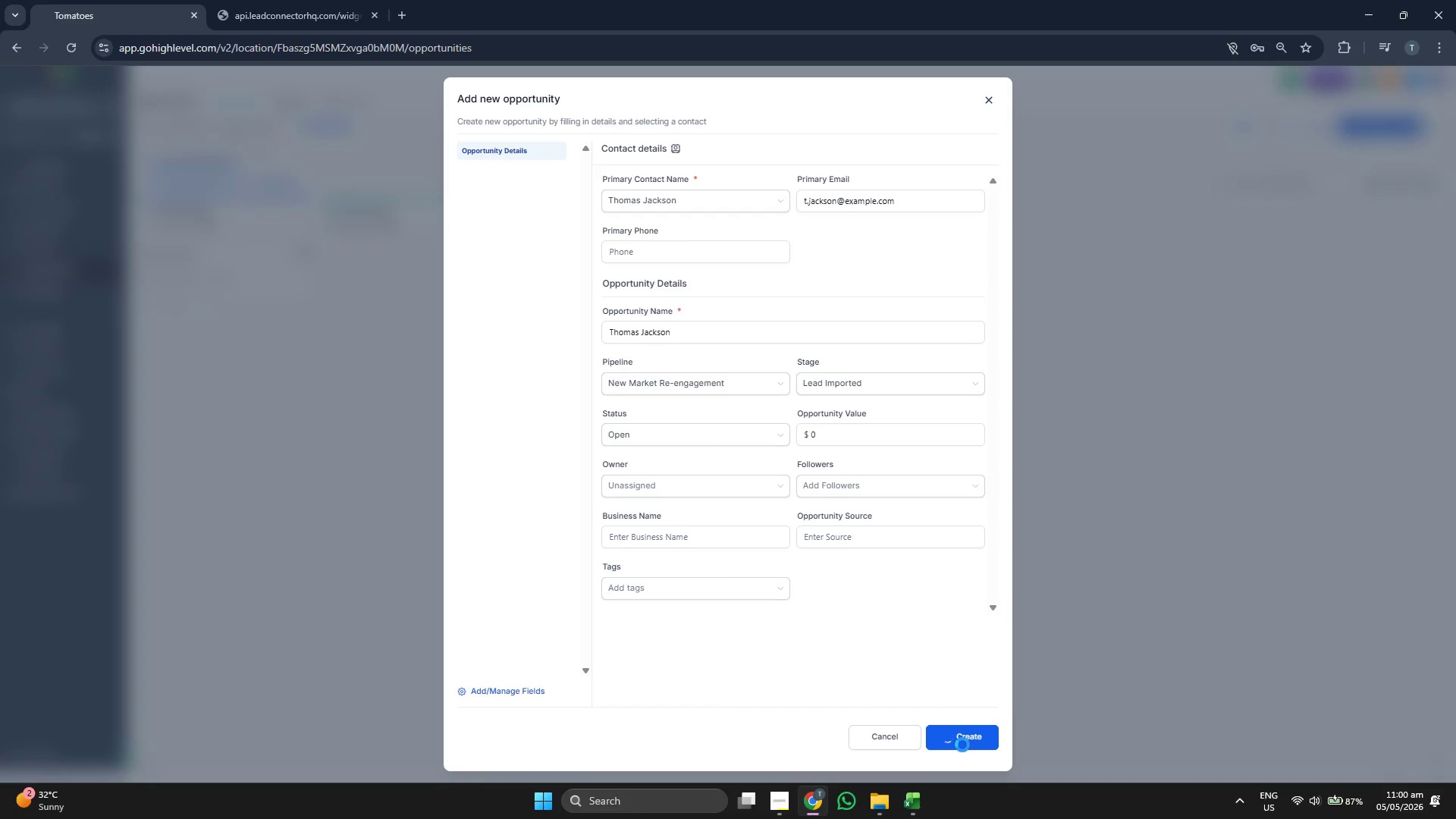 
left_click([962, 745])
 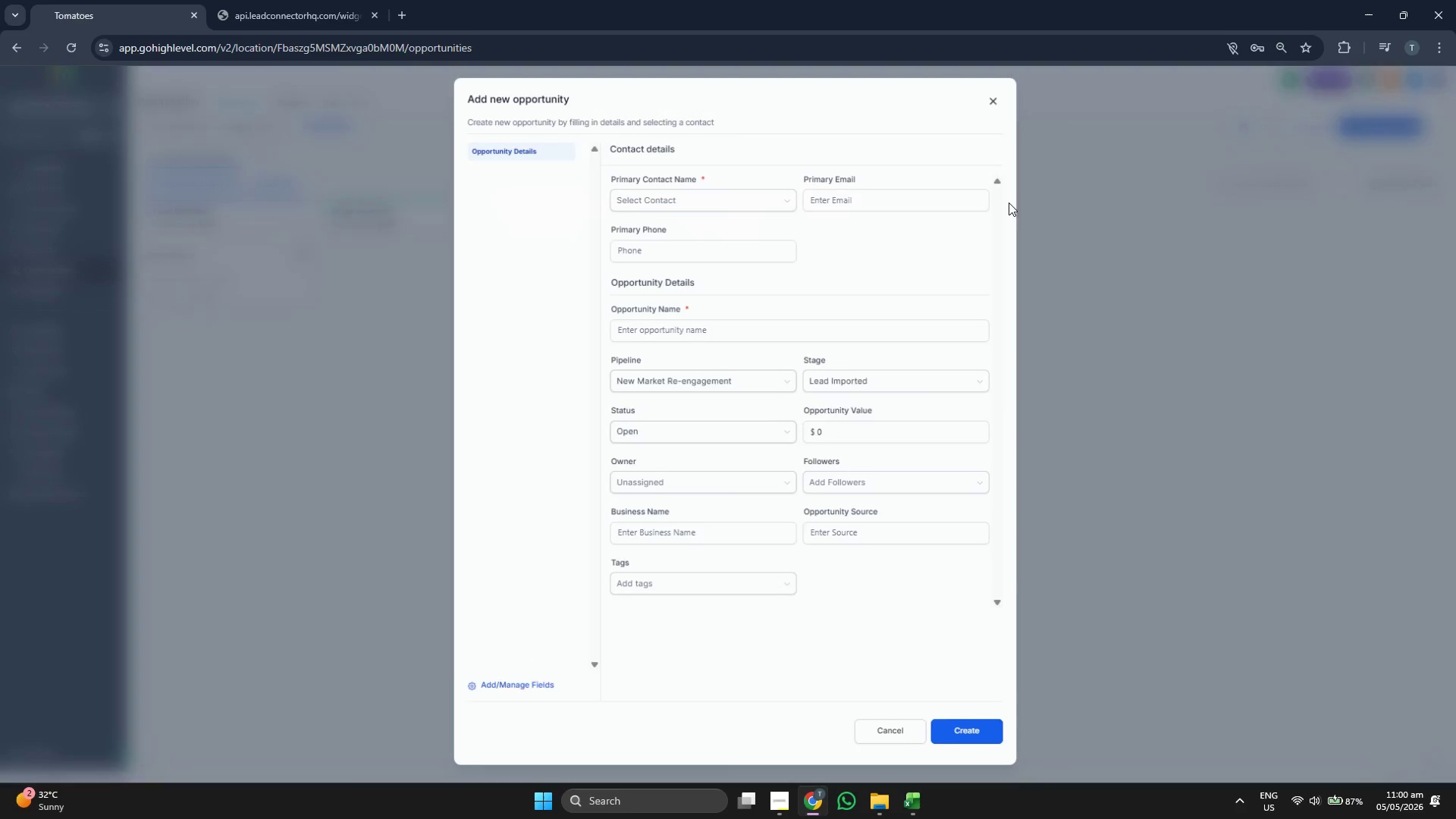 
wait(6.75)
 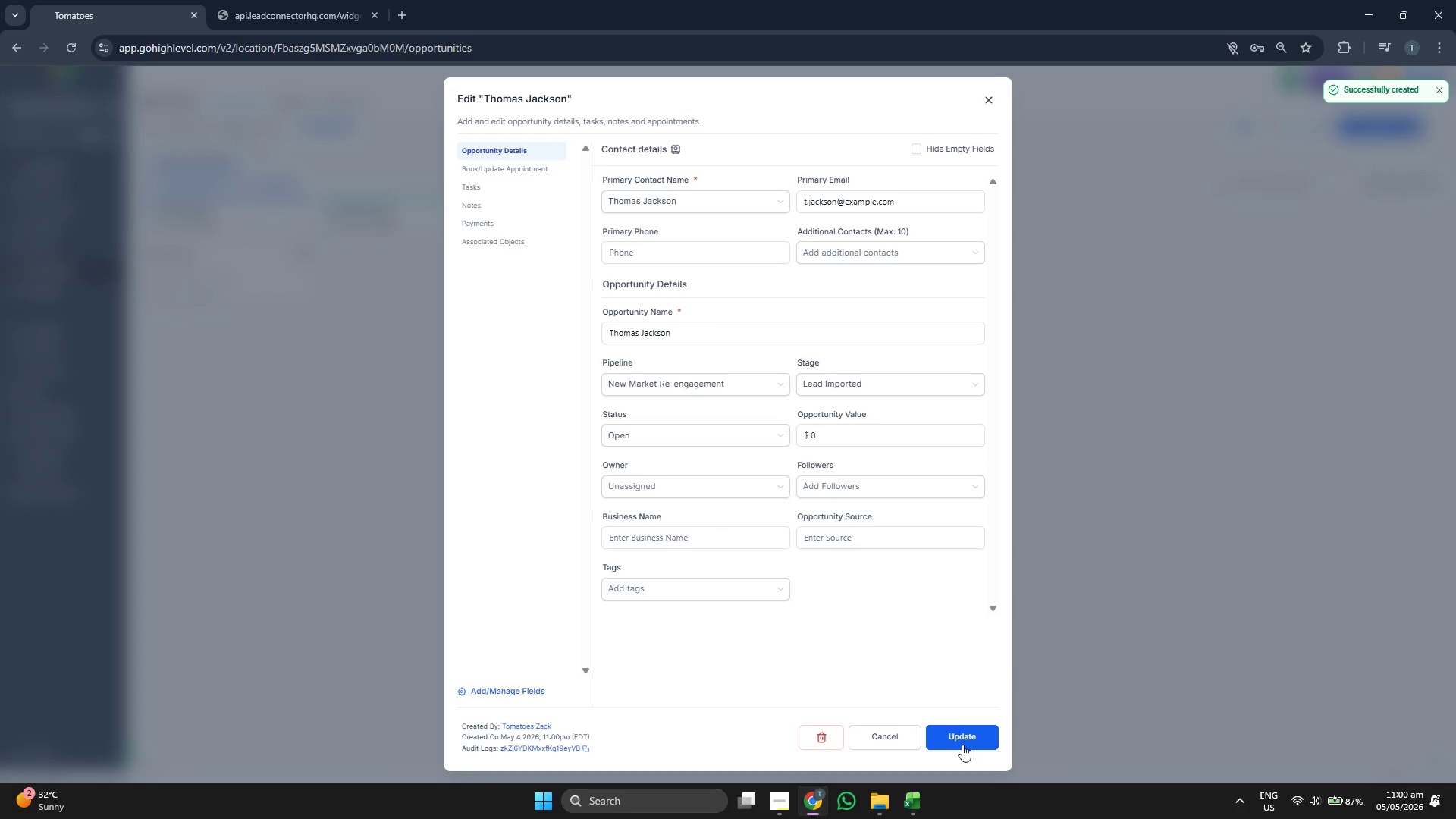 
left_click([692, 267])
 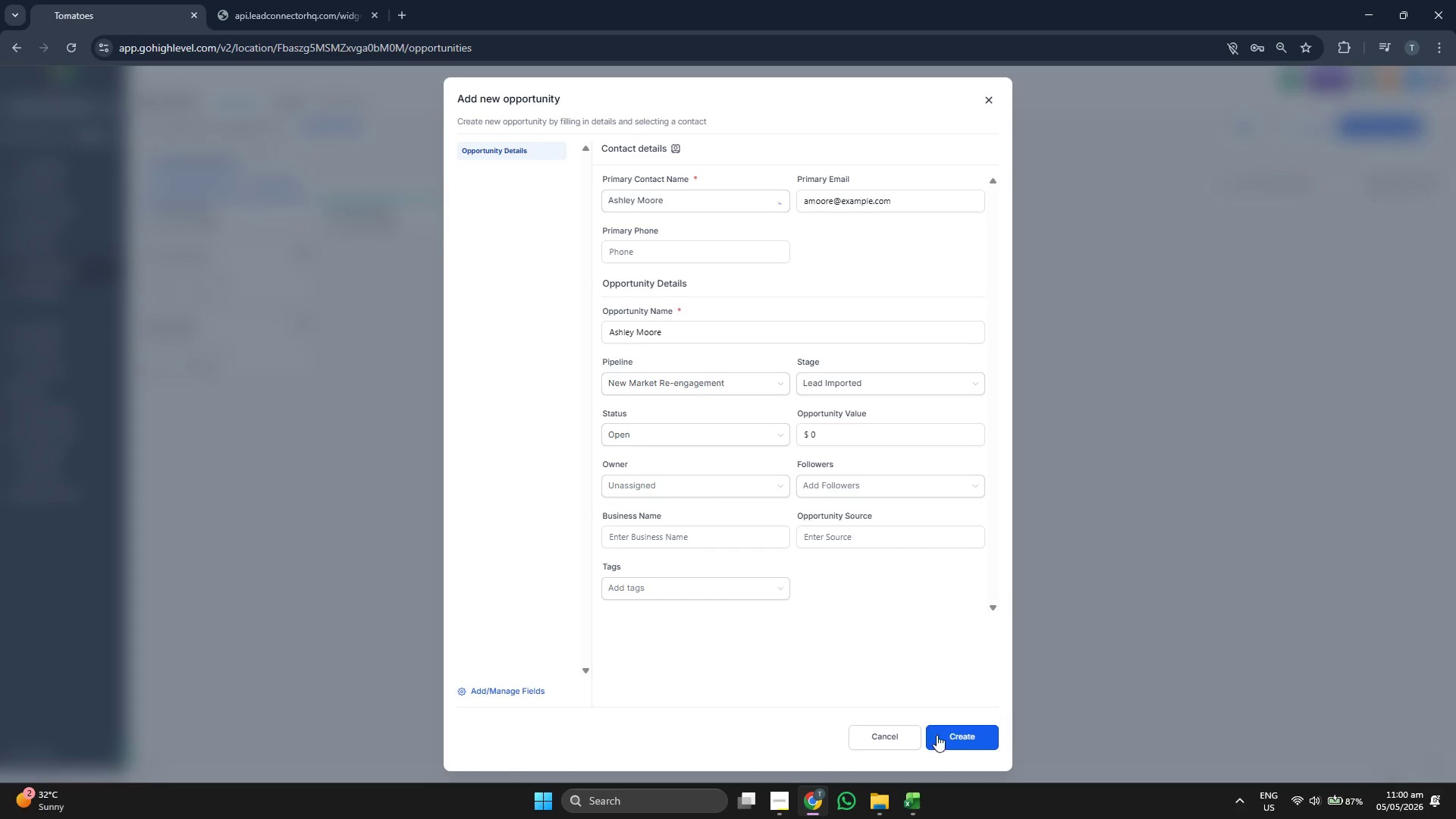 
left_click([957, 741])
 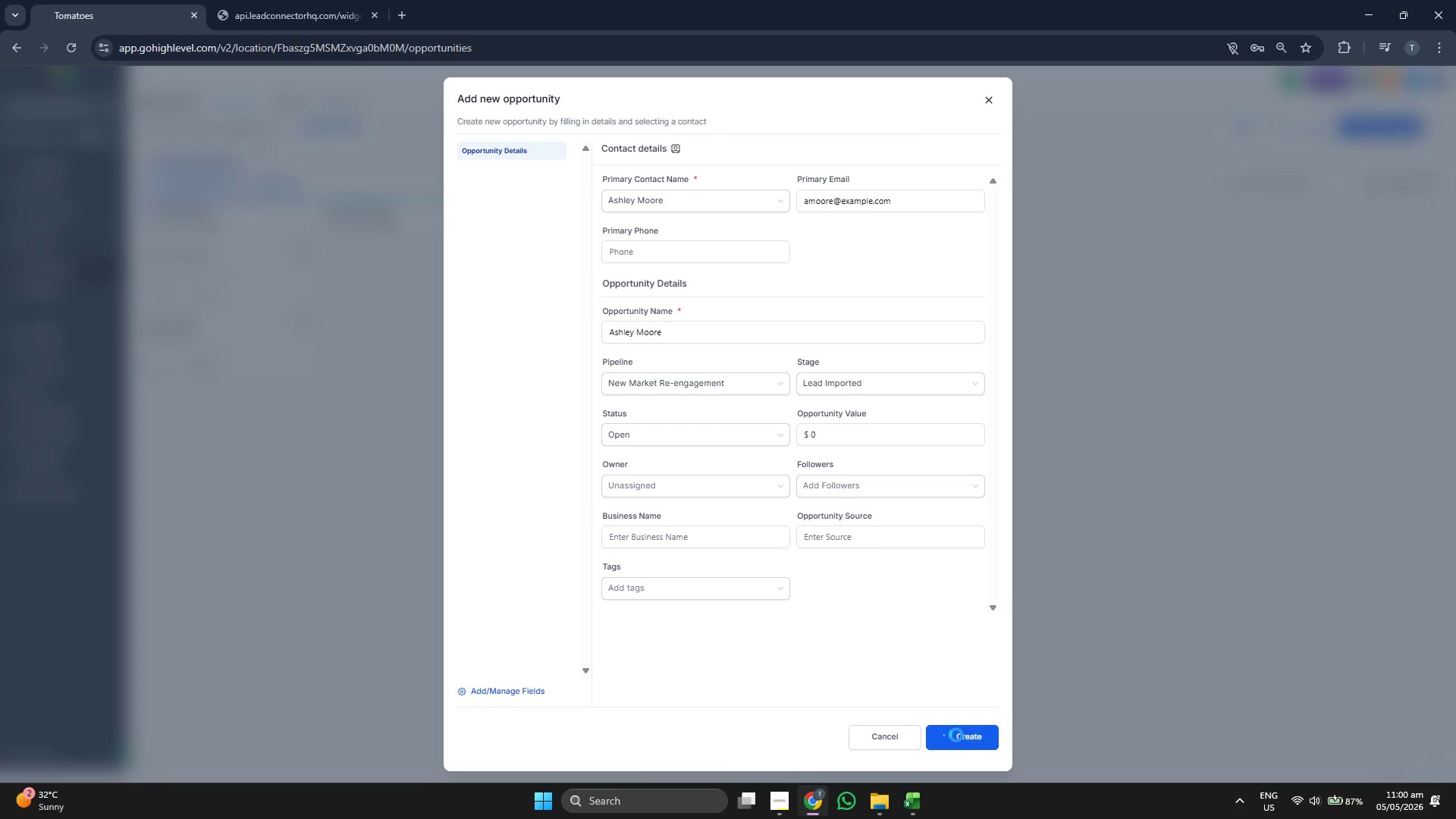 
left_click([956, 735])
 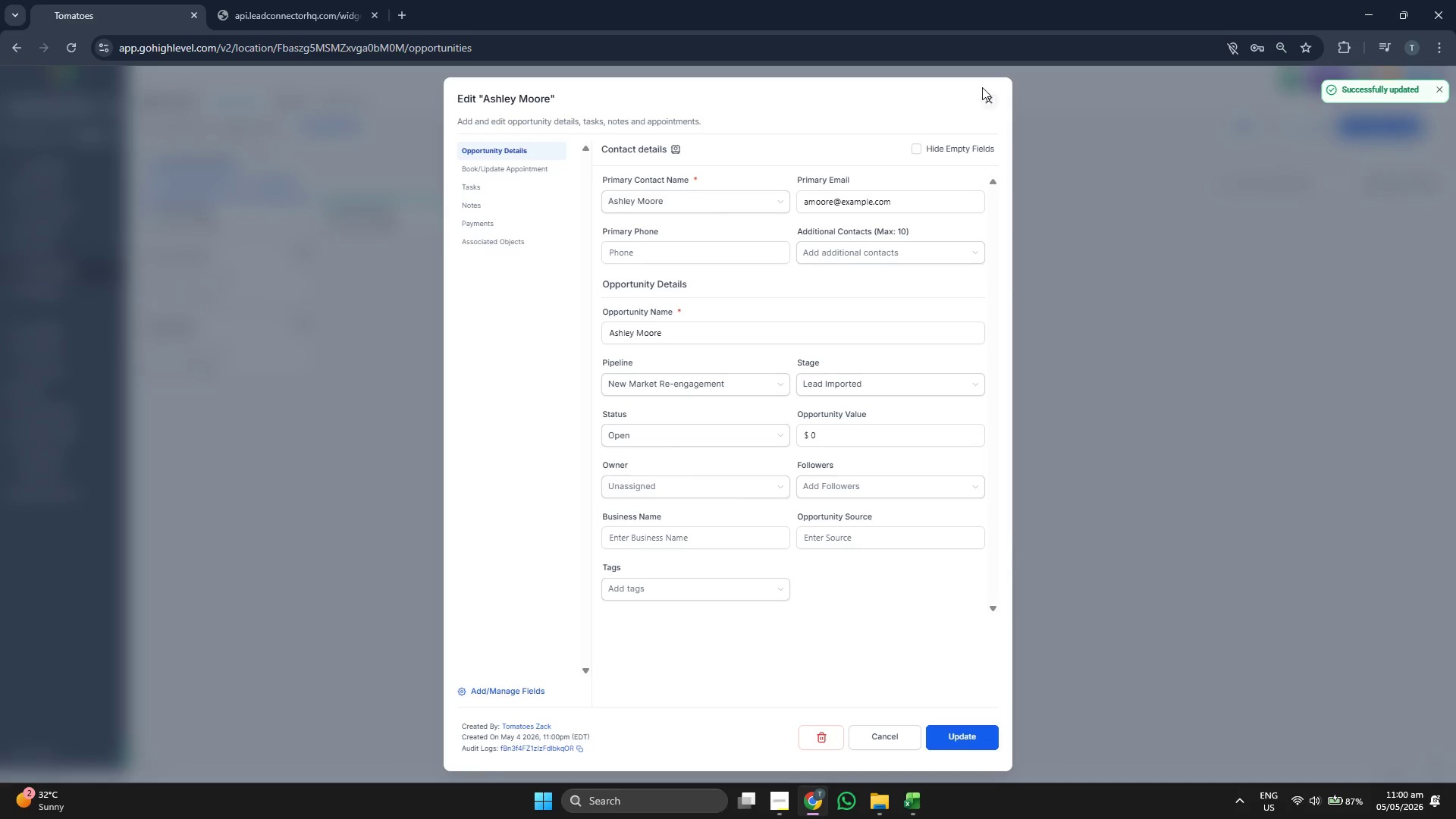 
left_click([1360, 130])
 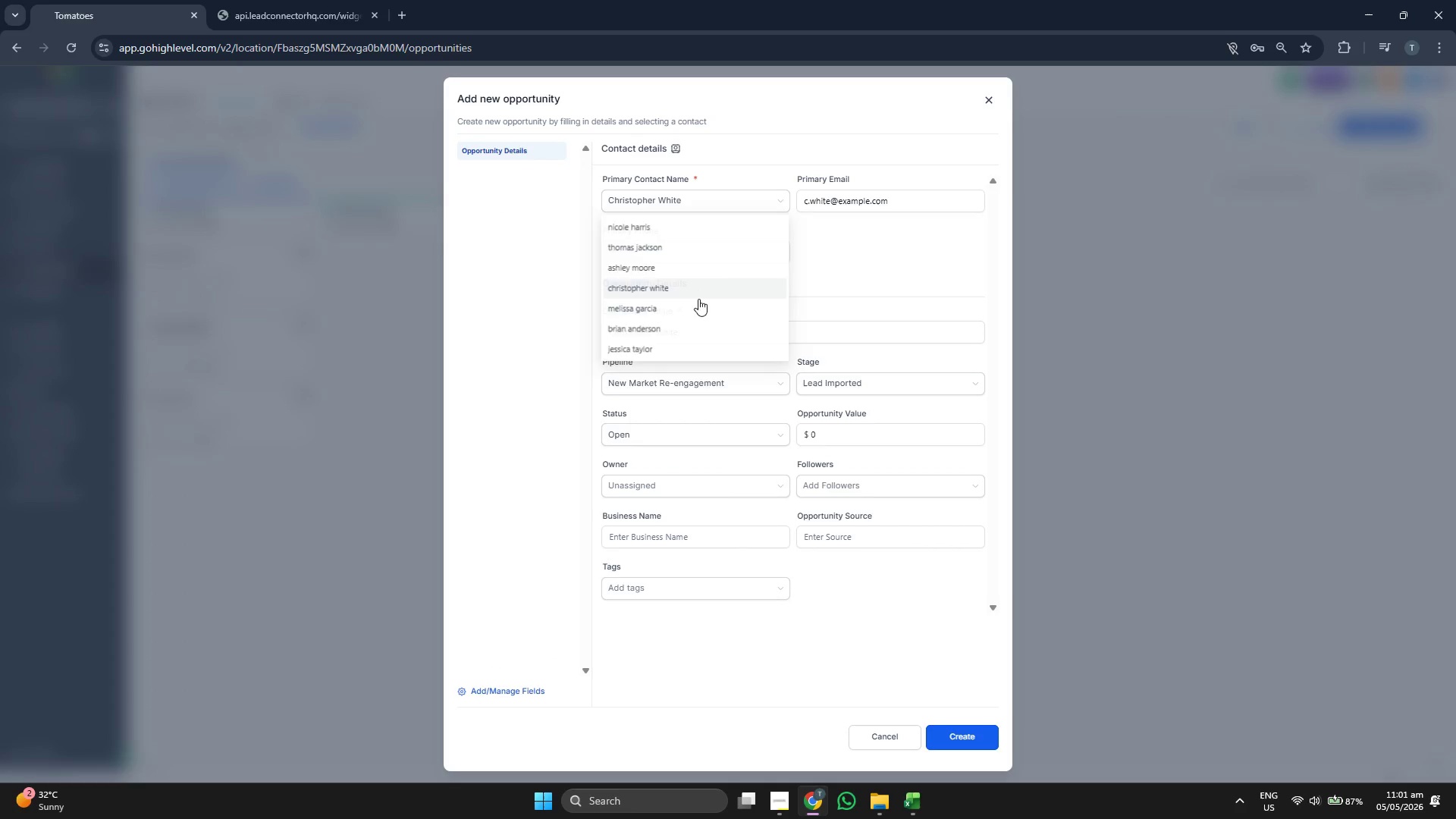 
left_click([965, 737])
 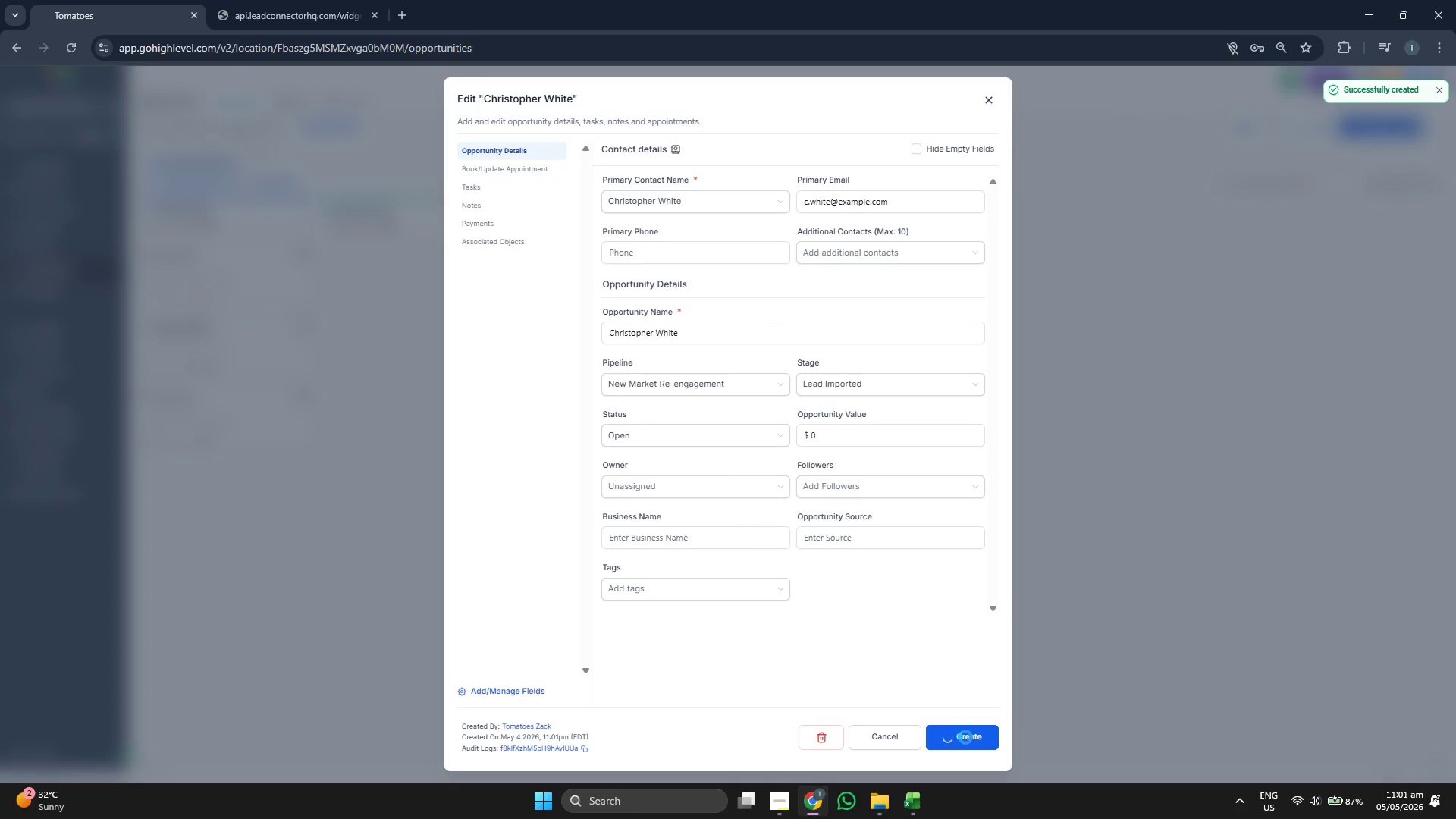 
left_click([965, 737])
 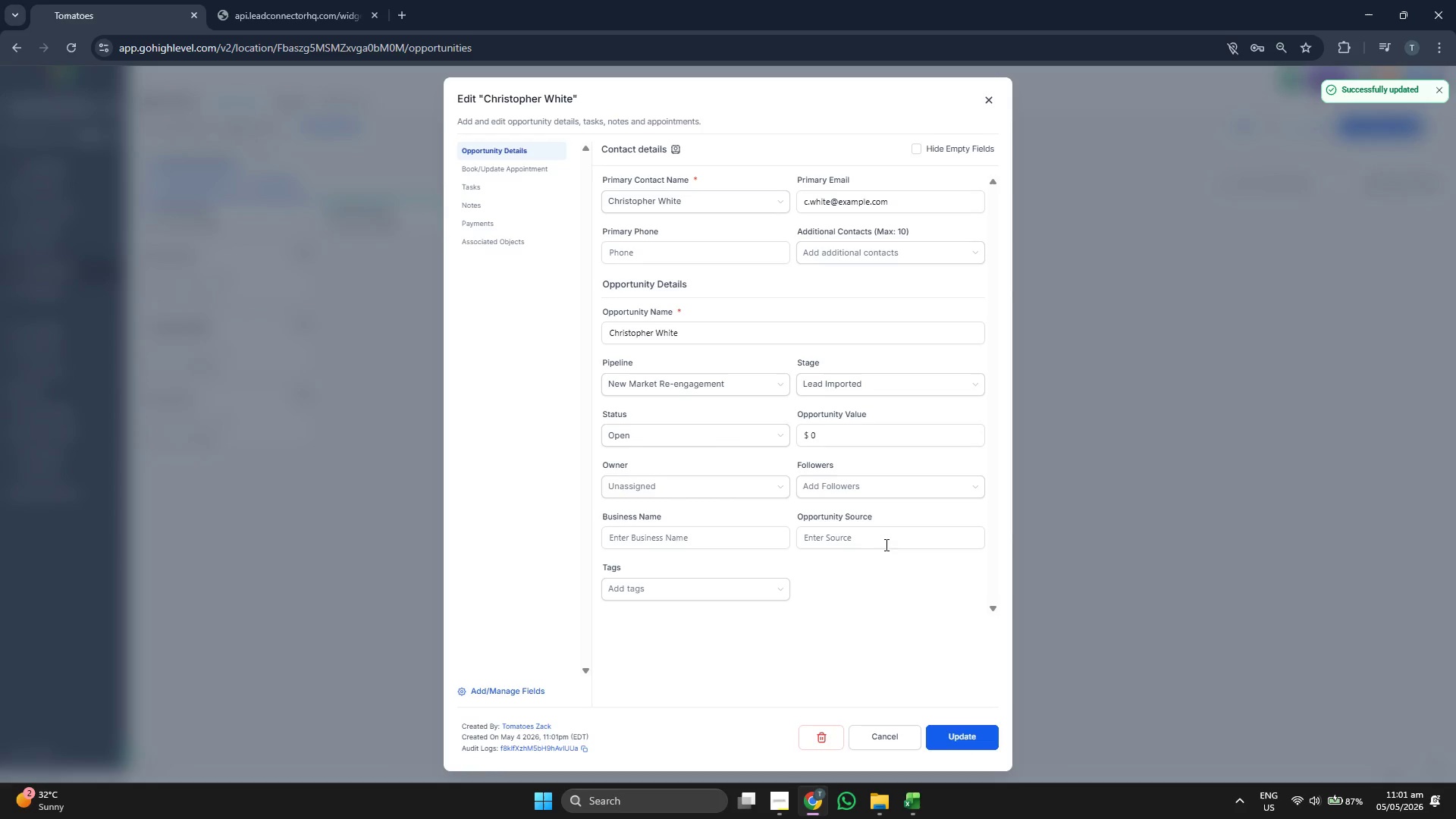 
left_click([987, 105])
 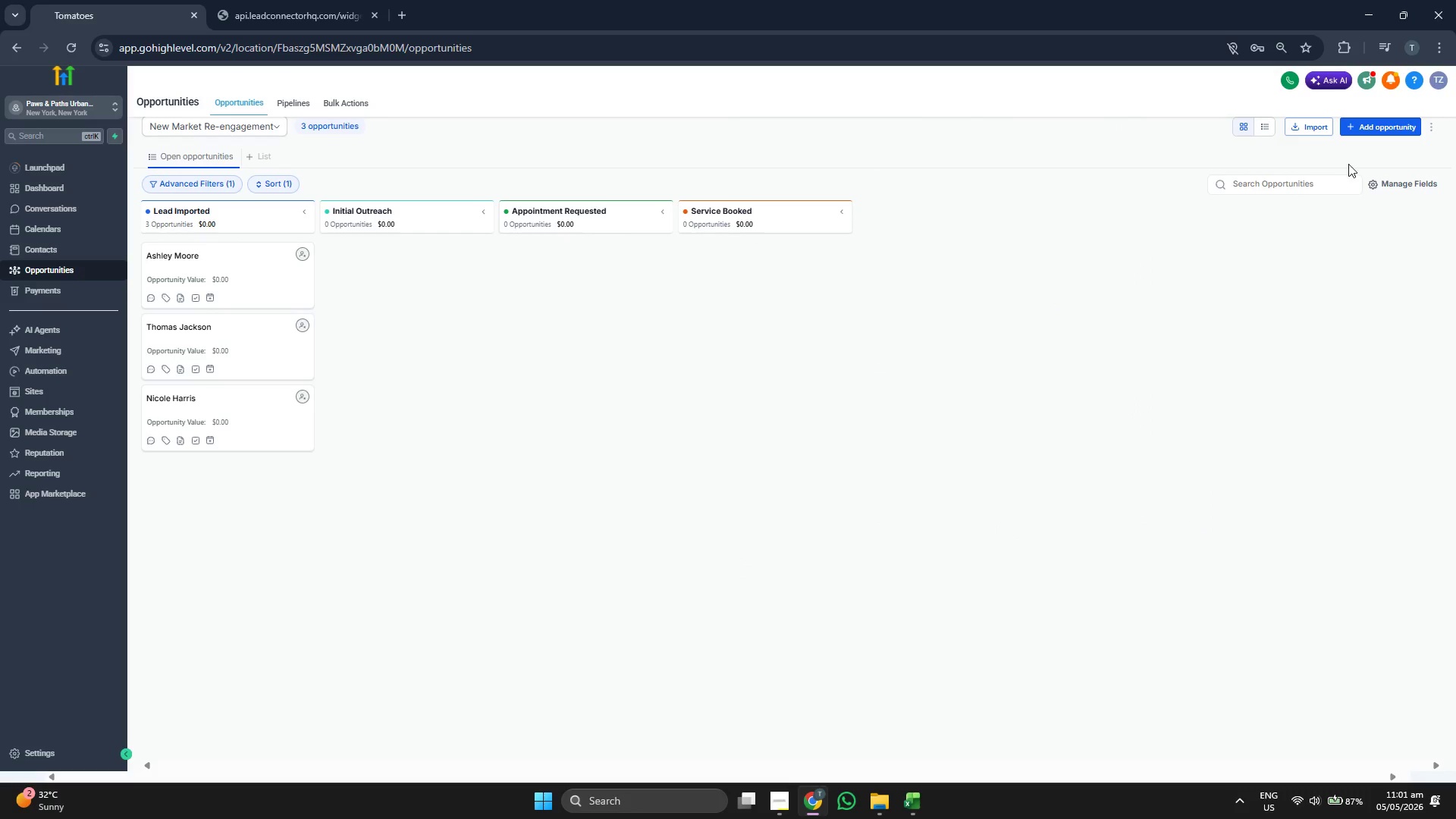 
left_click([1361, 133])
 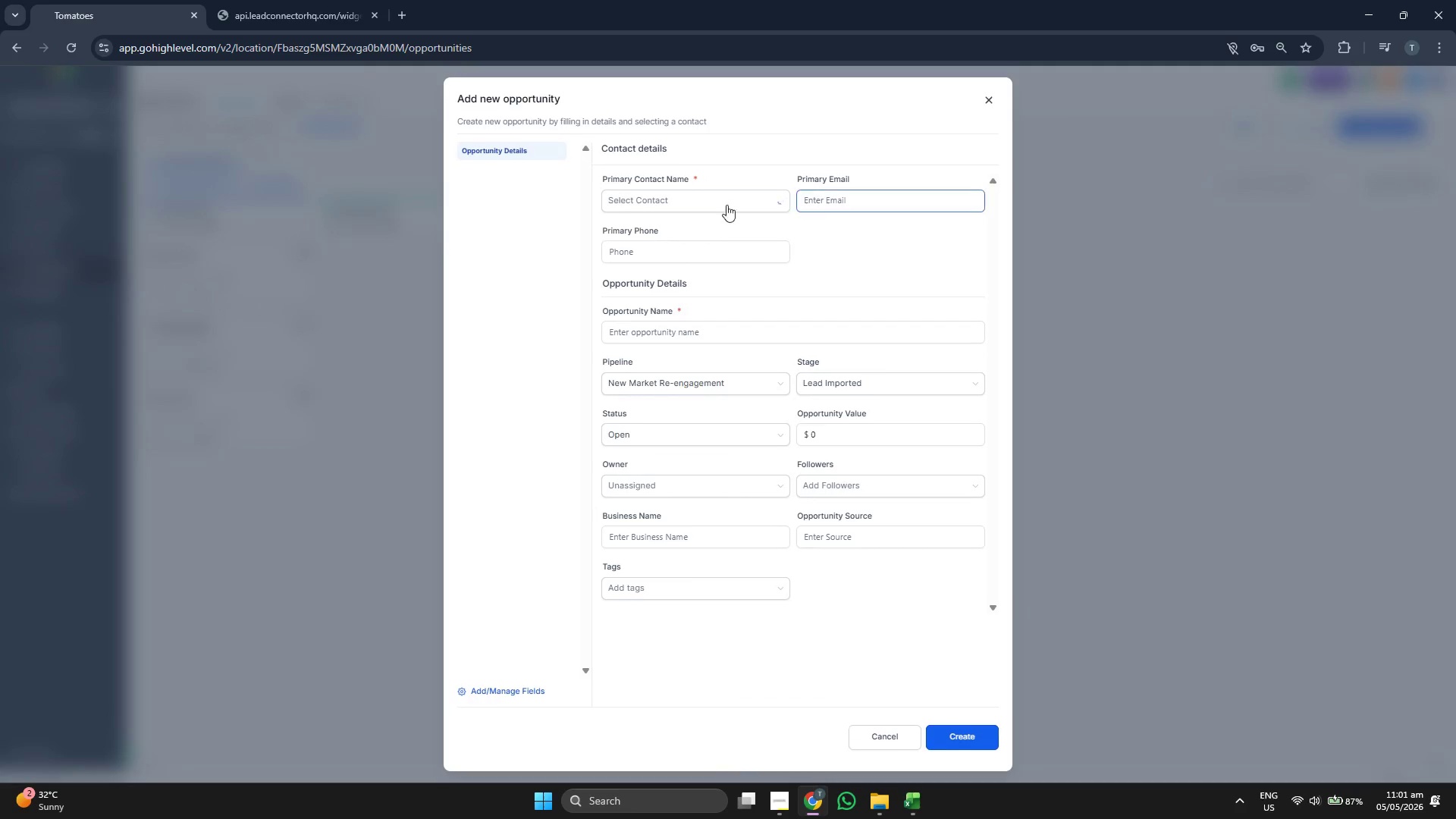 
left_click([653, 205])
 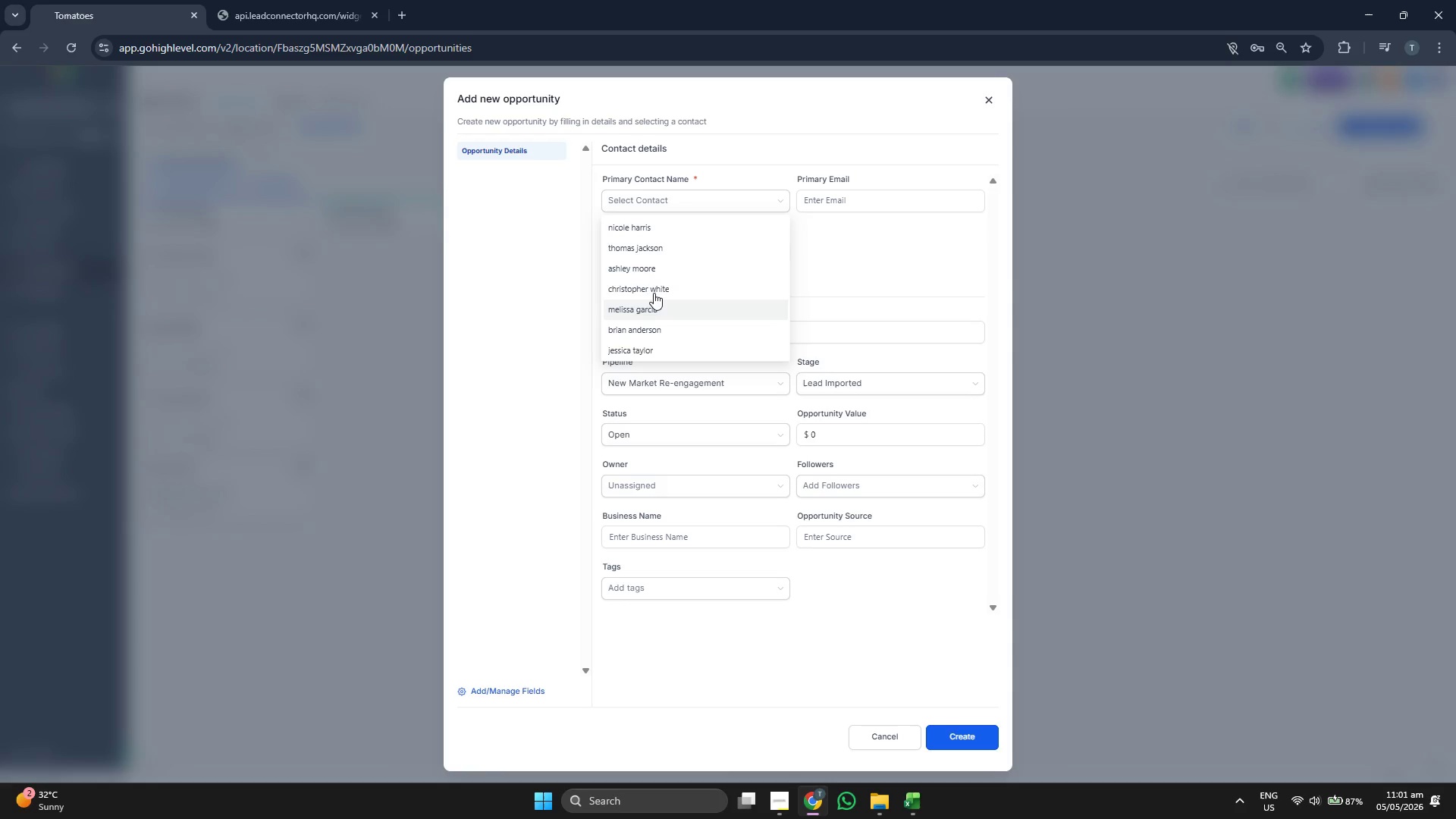 
wait(5.31)
 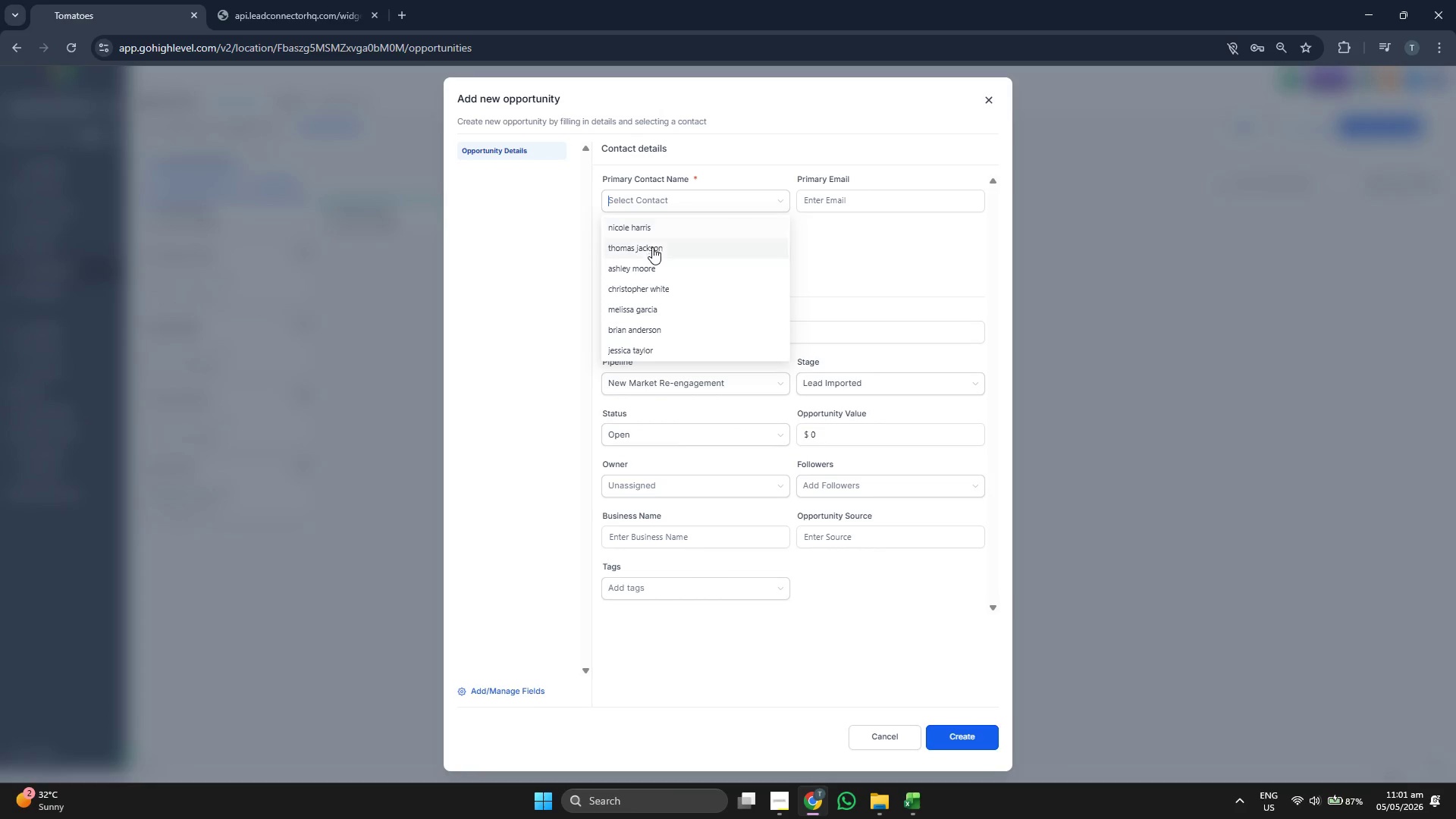 
left_click([659, 286])
 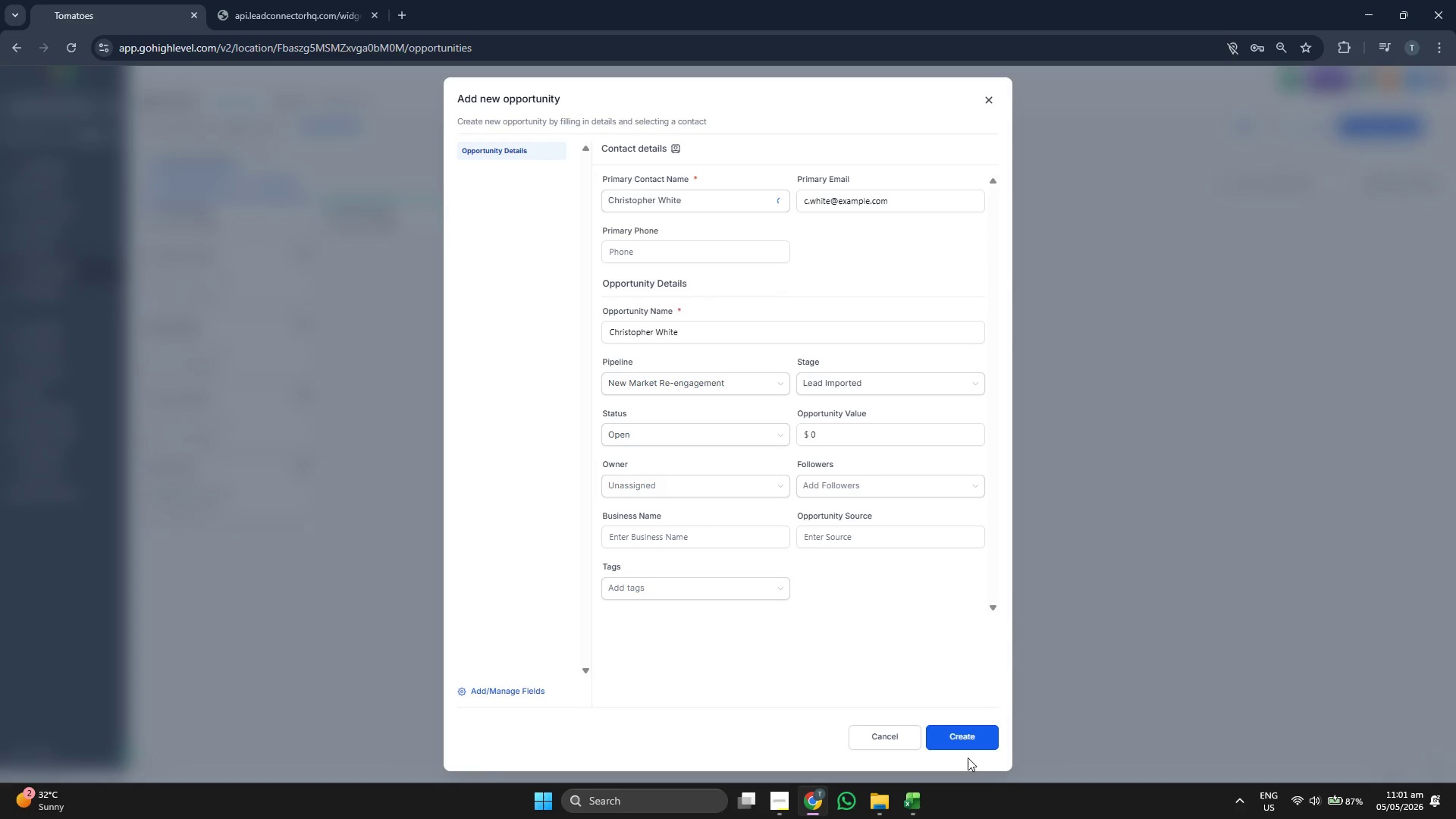 
left_click([962, 745])
 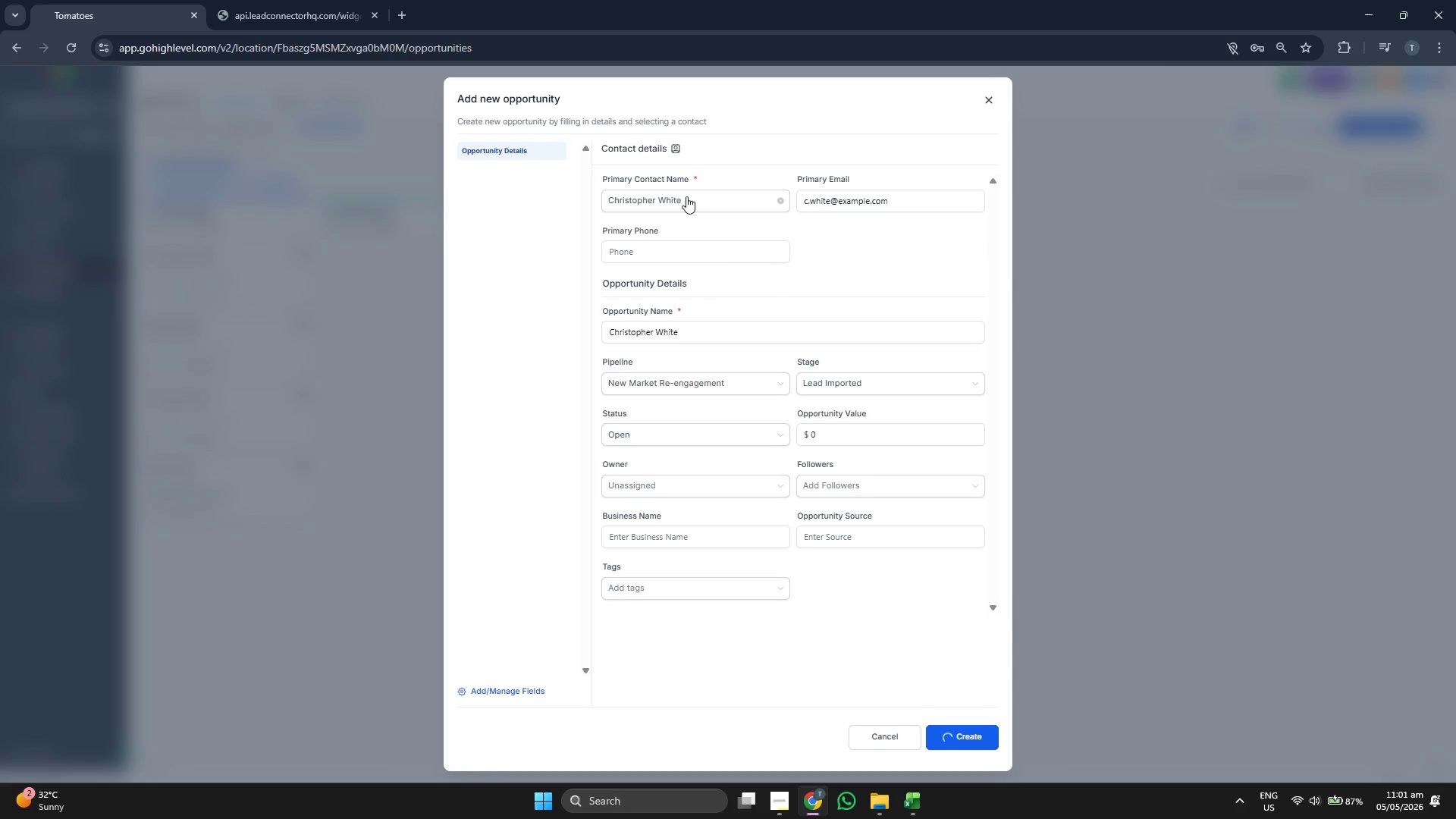 
left_click([686, 196])
 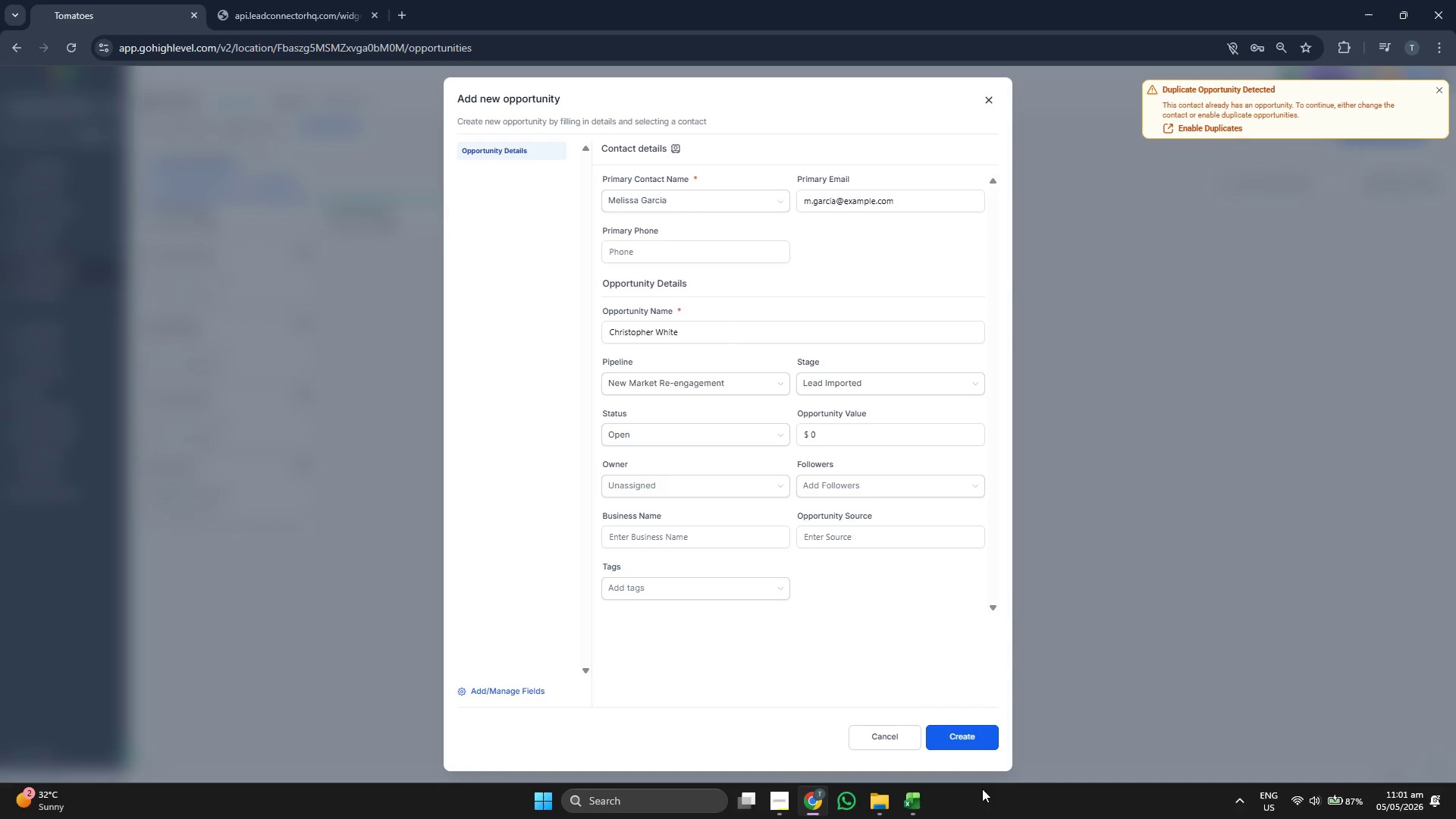 
left_click([969, 748])
 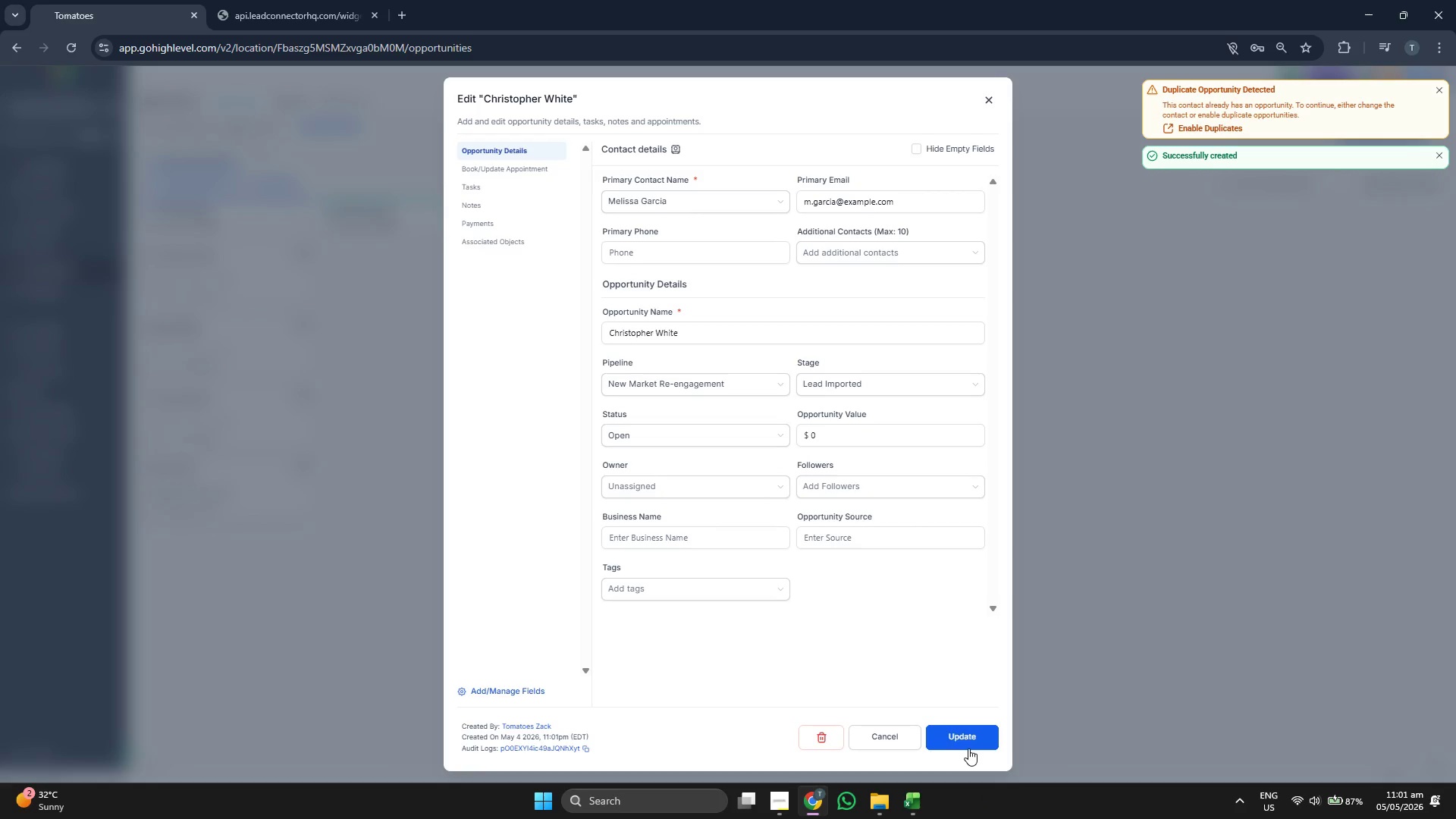 
left_click([968, 748])
 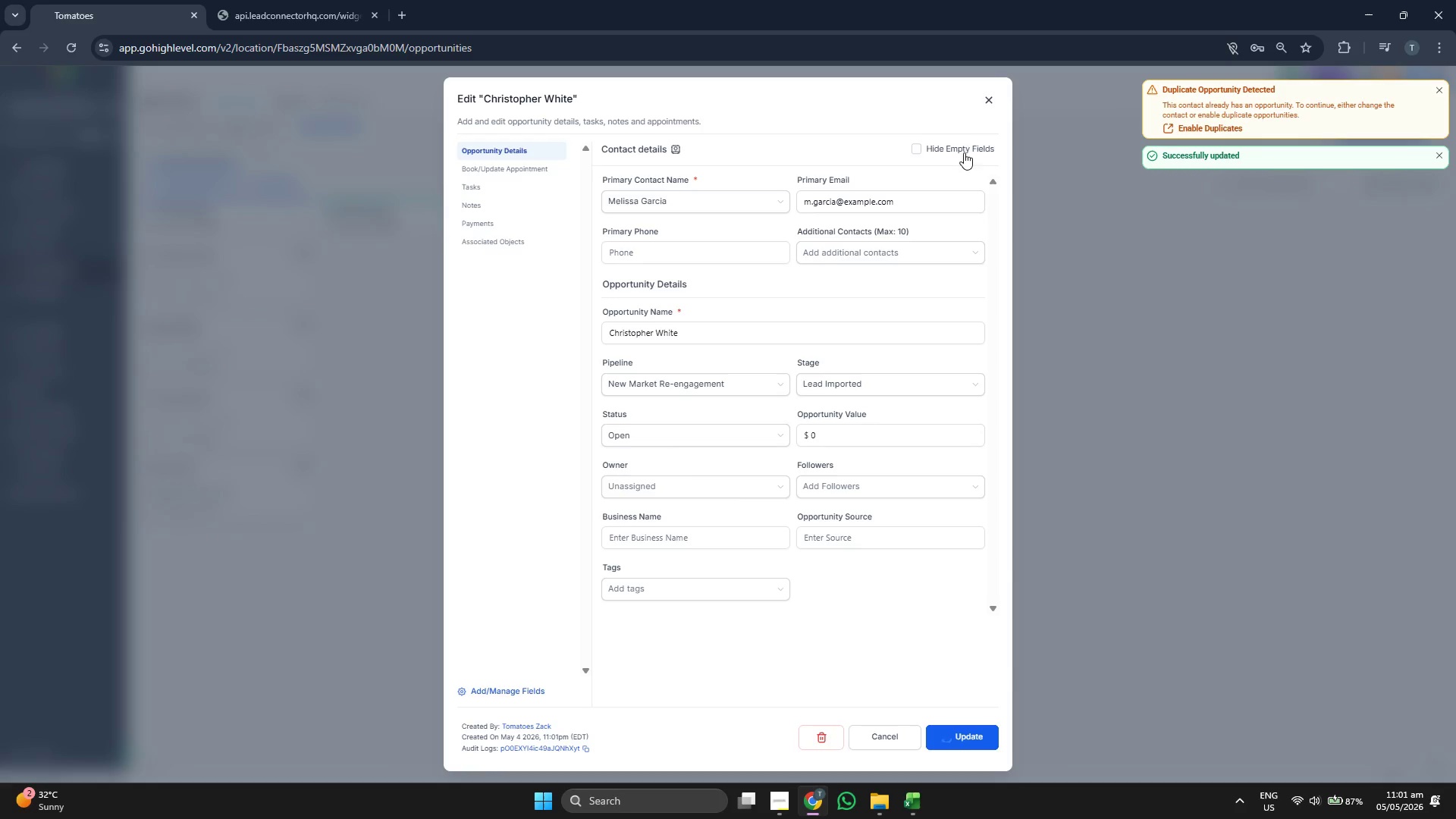 
left_click([989, 102])
 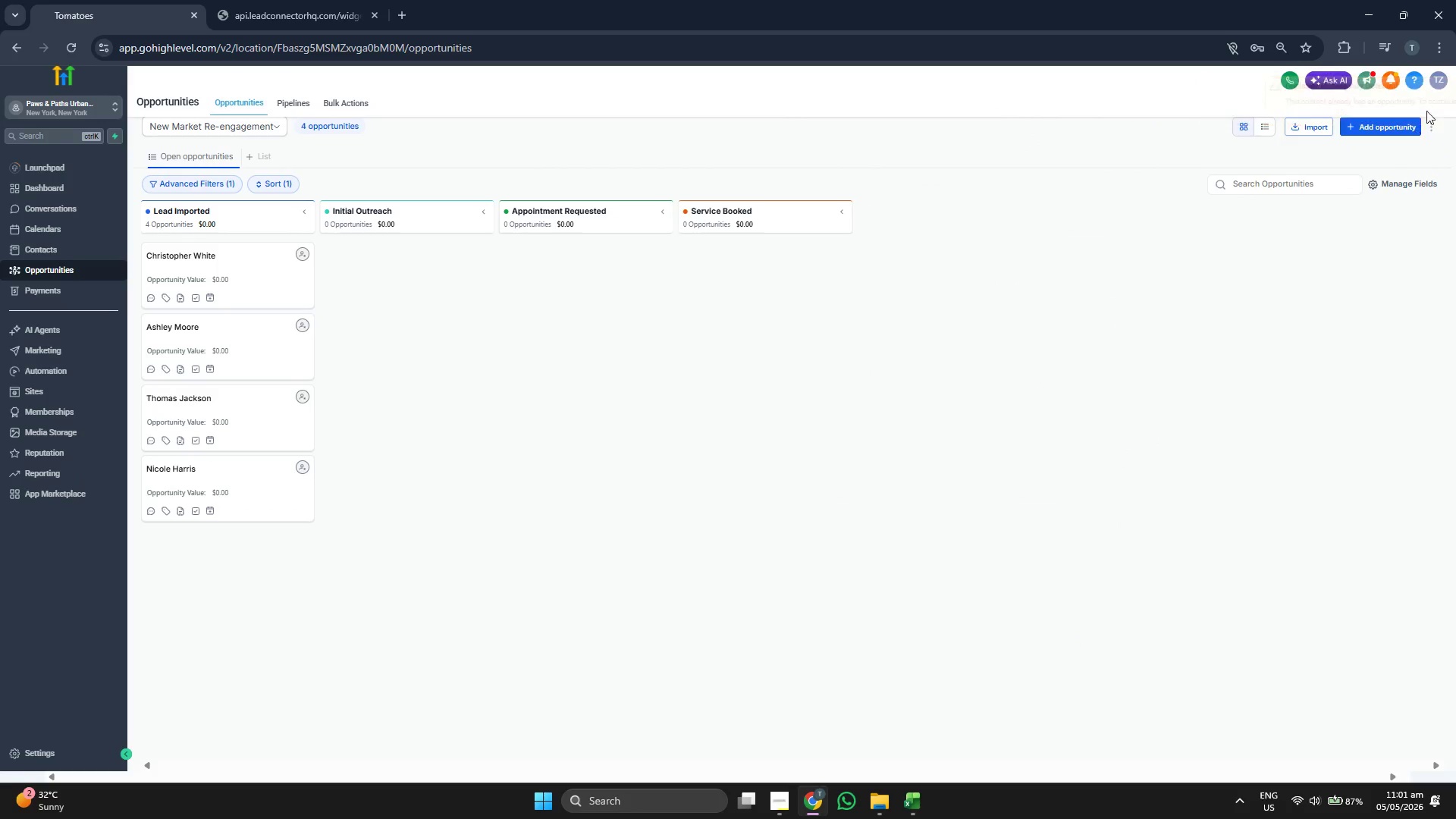 
left_click([1379, 128])
 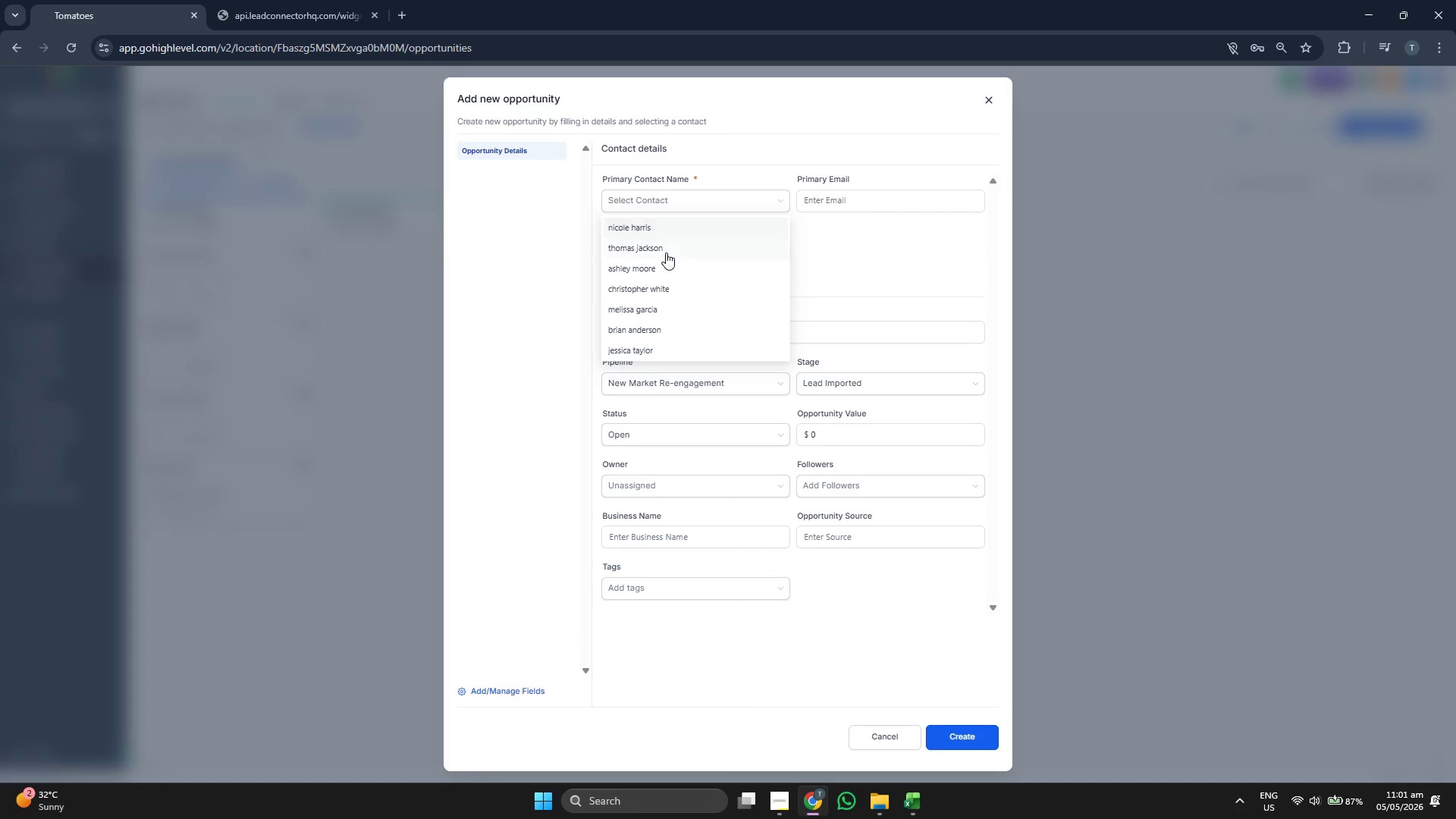 
left_click([661, 336])
 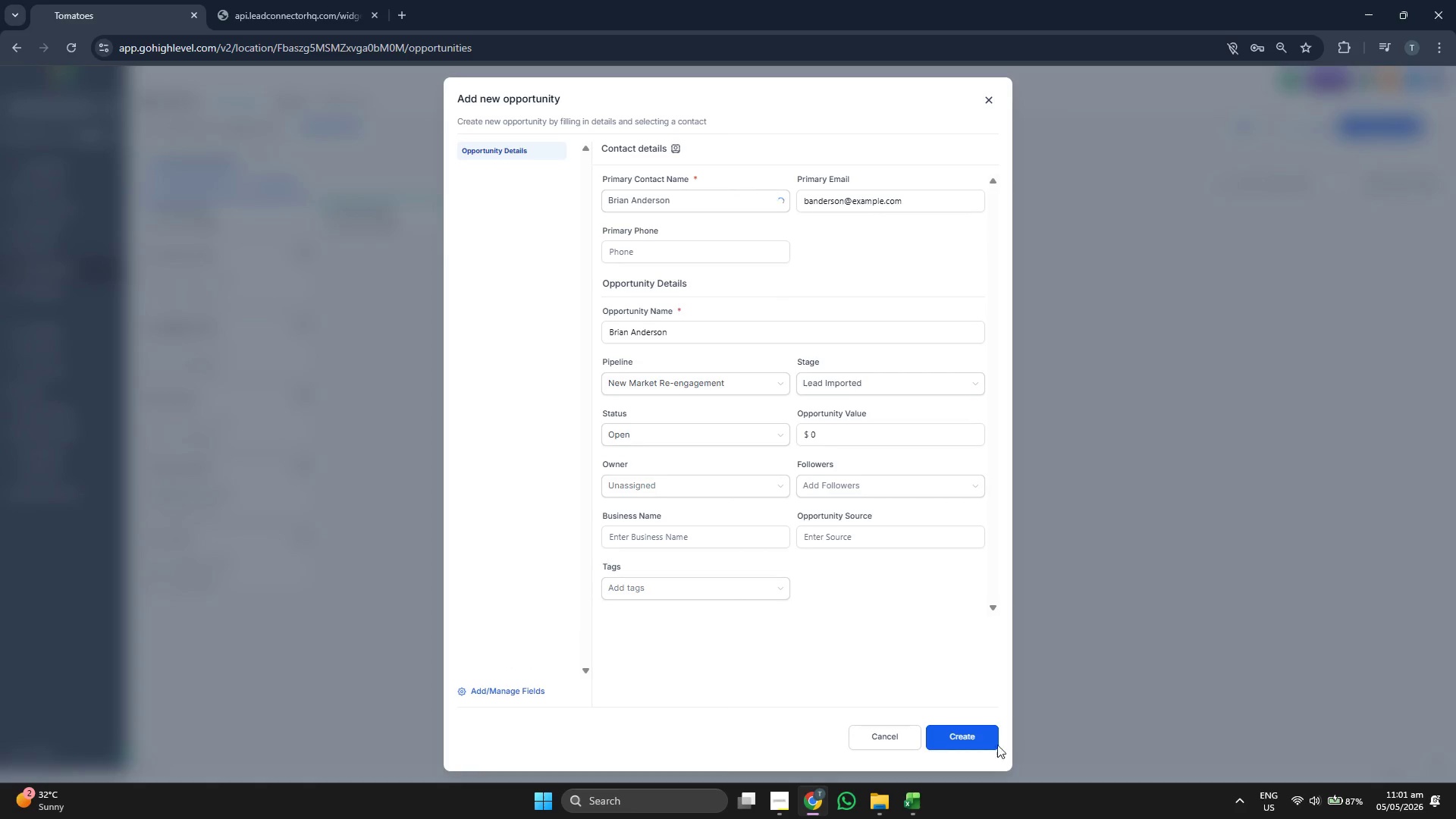 
left_click([981, 734])
 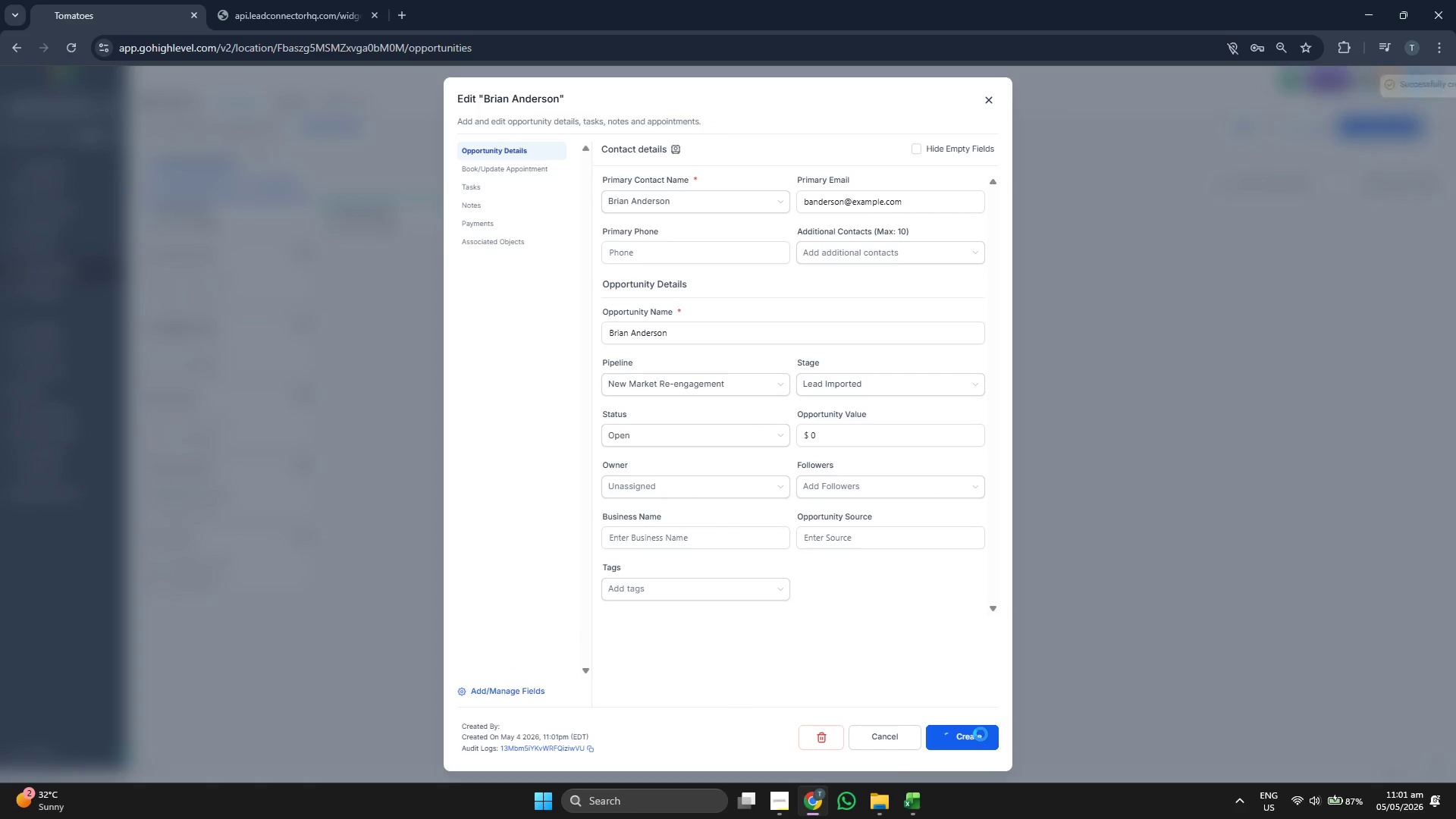 
left_click([981, 734])
 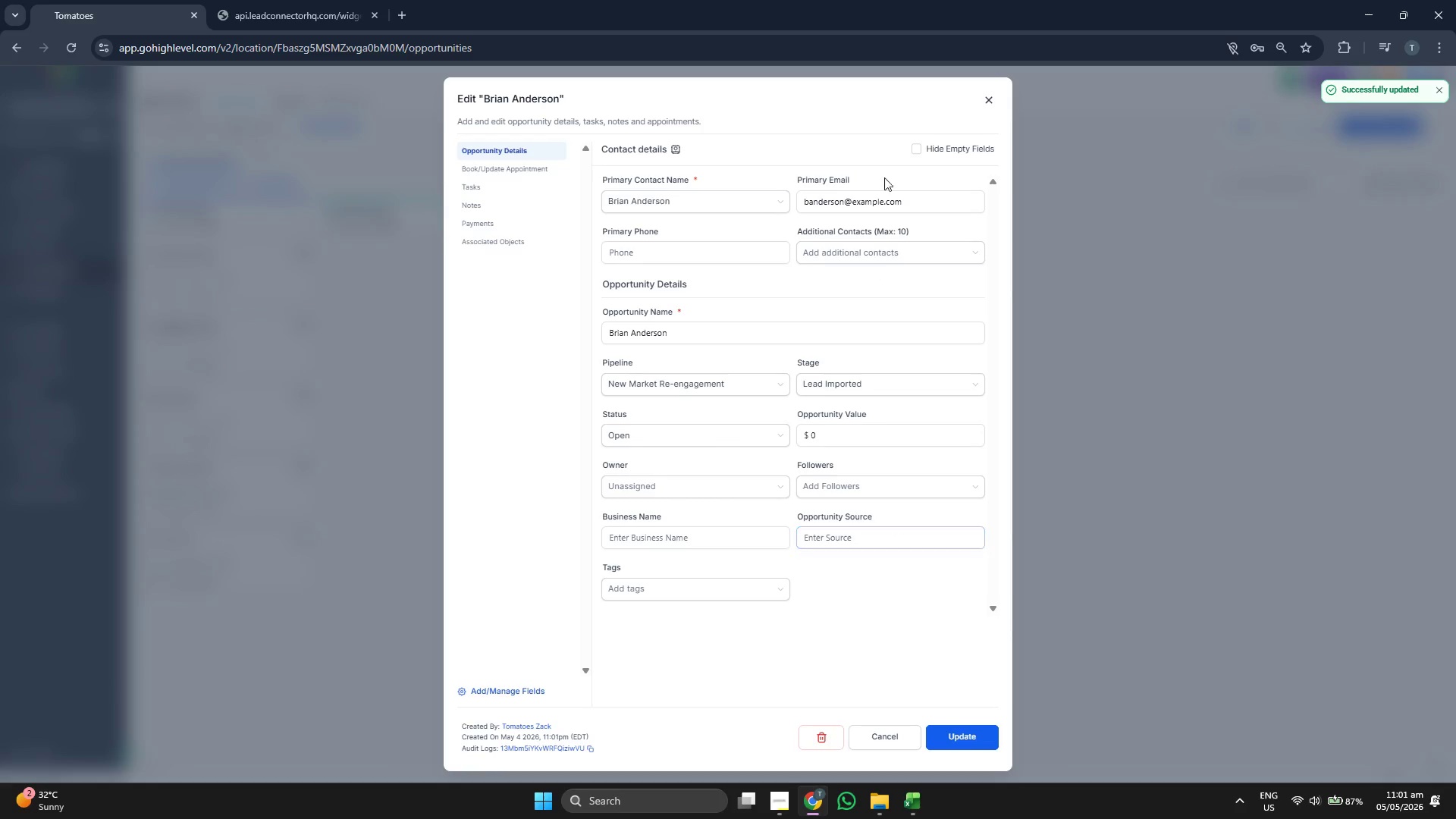 
left_click([993, 102])
 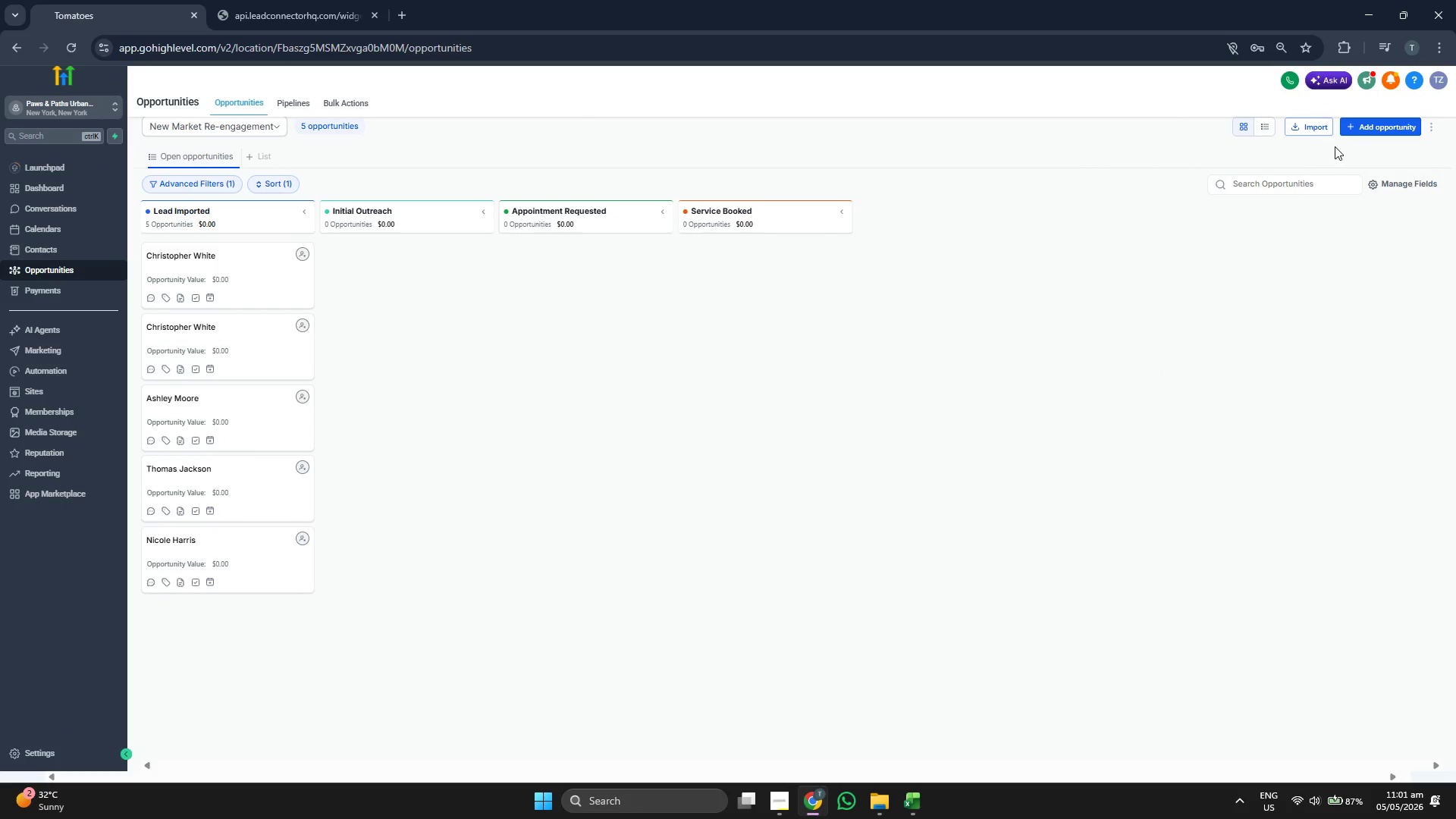 
left_click([1364, 127])
 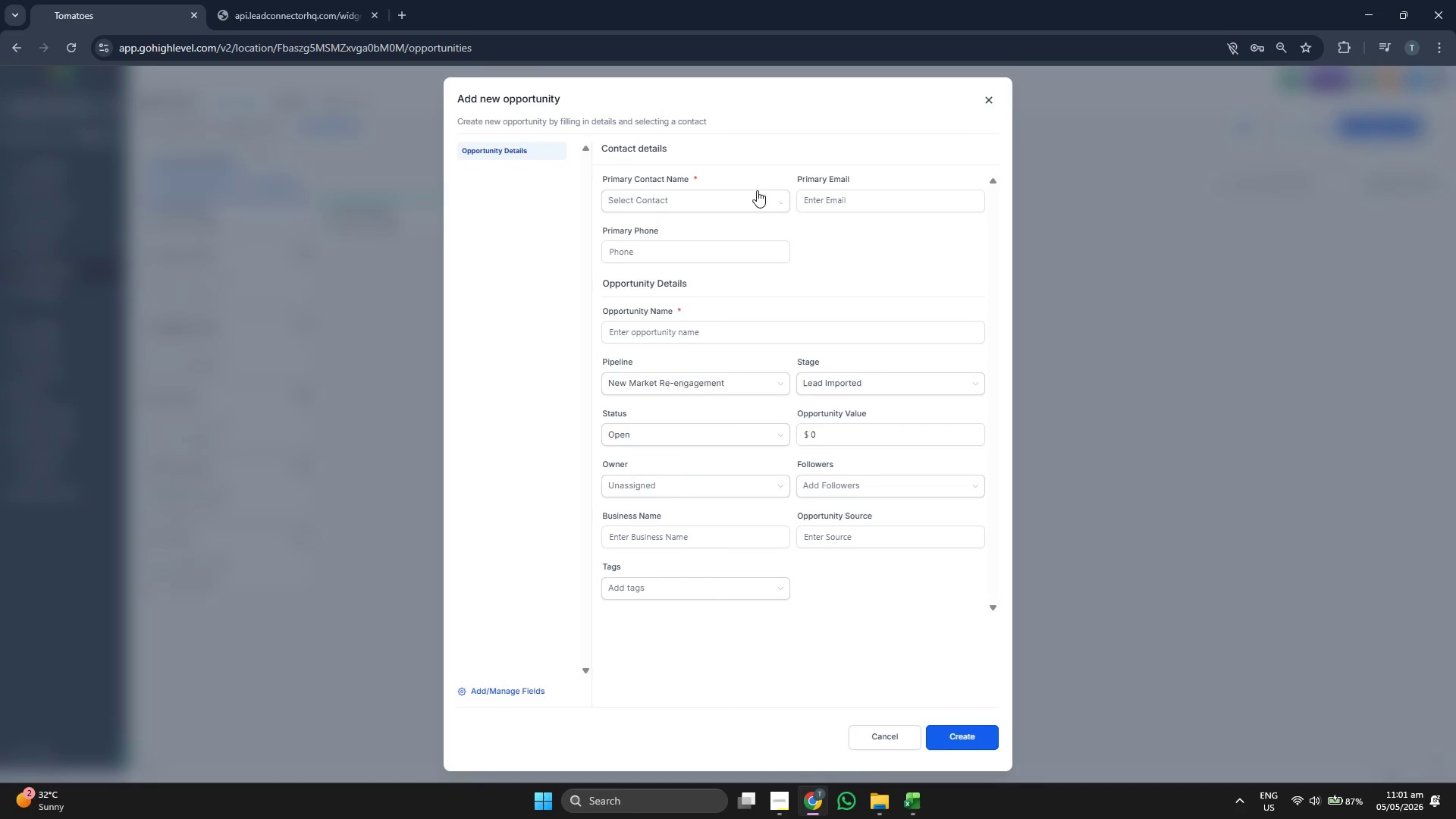 
left_click([715, 193])
 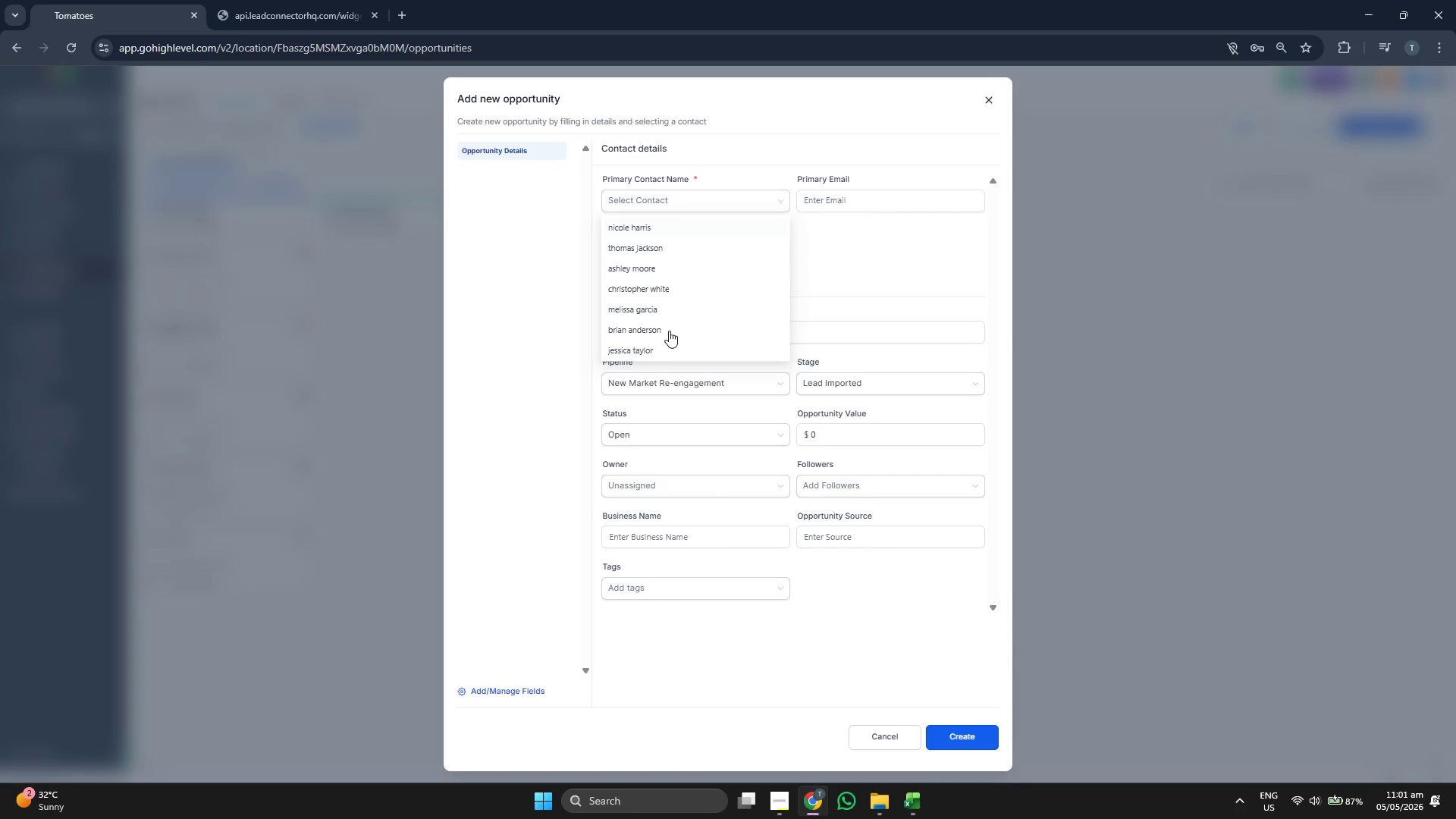 
left_click([666, 351])
 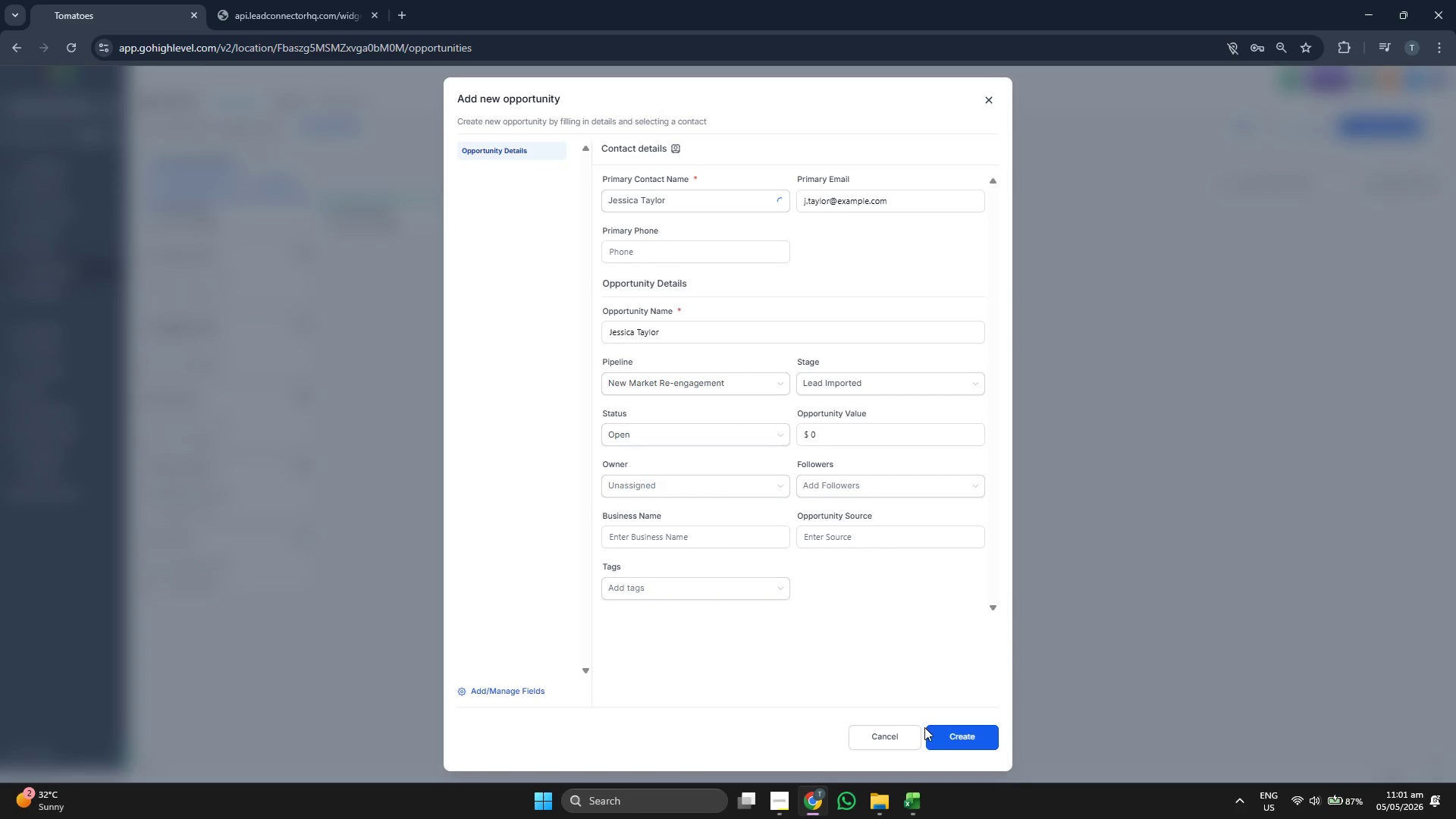 
left_click([951, 736])
 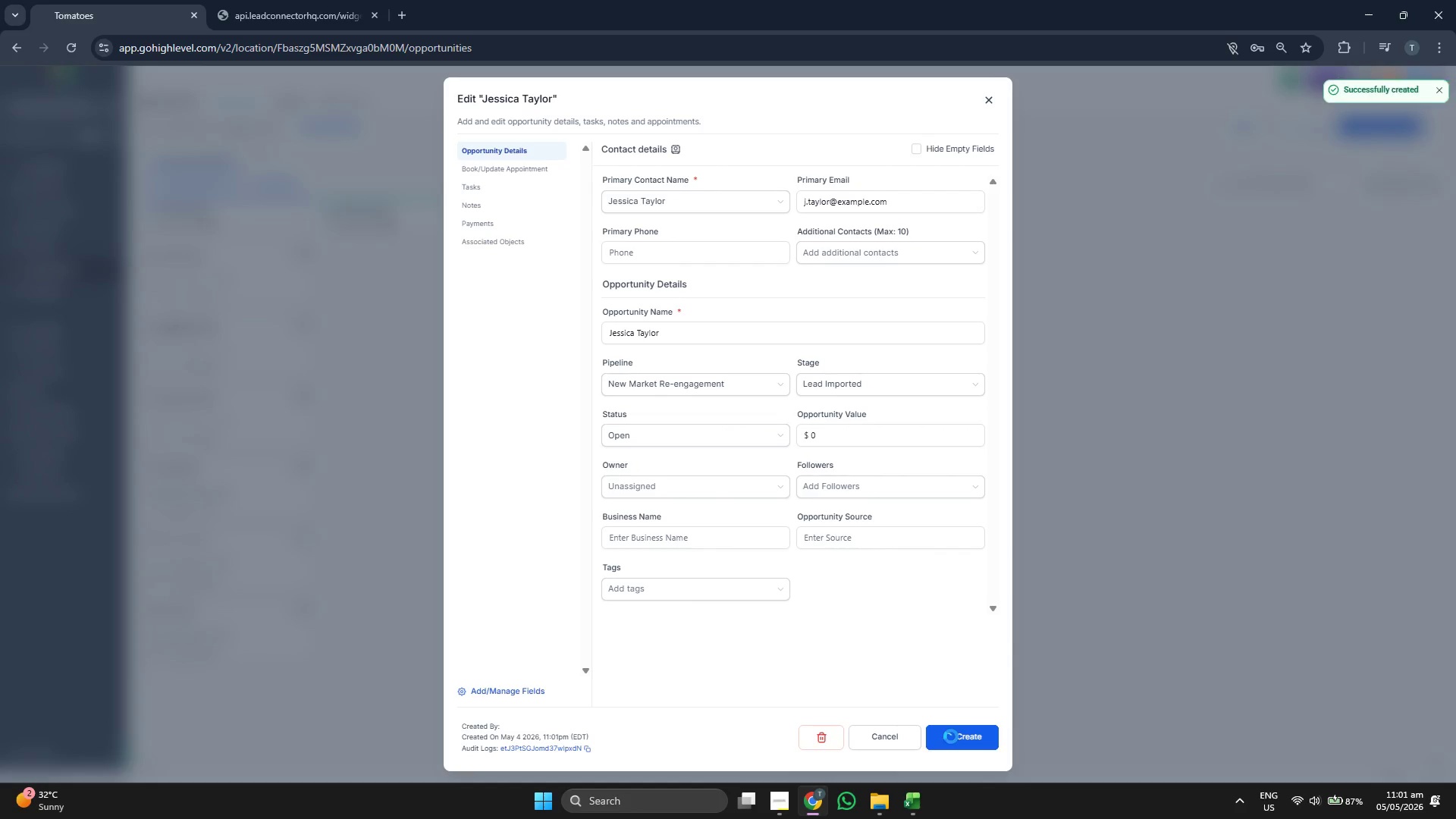 
left_click([951, 736])
 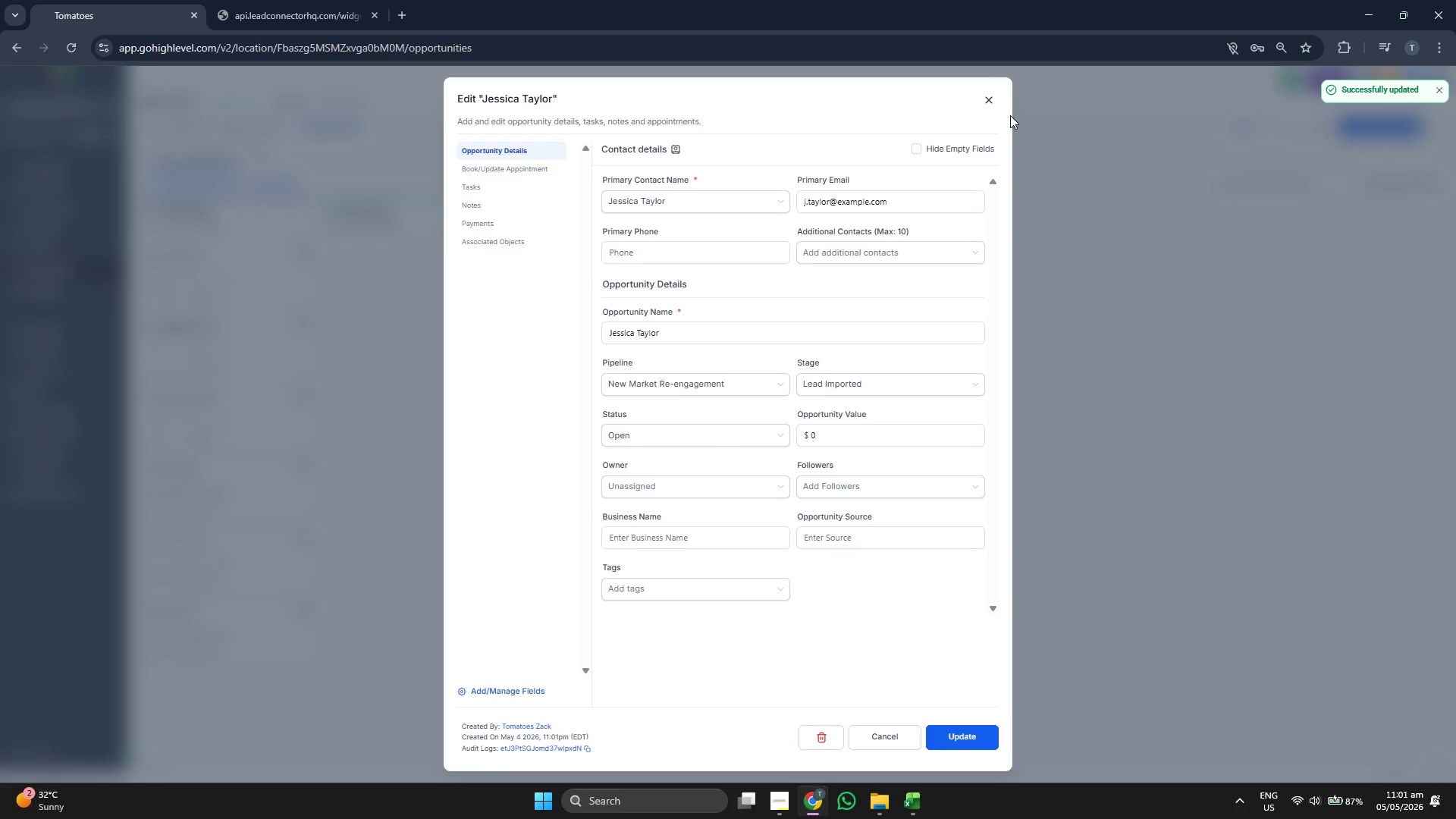 
left_click([990, 94])
 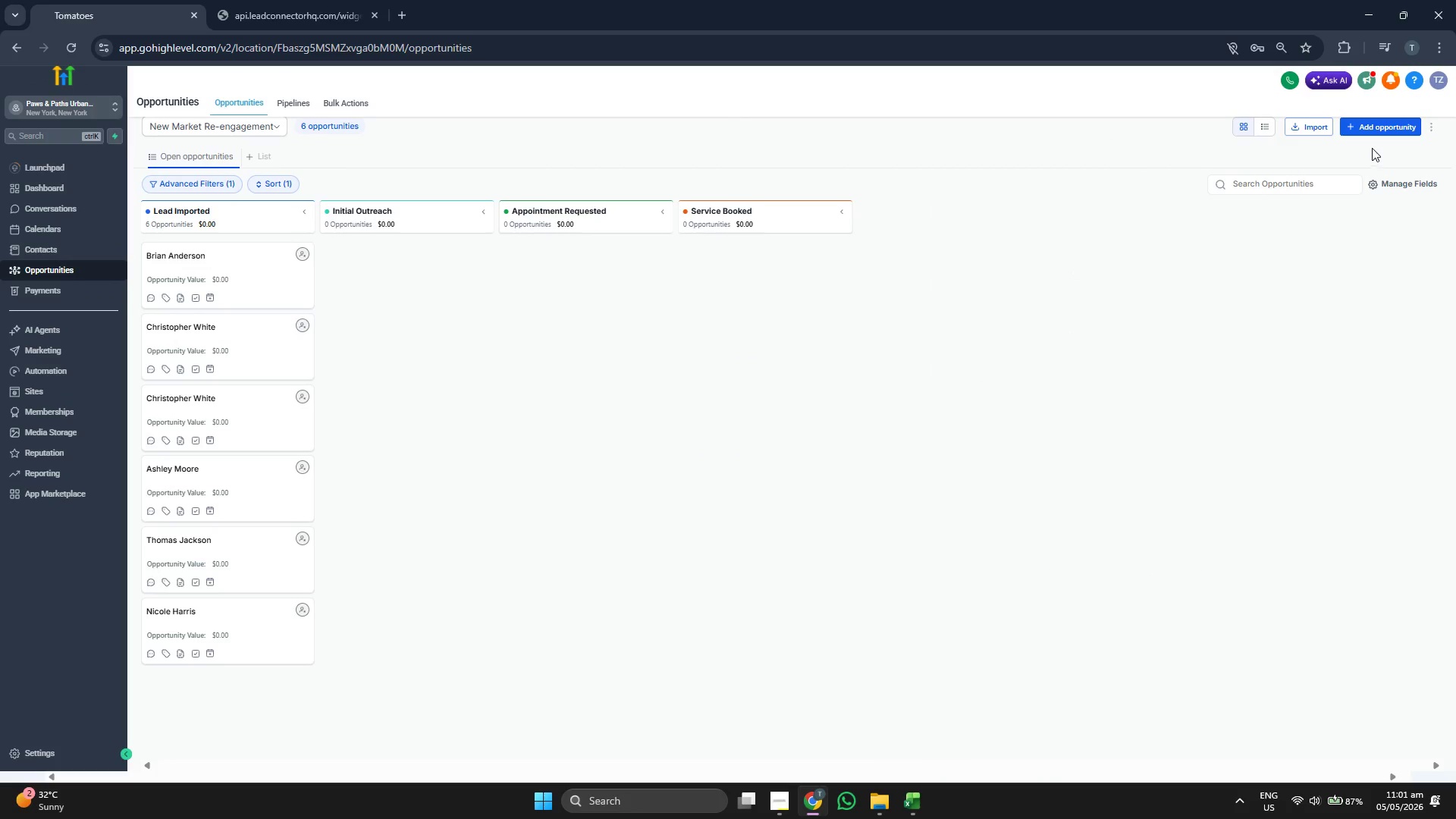 
left_click([1373, 131])
 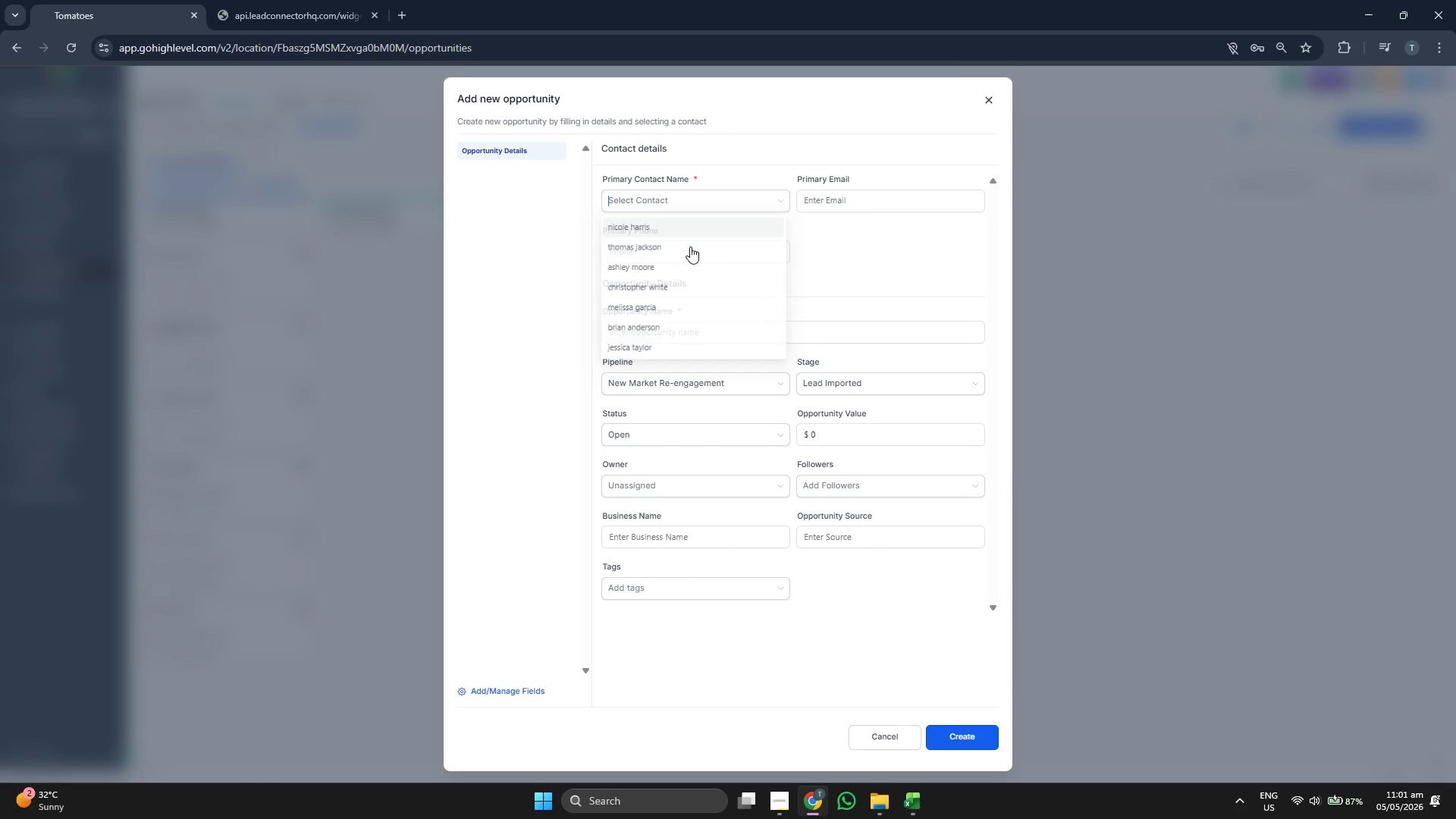 
scroll: coordinate [687, 262], scroll_direction: down, amount: 1.0
 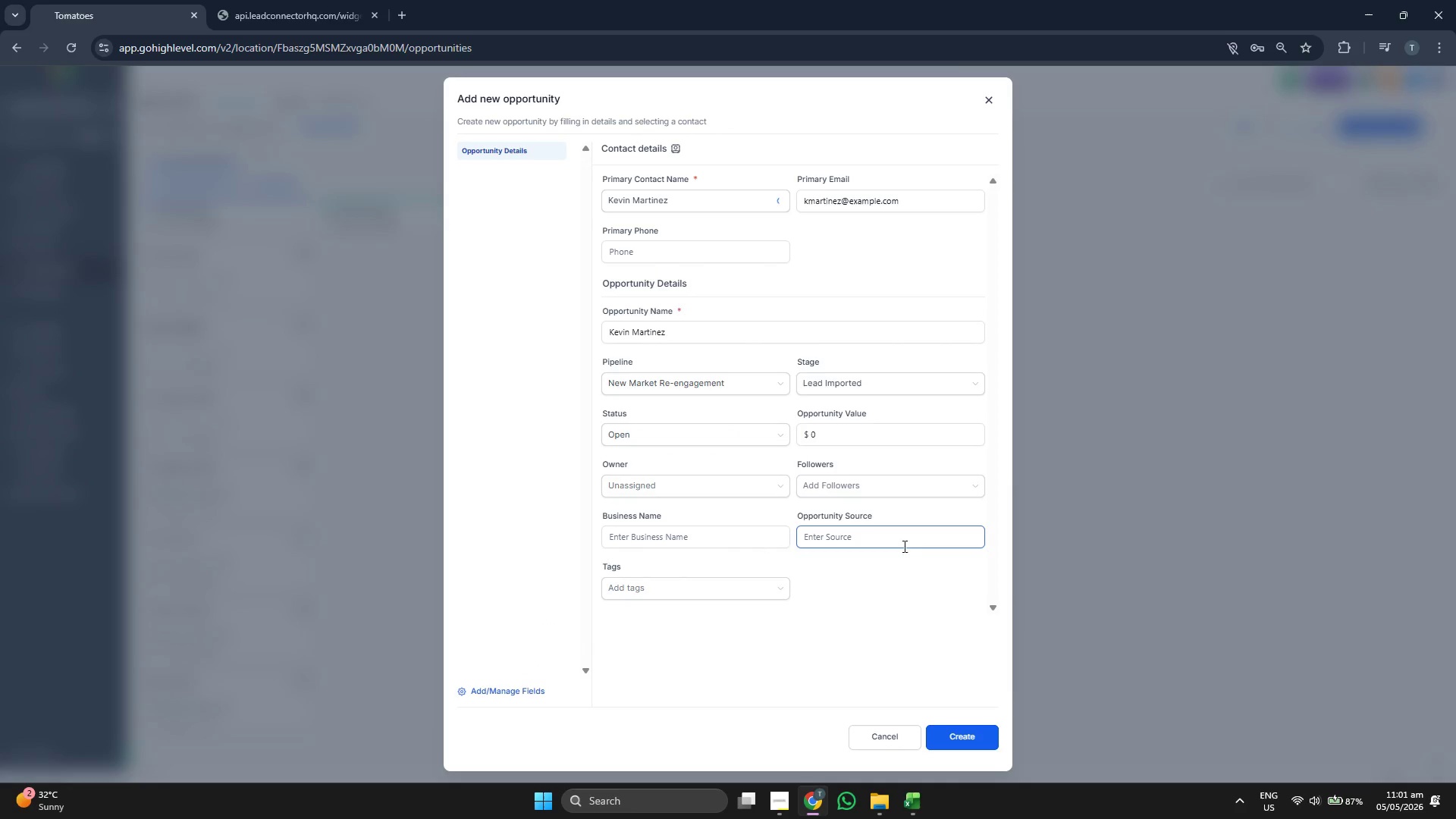 
left_click([971, 730])
 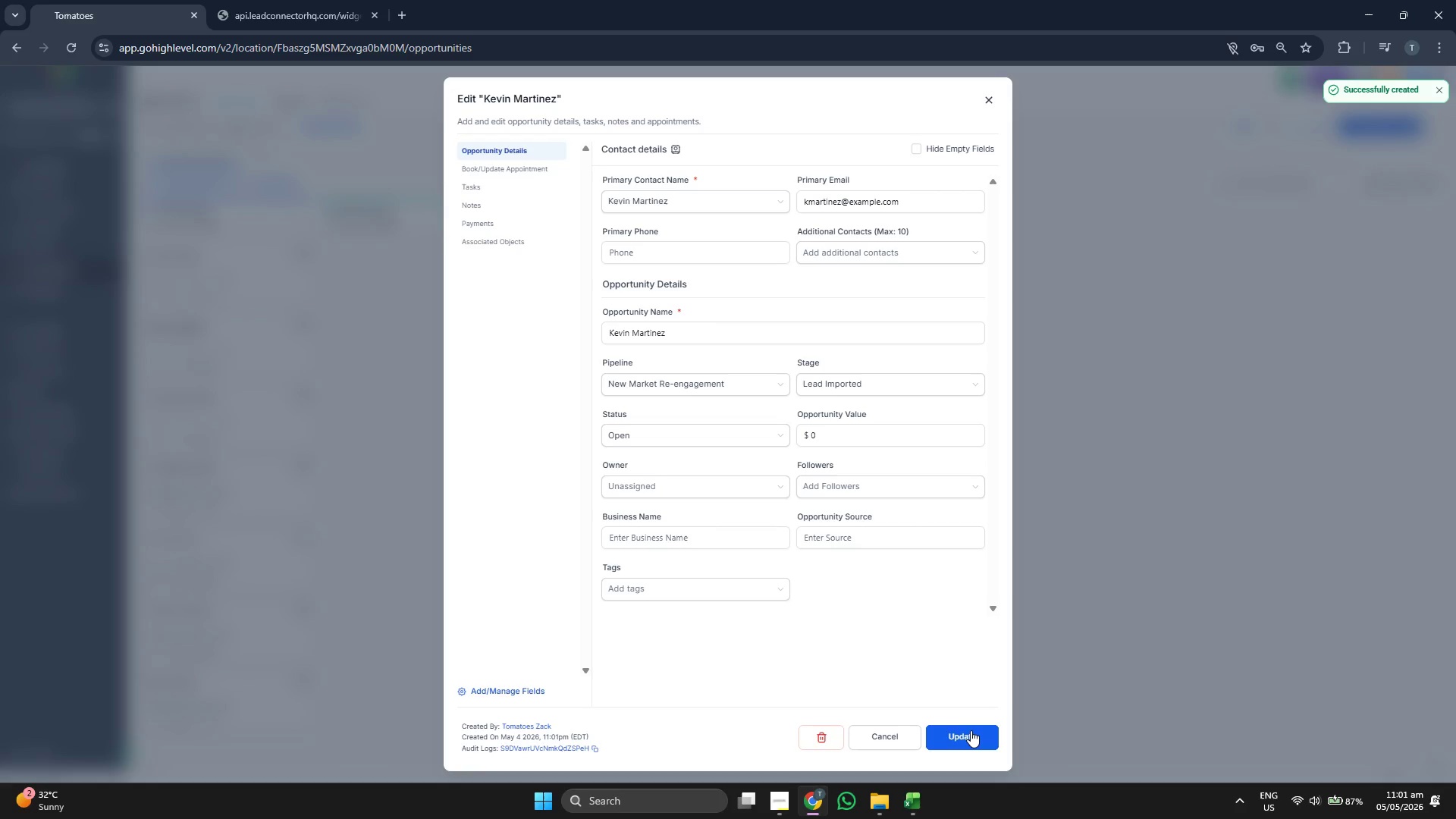 
left_click([971, 730])
 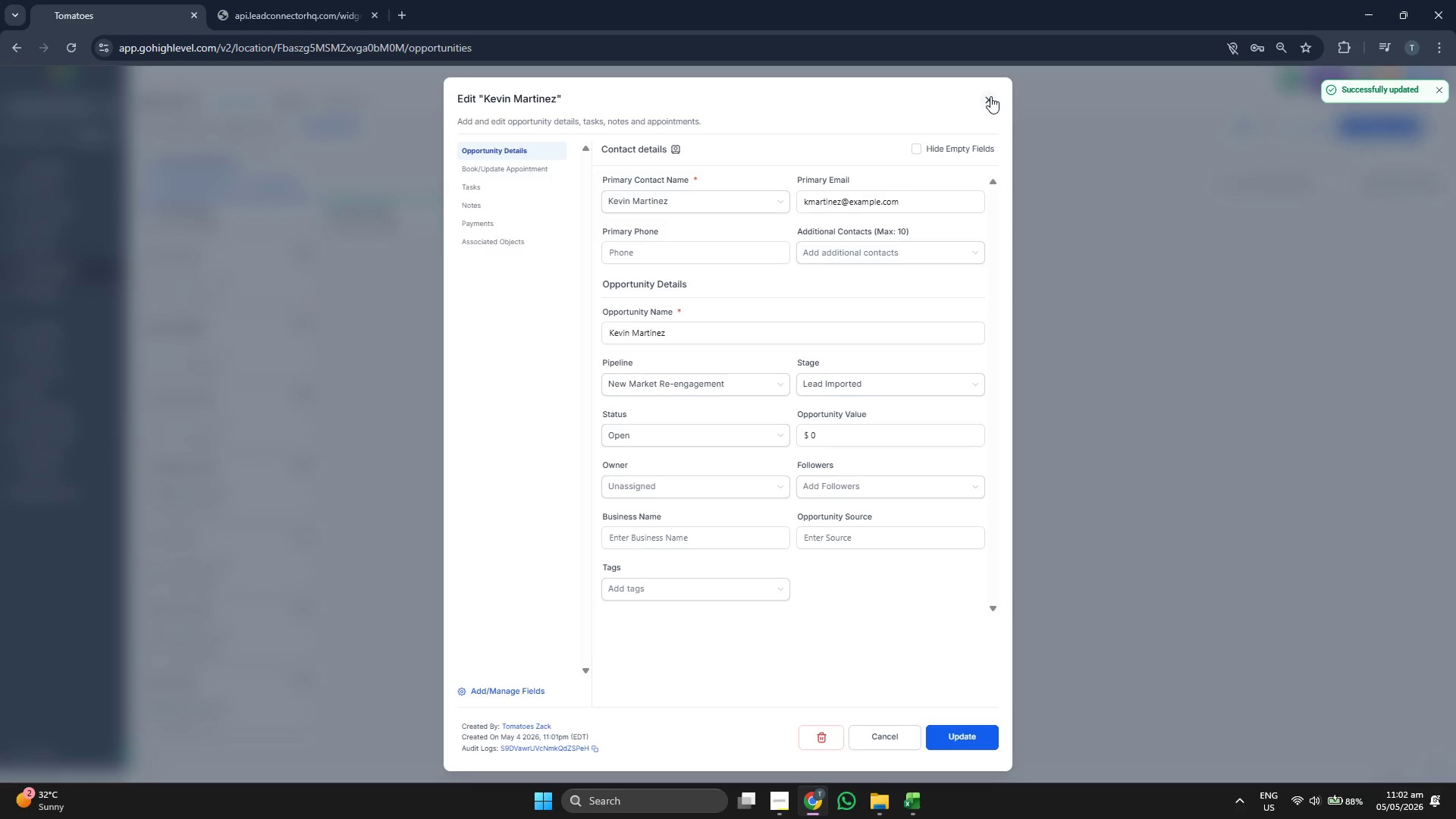 
left_click([1358, 125])
 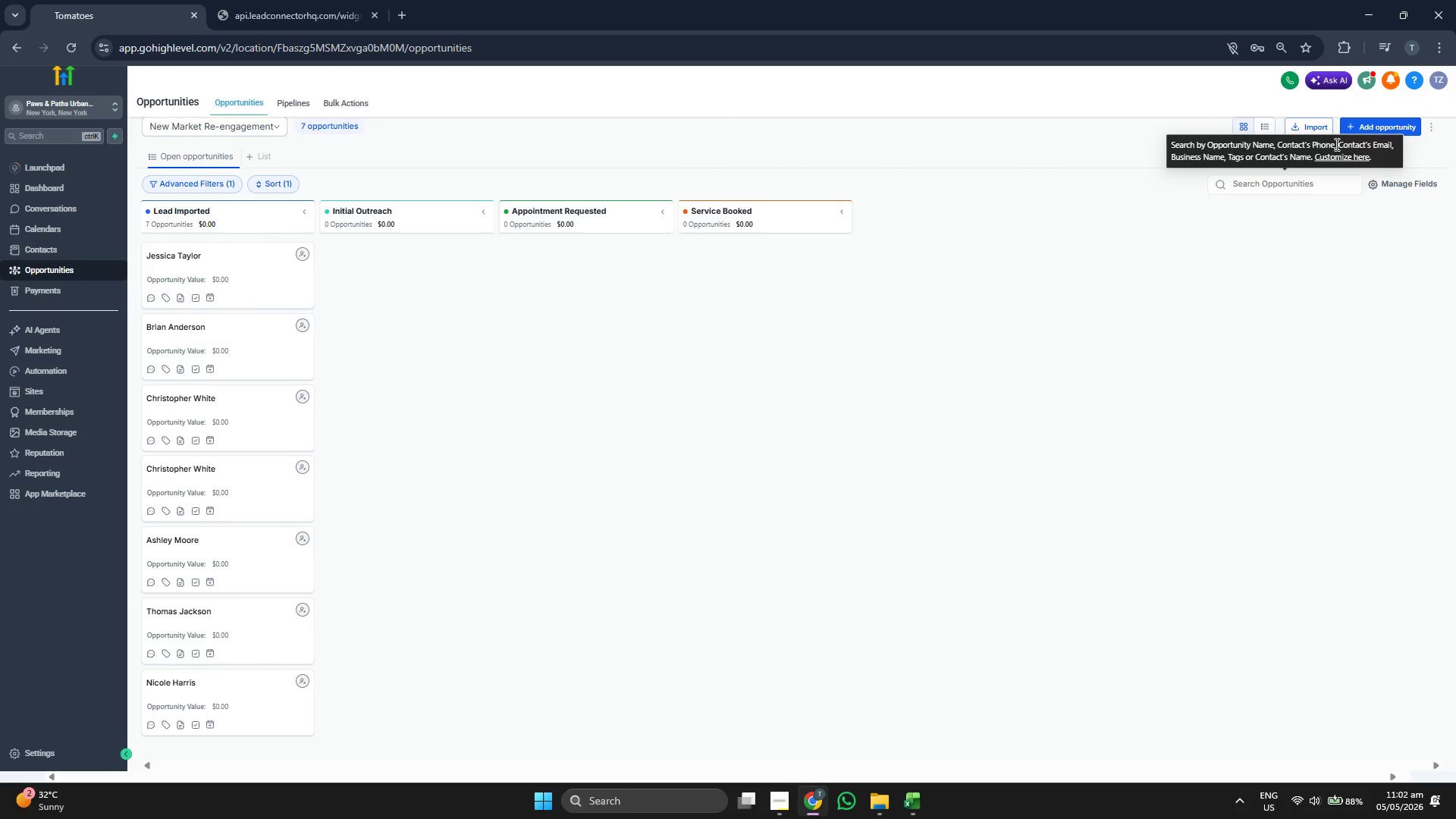 
left_click([1363, 128])
 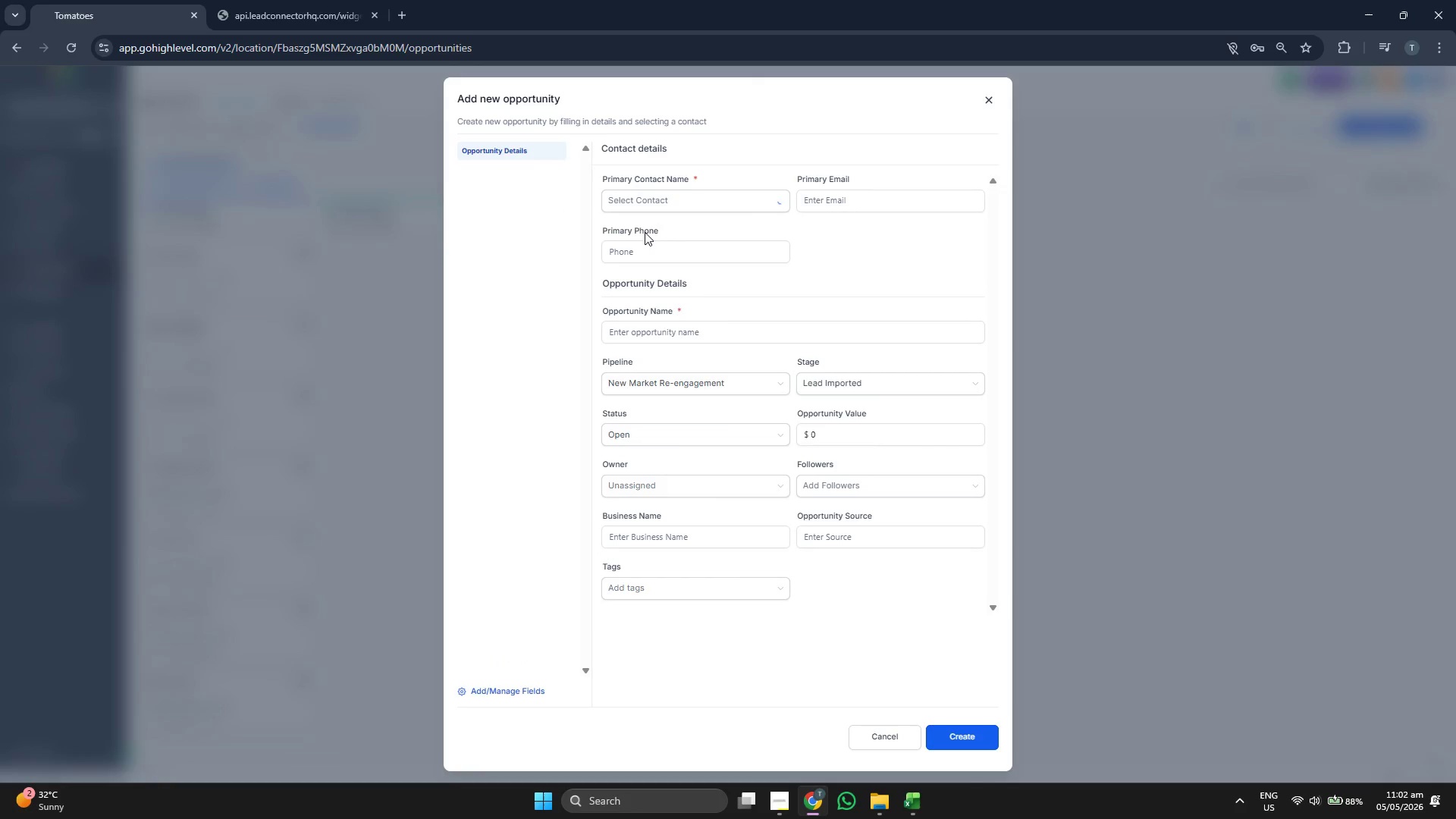 
left_click([673, 204])
 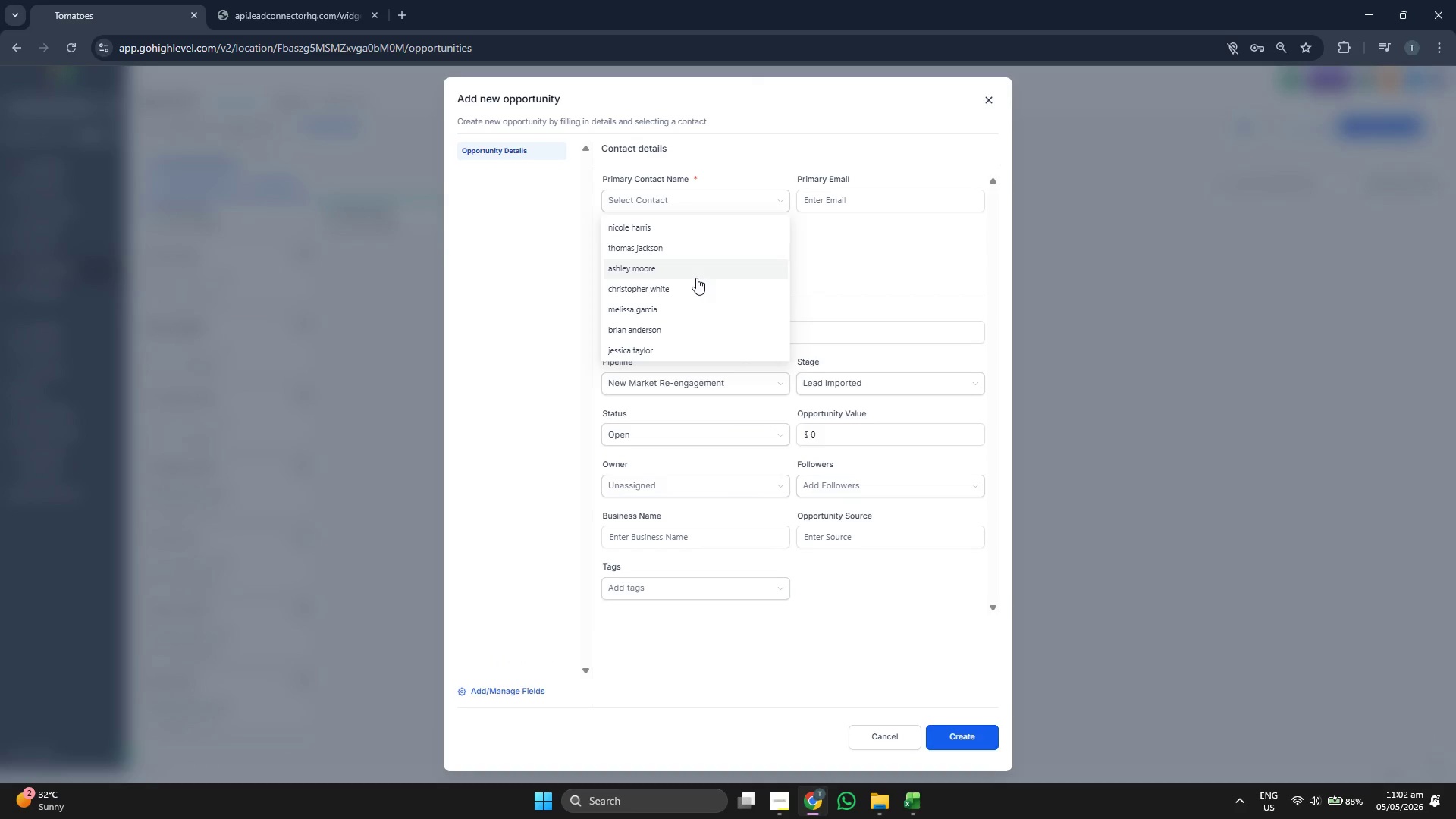 
scroll: coordinate [697, 279], scroll_direction: down, amount: 1.0
 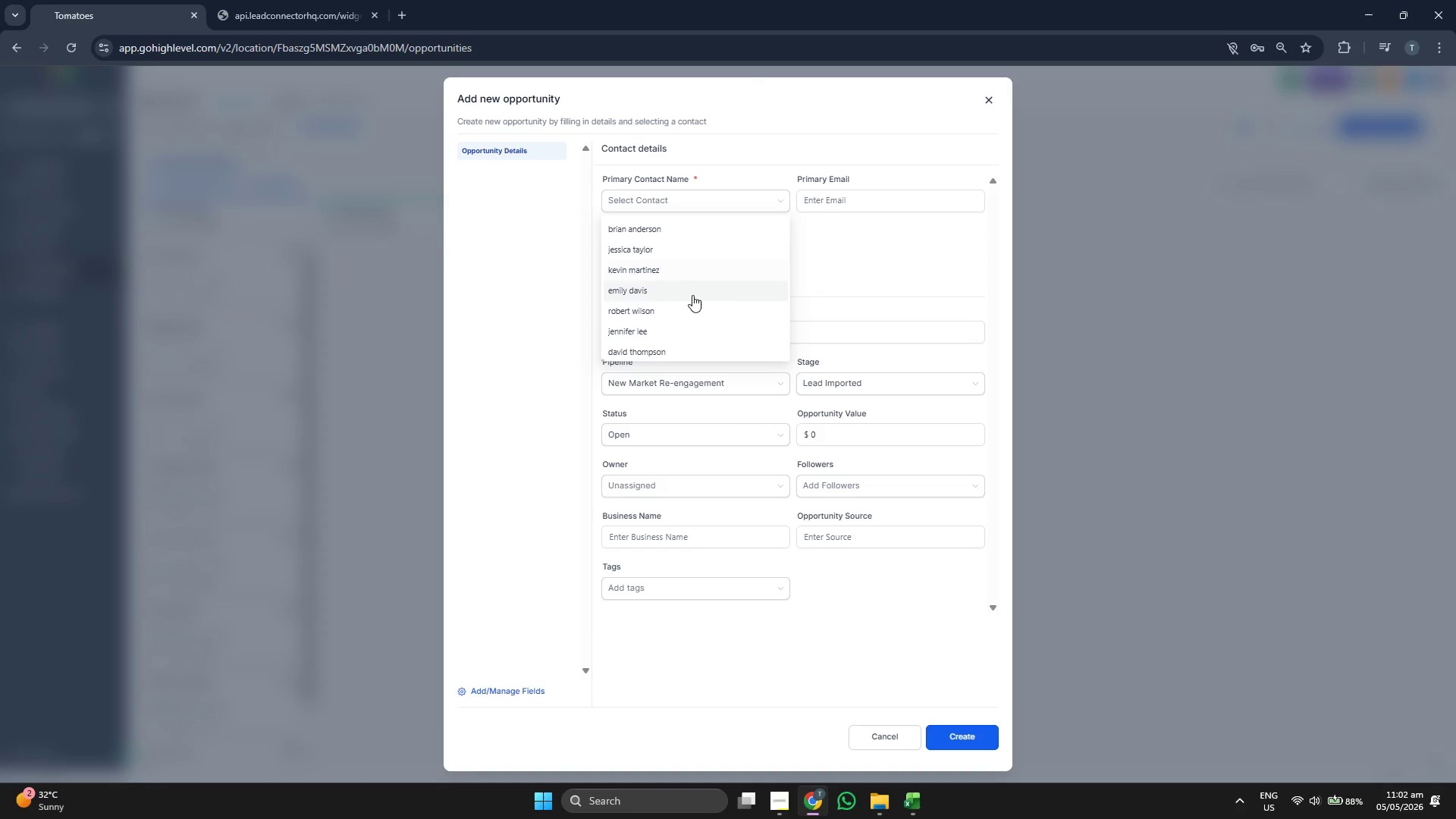 
left_click([692, 295])
 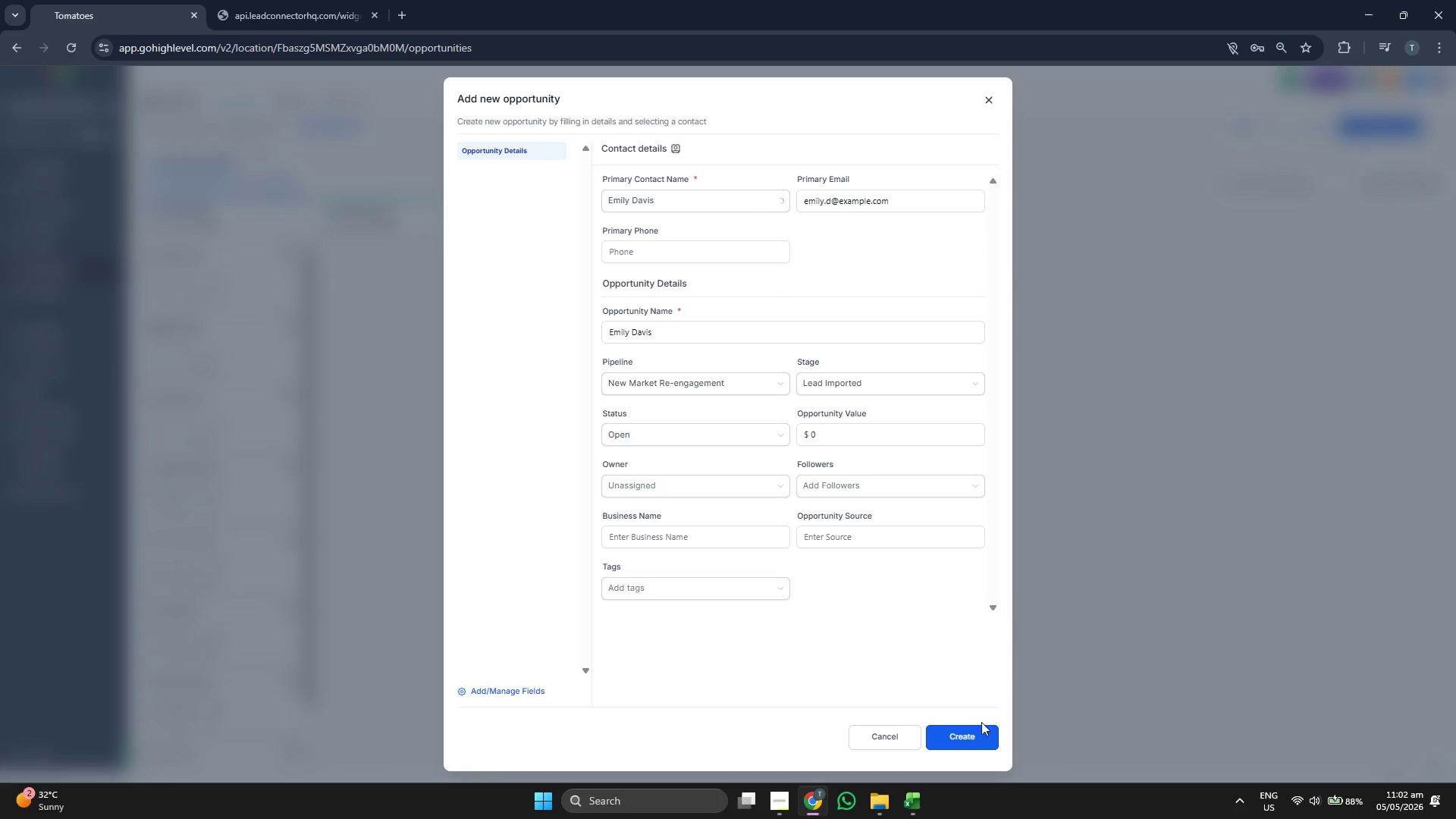 
left_click([973, 736])
 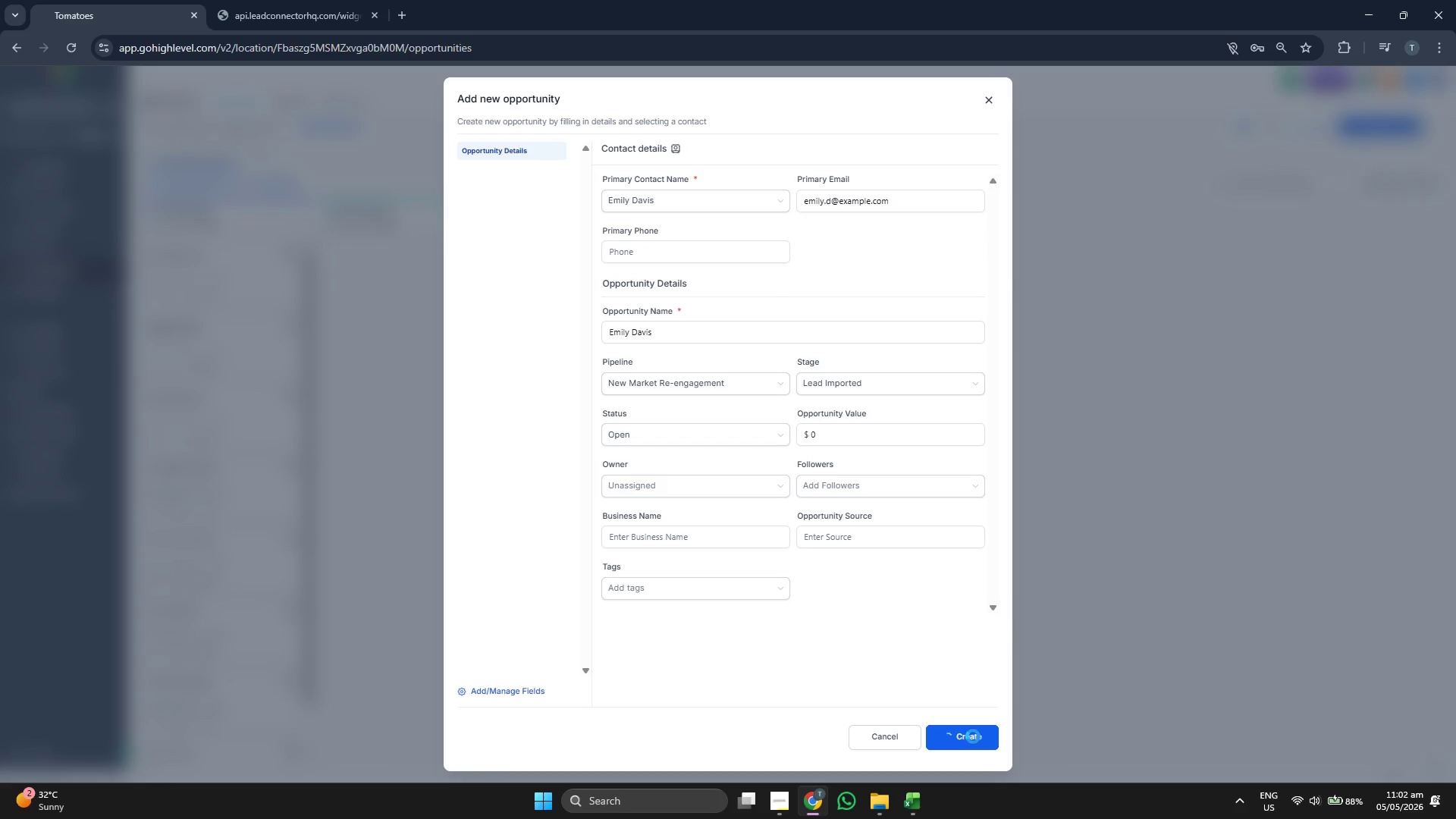 
left_click([973, 736])
 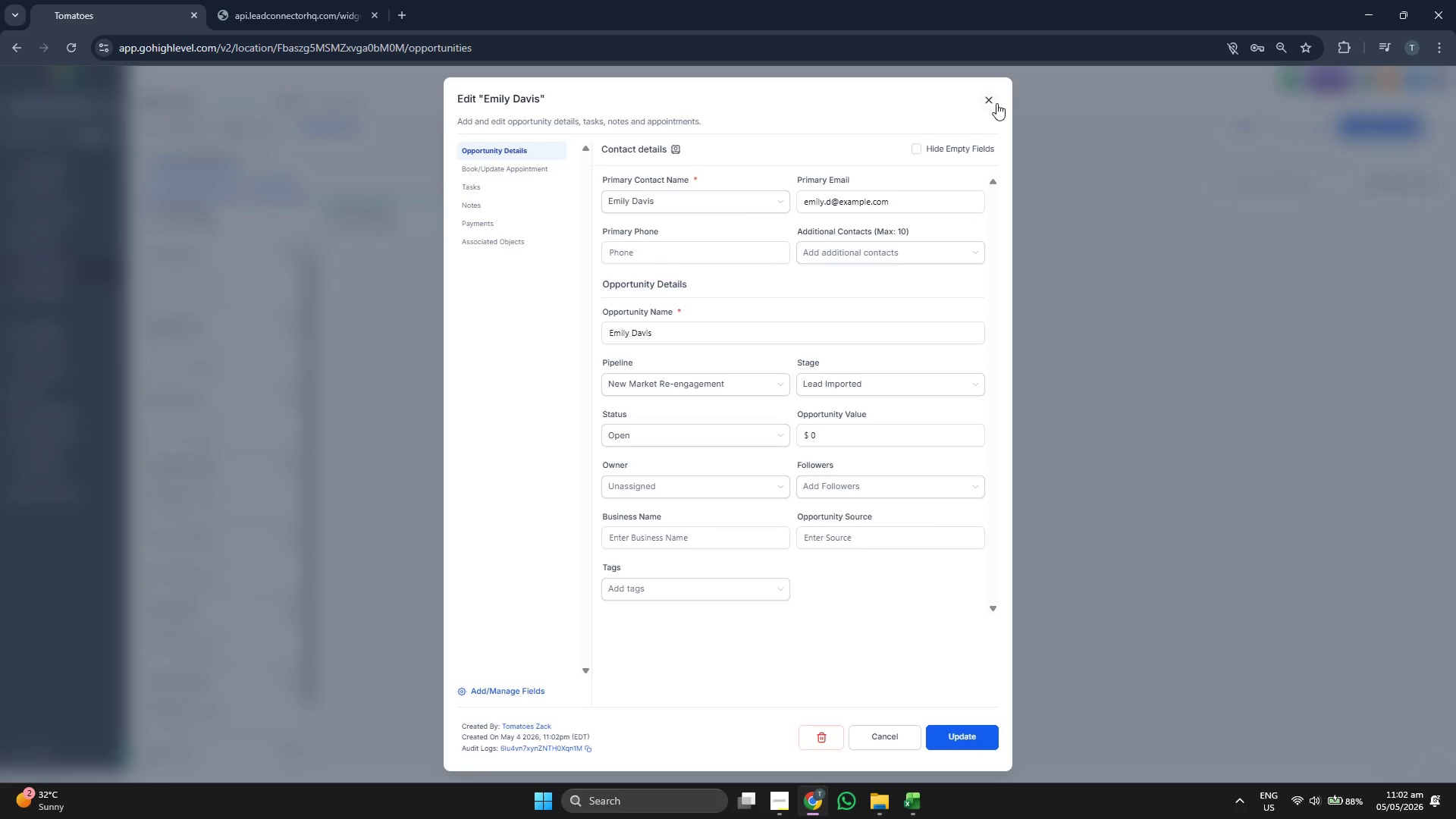 
left_click([990, 101])
 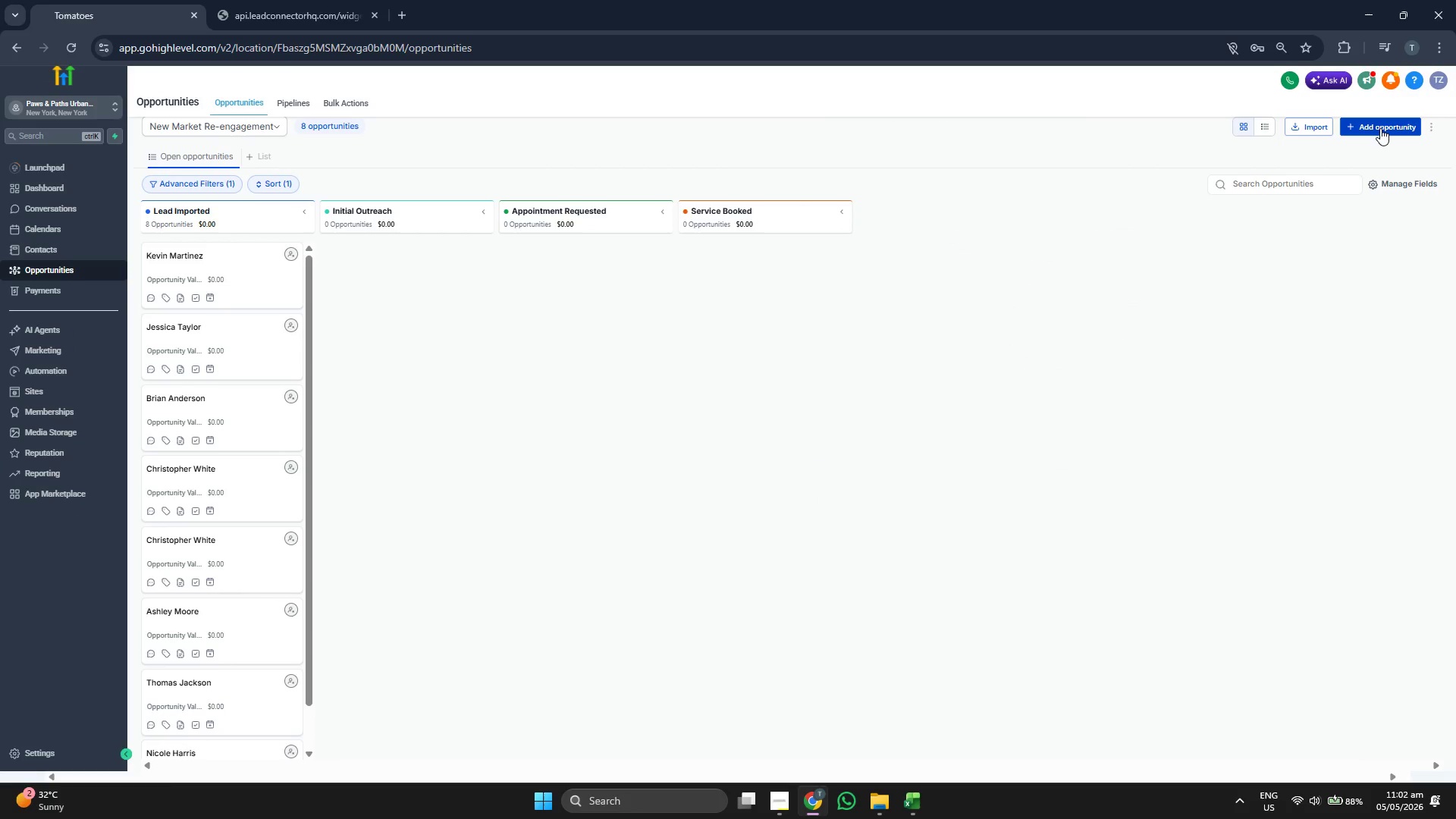 
left_click([1380, 128])
 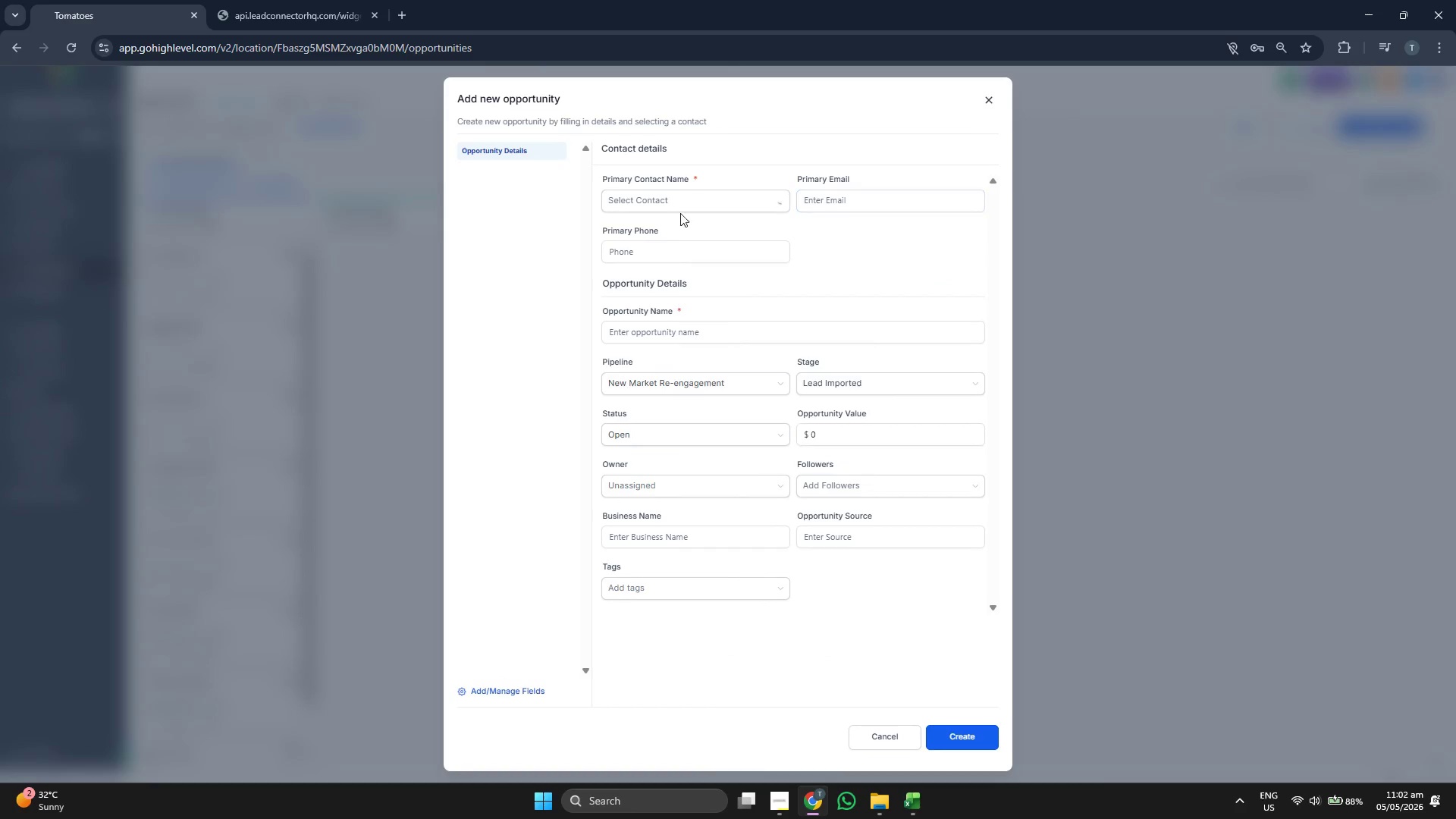 
left_click([679, 202])
 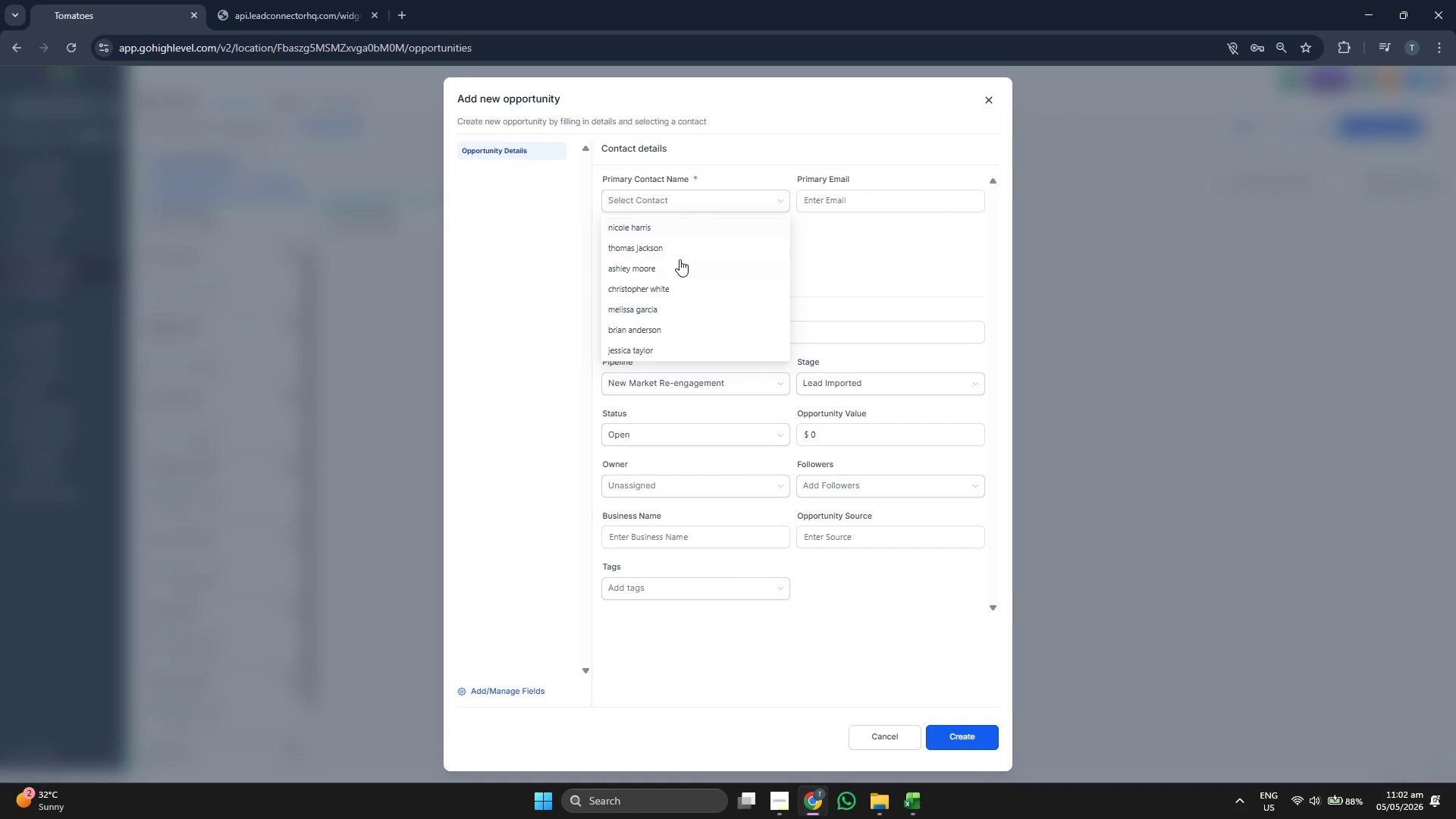 
scroll: coordinate [679, 257], scroll_direction: down, amount: 1.0
 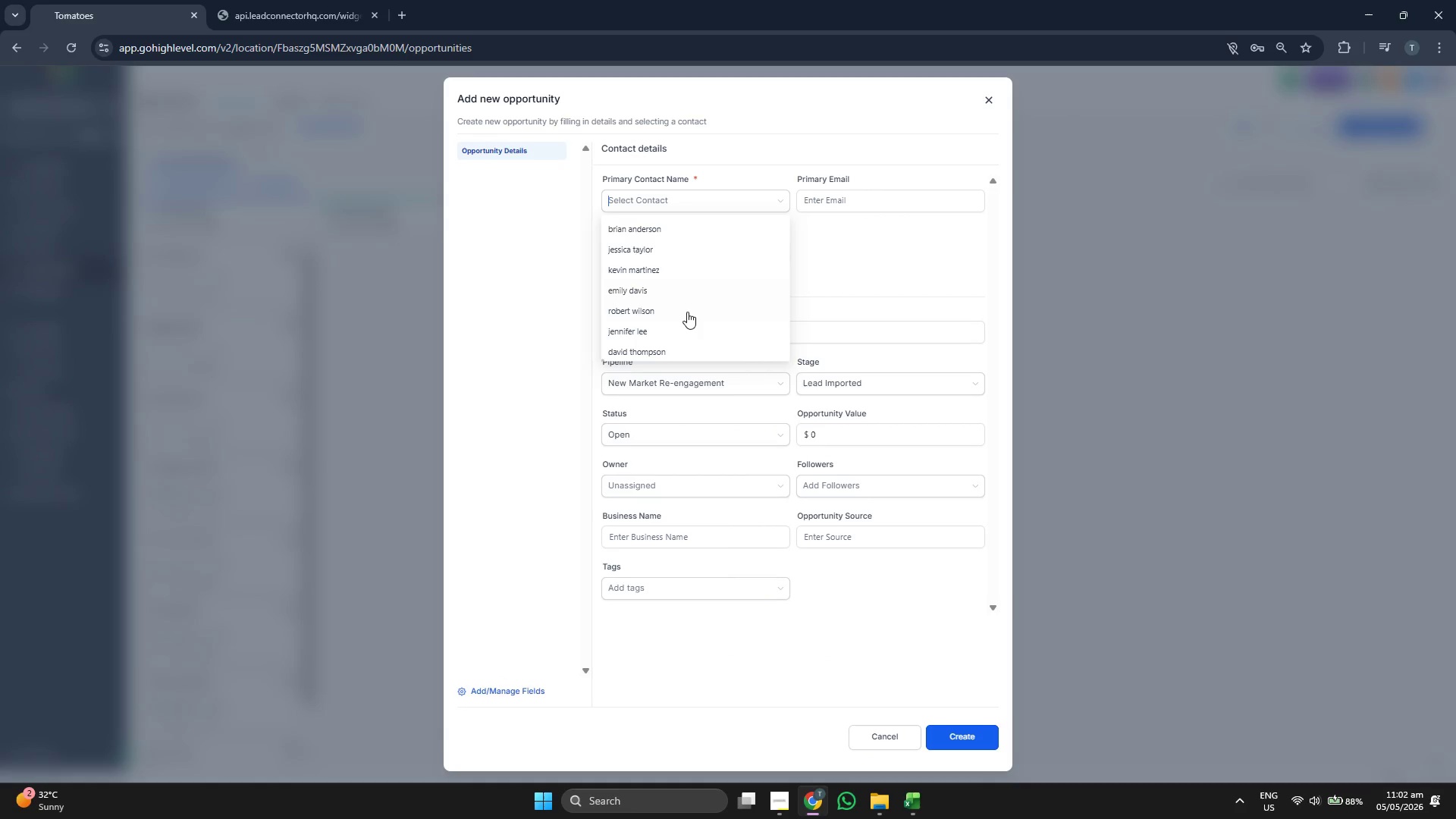 
left_click([685, 316])
 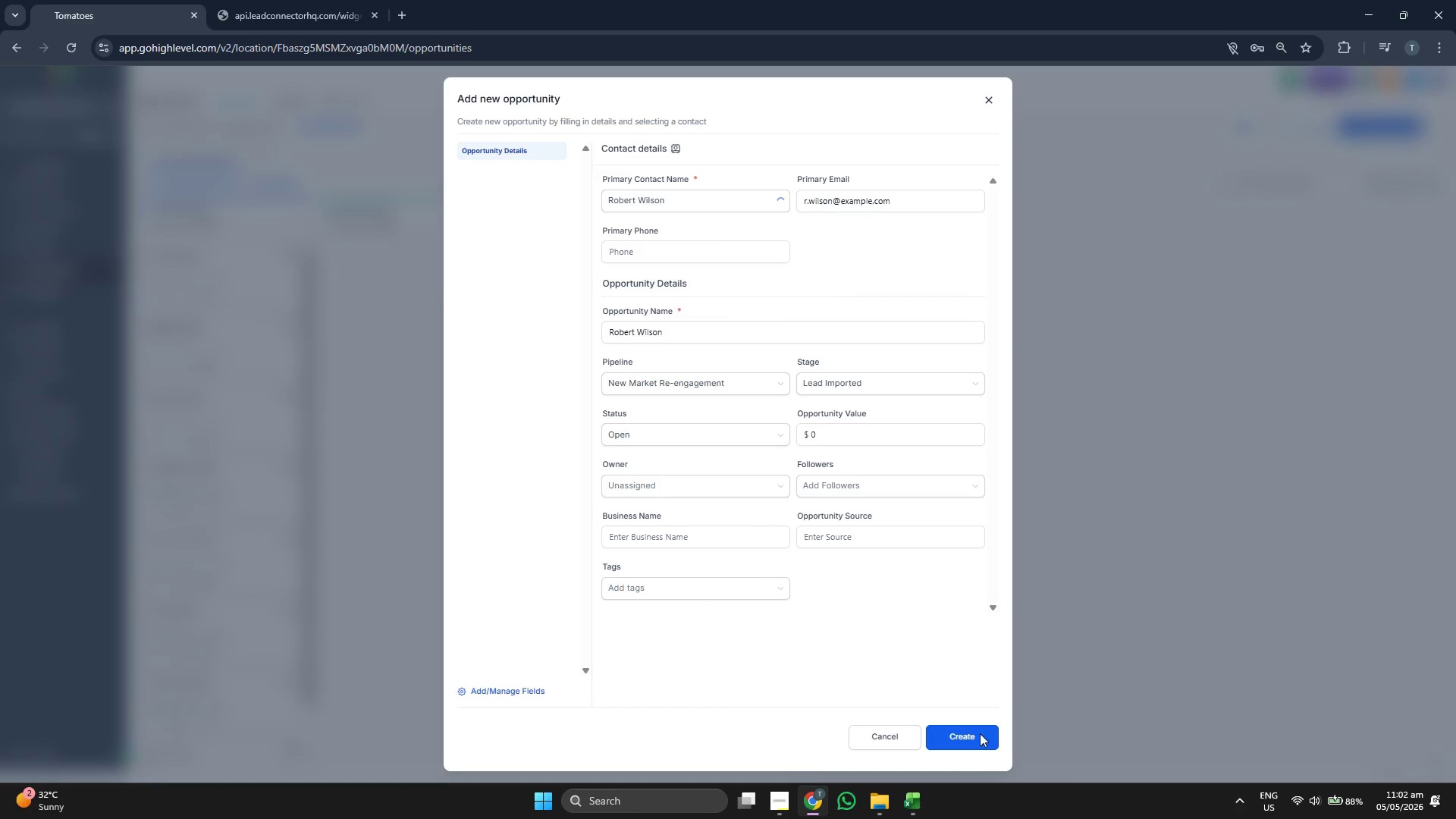 
left_click([979, 744])
 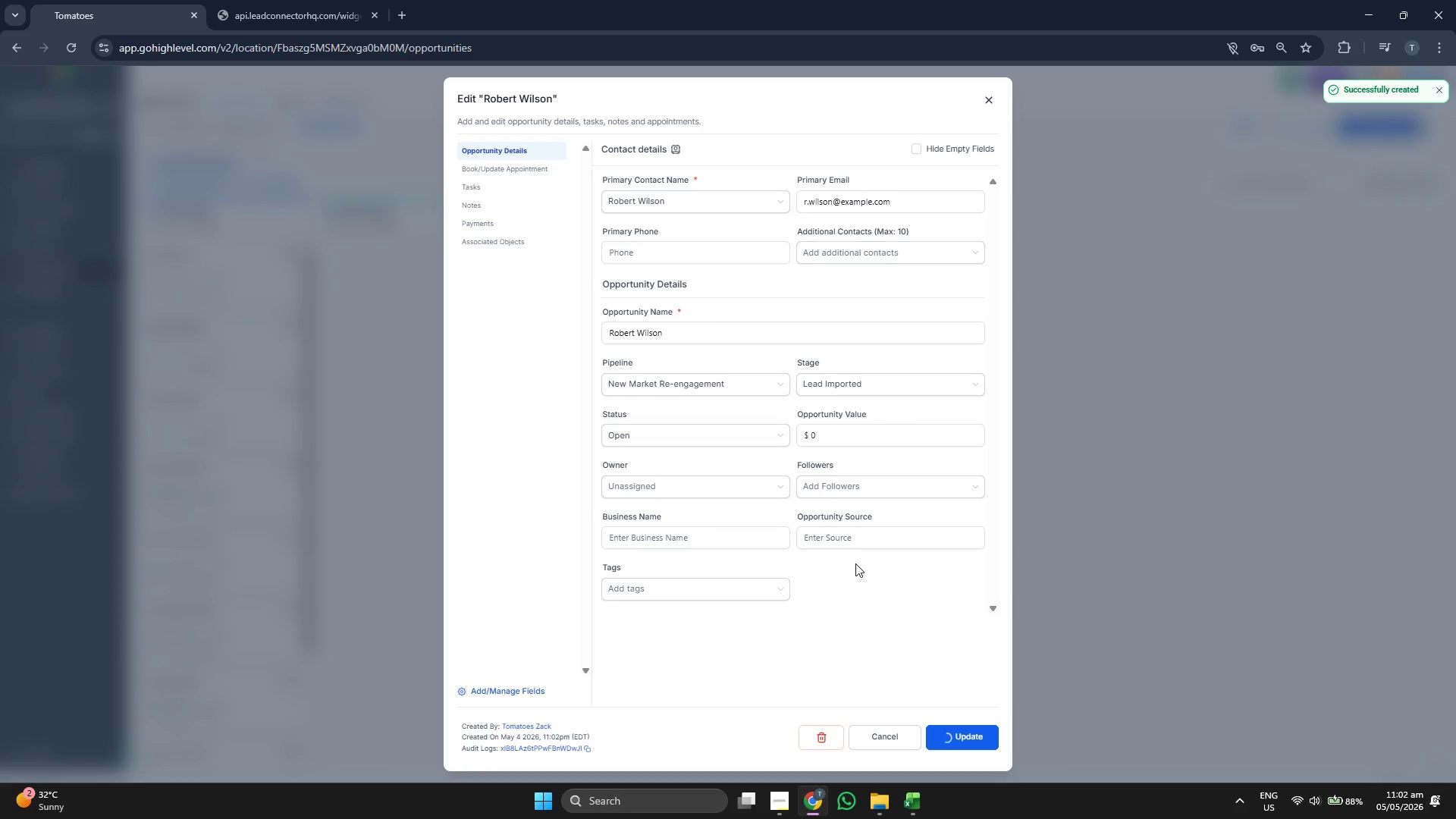 
left_click([987, 103])
 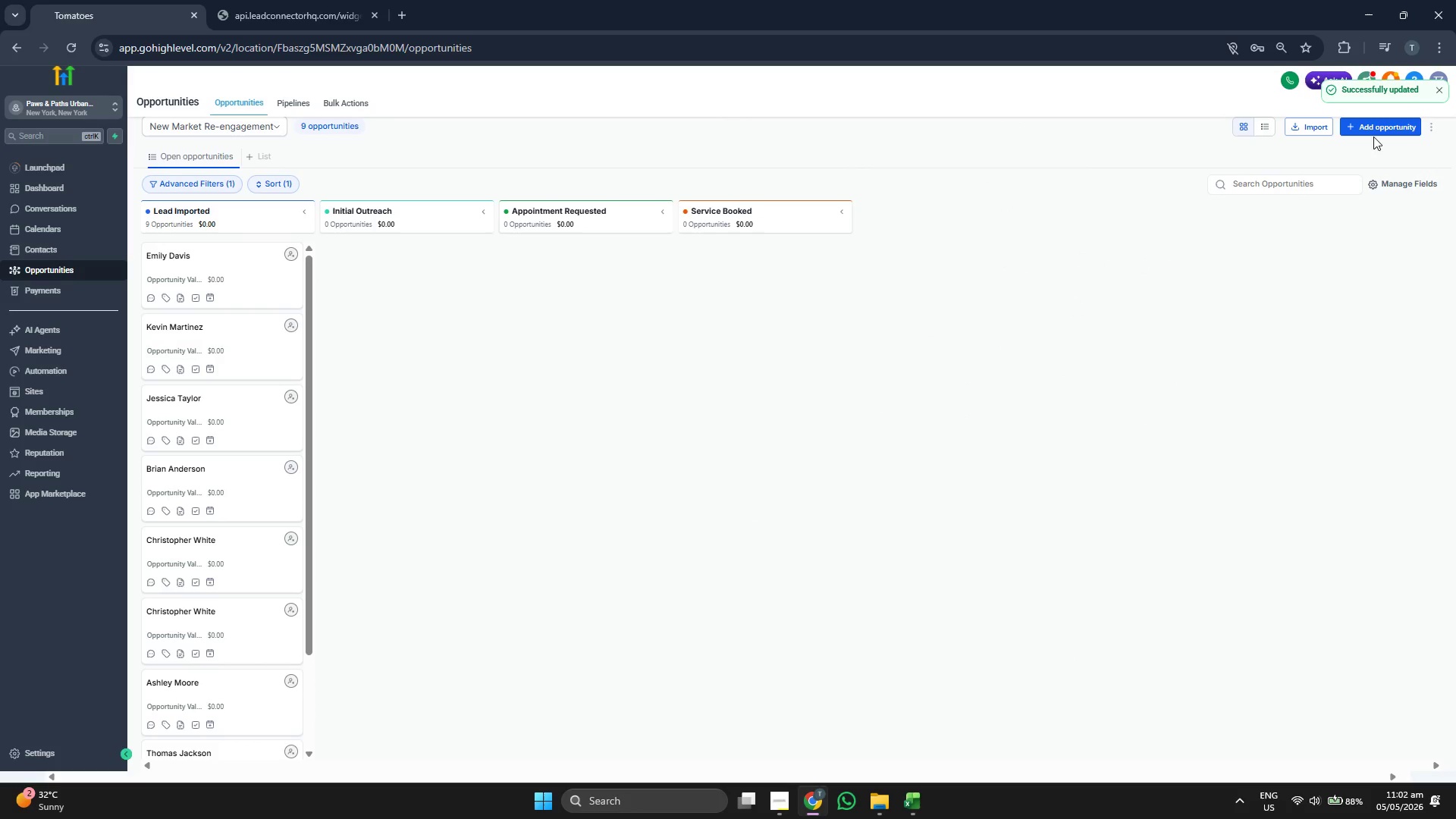 
left_click([1375, 133])
 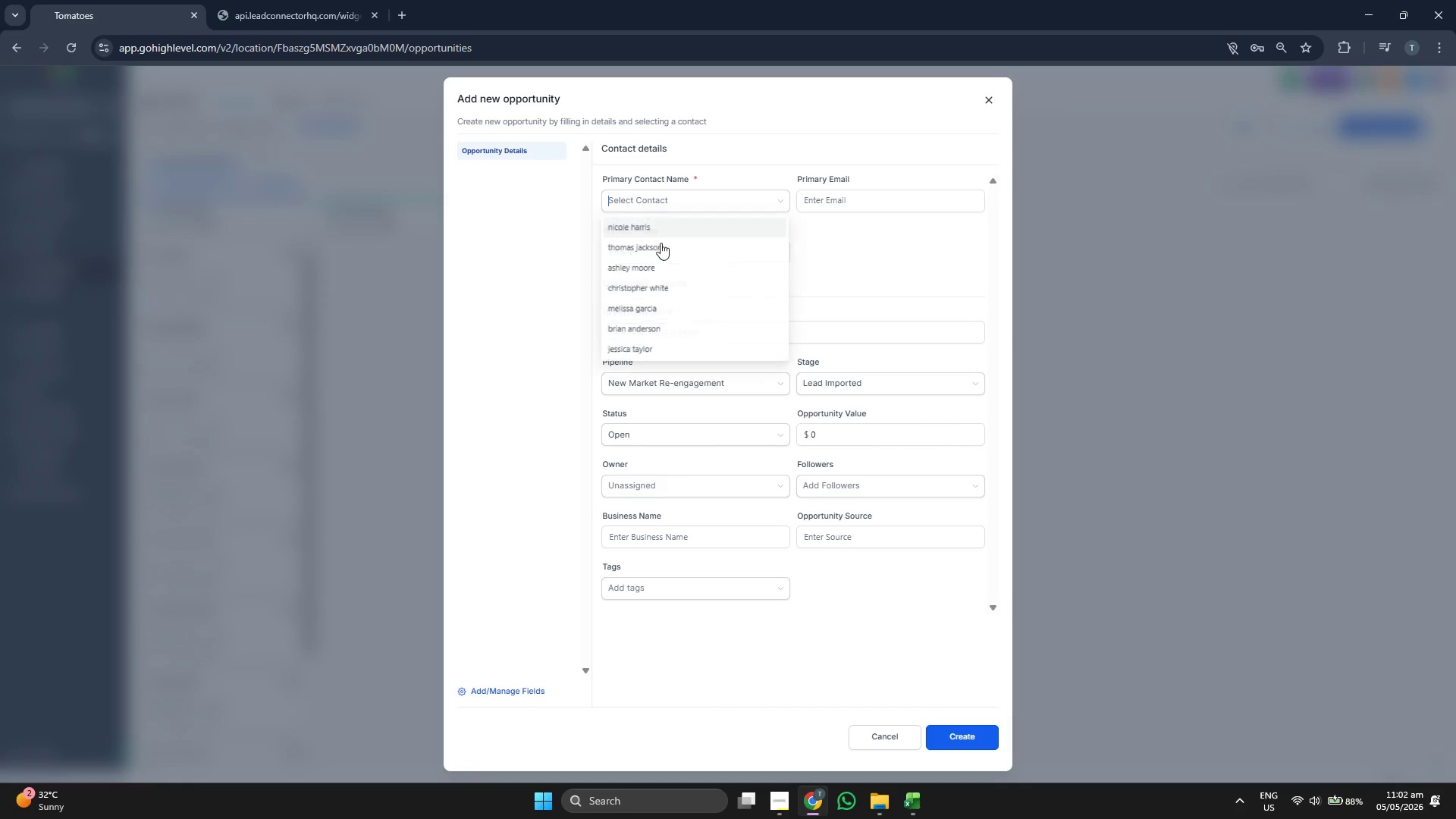 
scroll: coordinate [685, 281], scroll_direction: down, amount: 1.0
 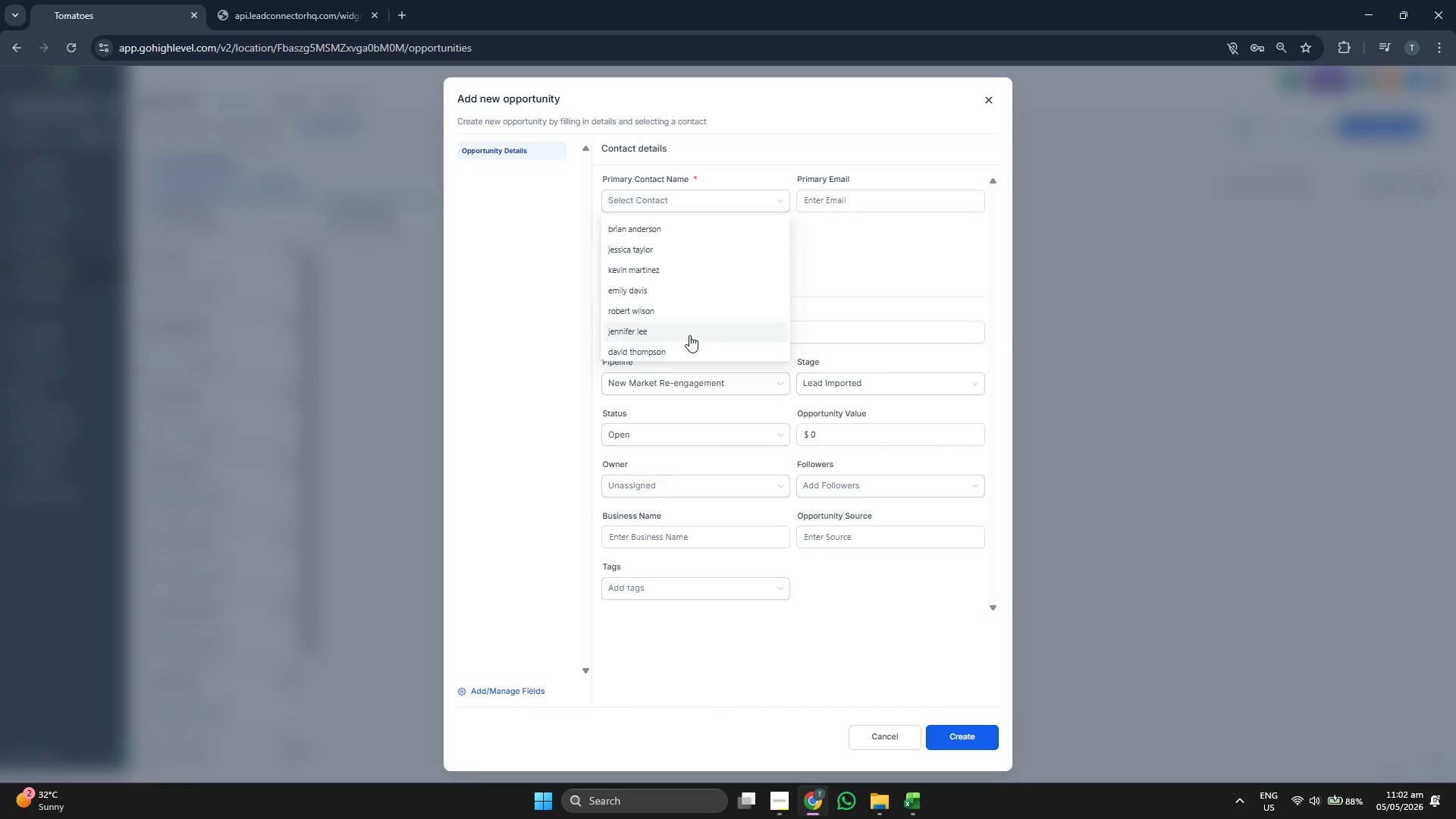 
left_click([689, 335])
 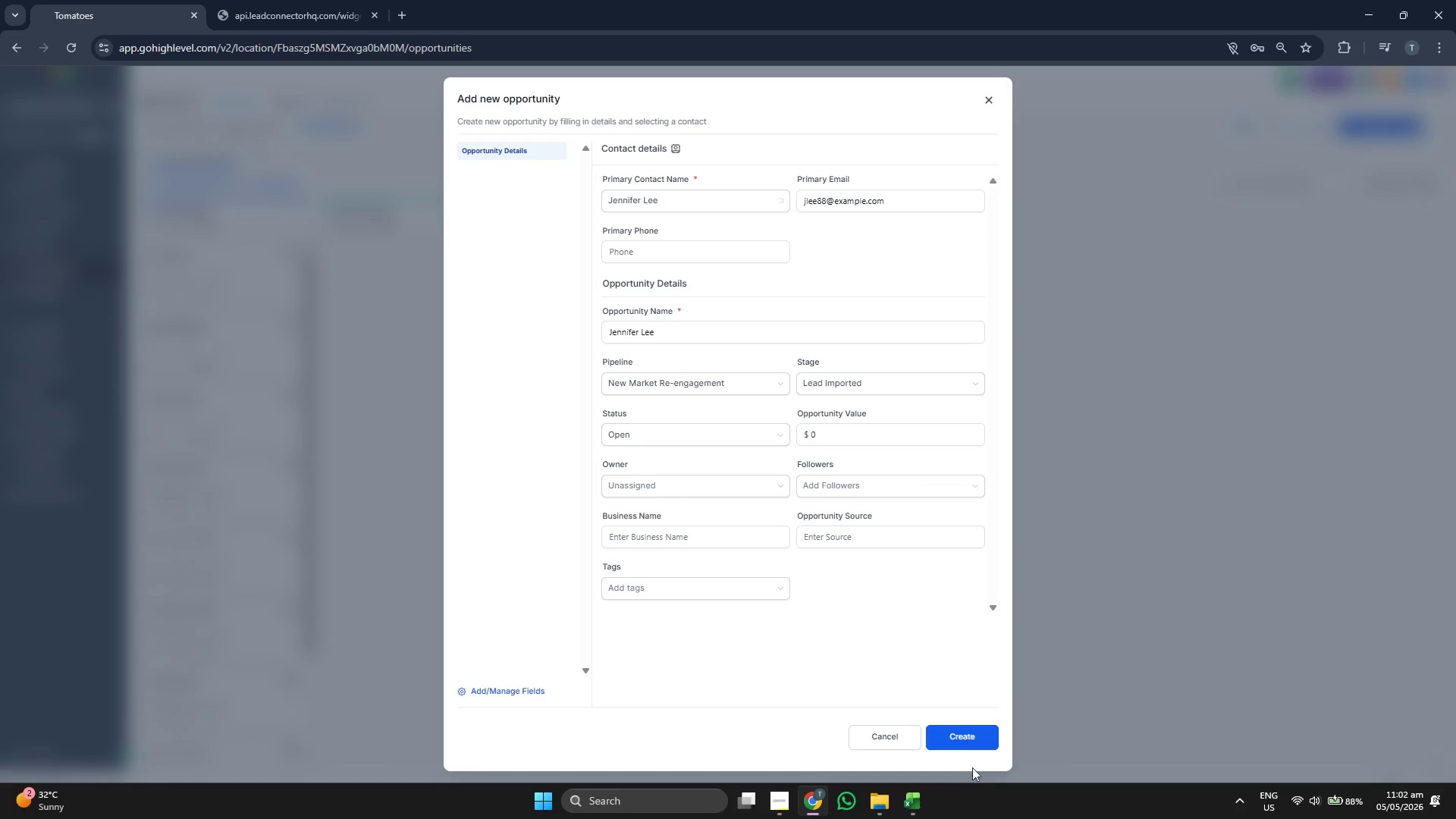 
left_click([975, 742])
 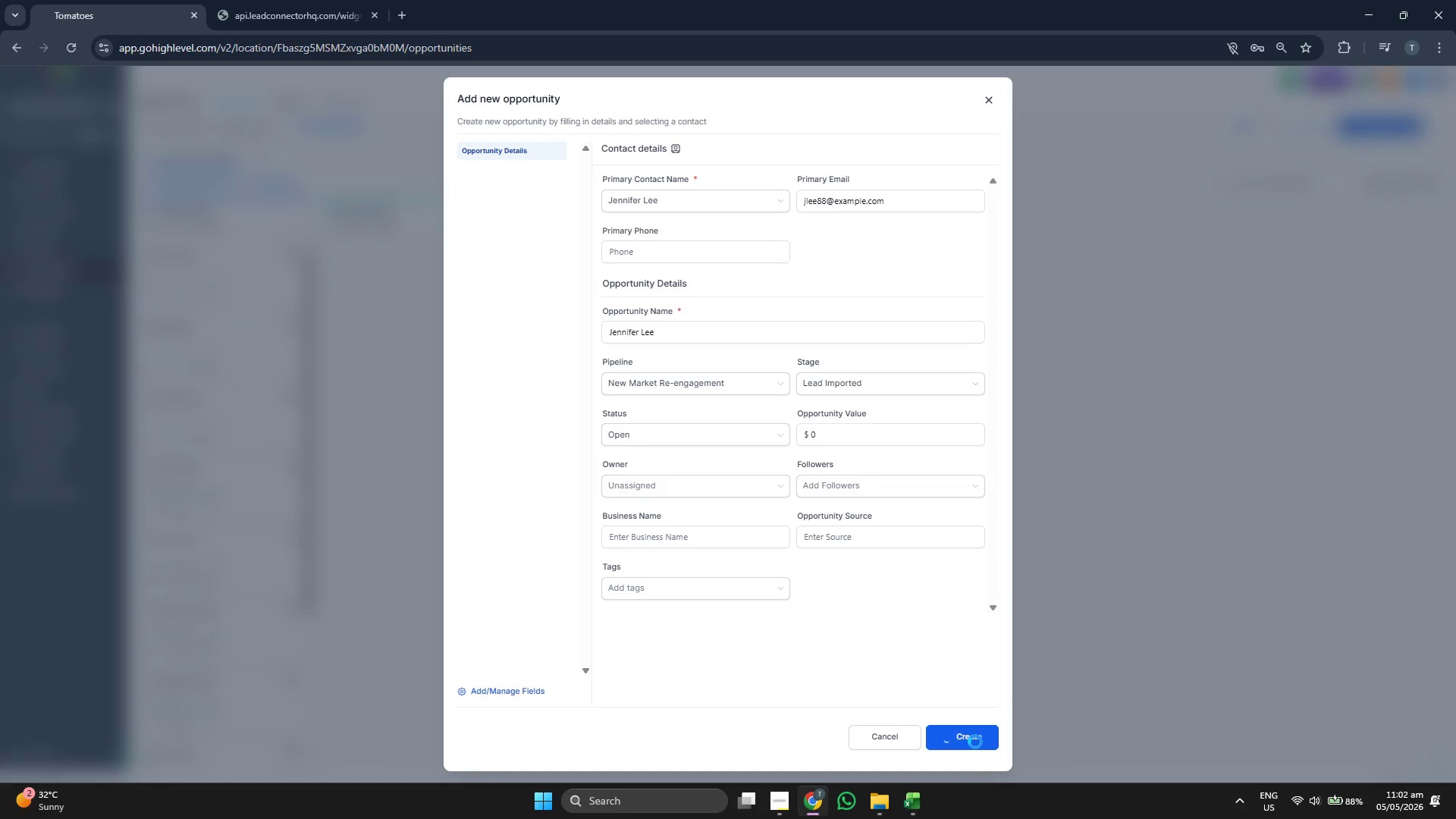 
left_click([975, 742])
 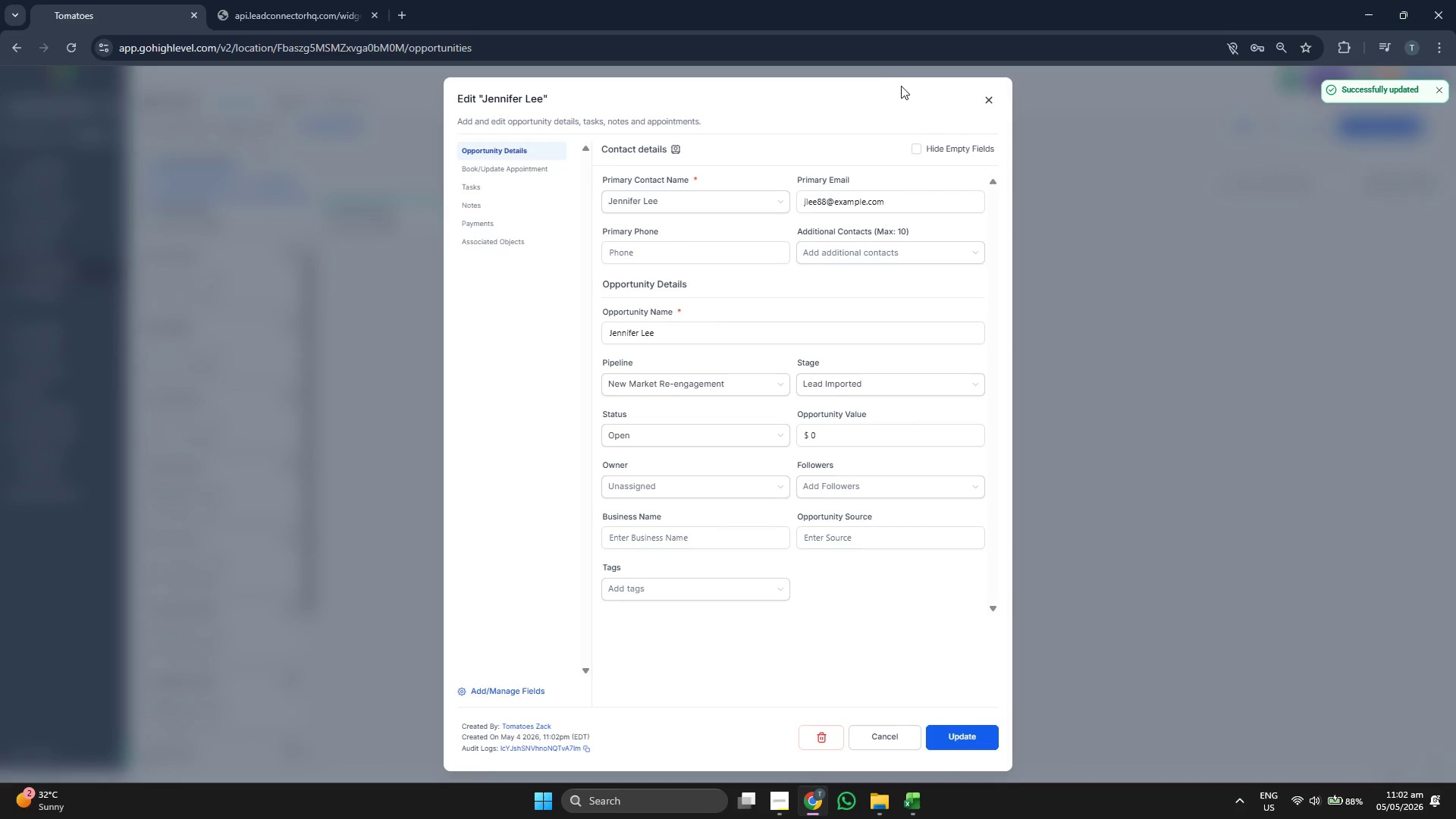 
left_click([987, 102])
 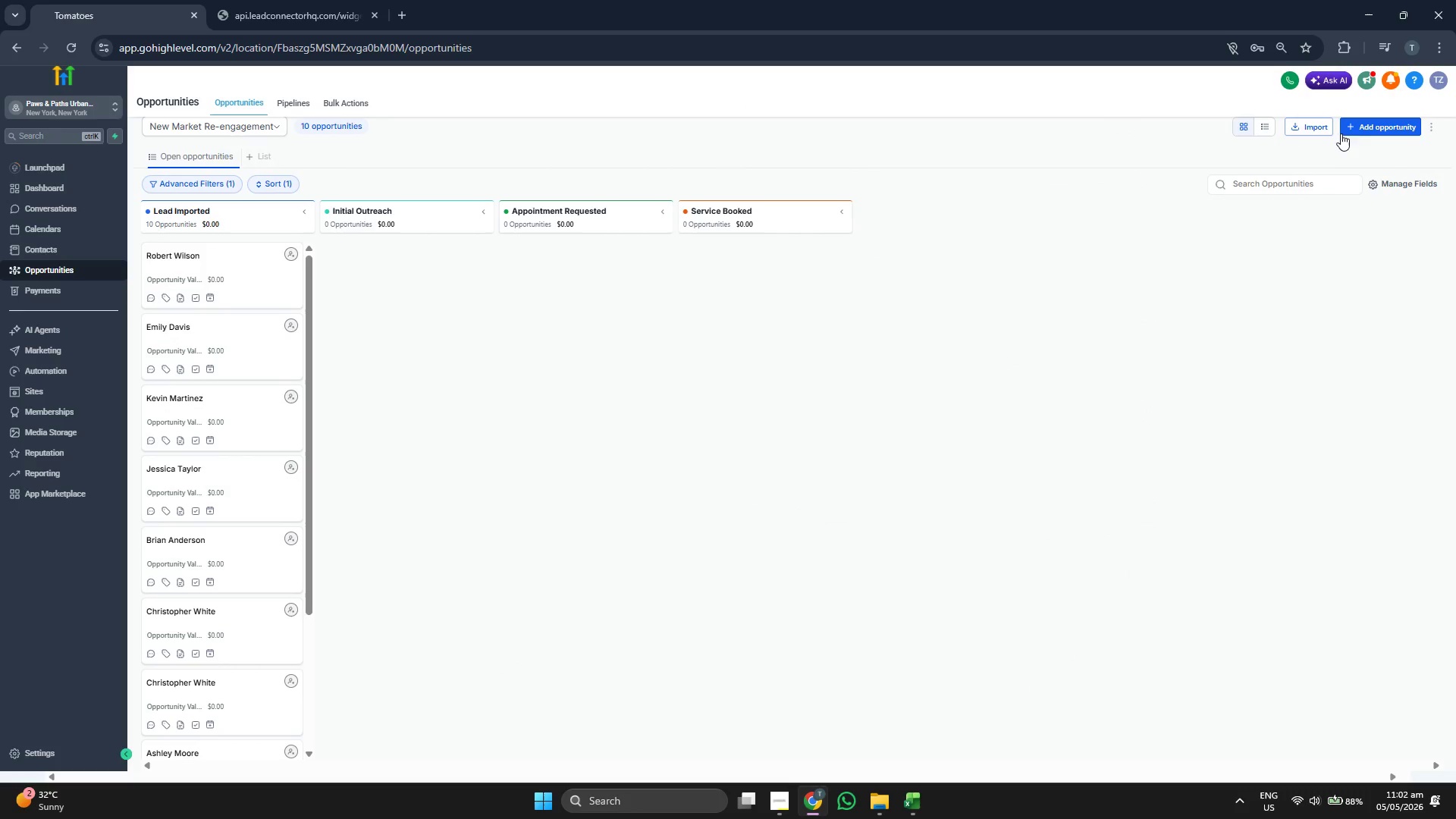 
left_click([1359, 128])
 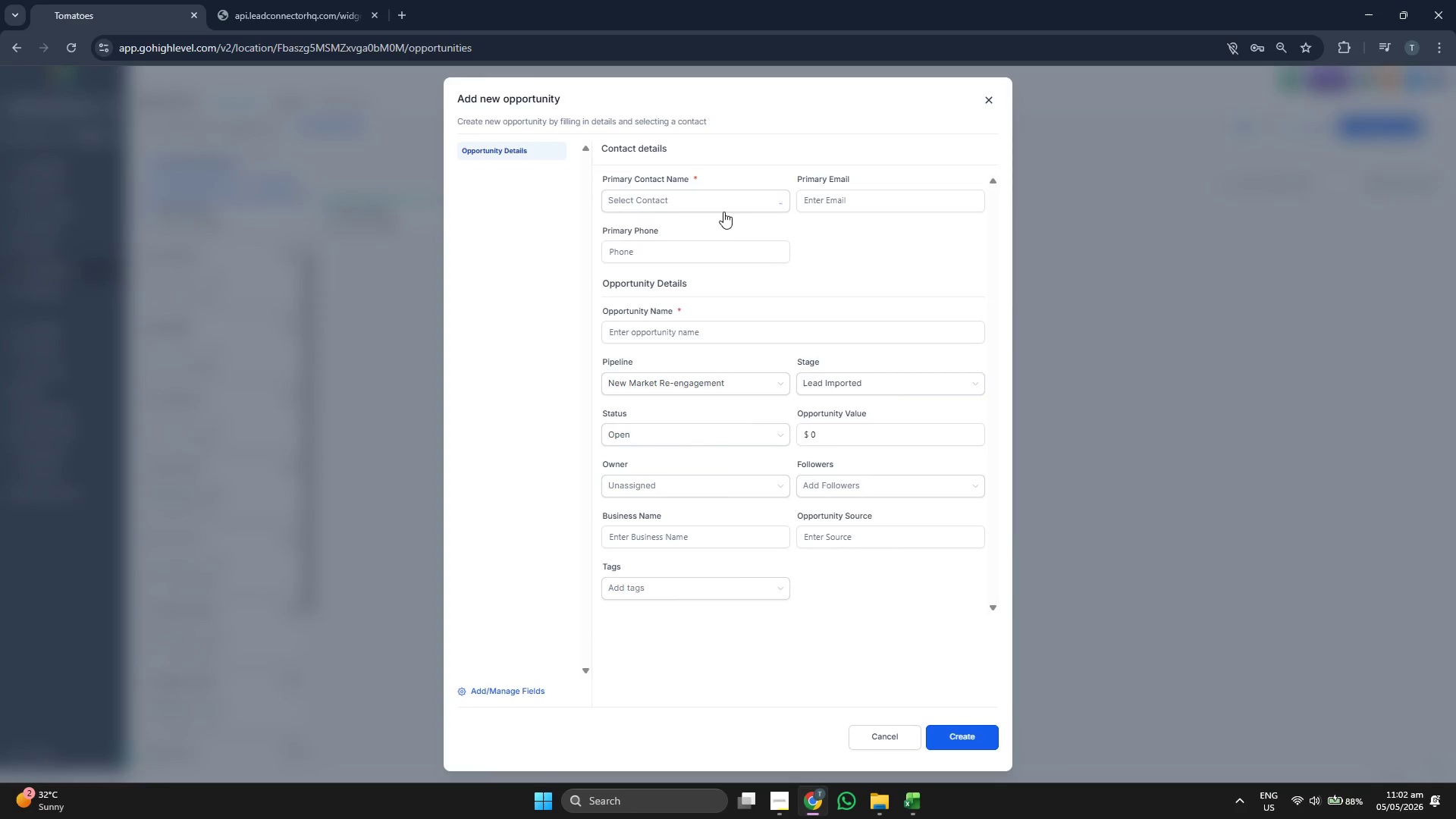 
left_click([723, 211])
 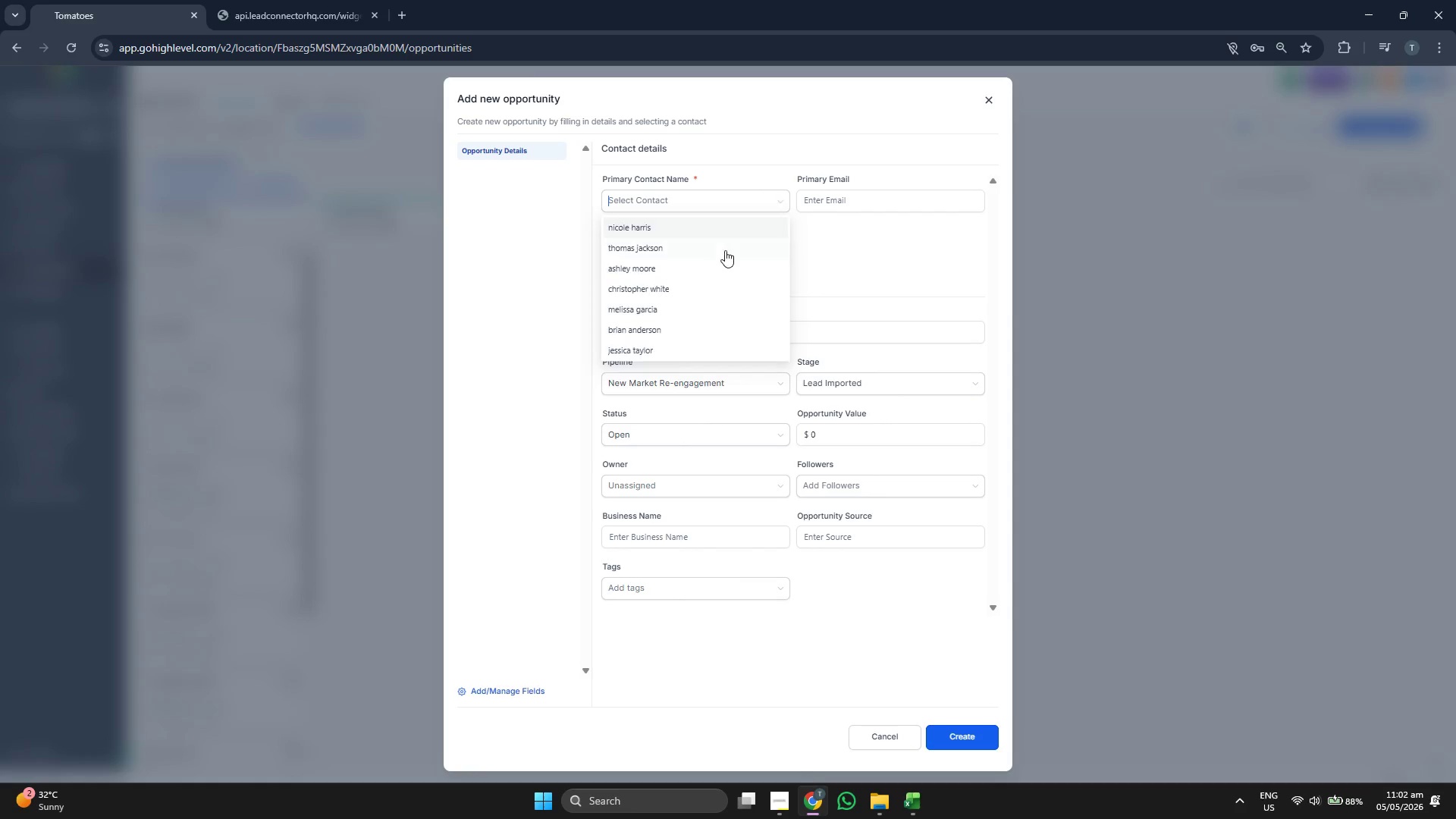 
scroll: coordinate [725, 251], scroll_direction: down, amount: 1.0
 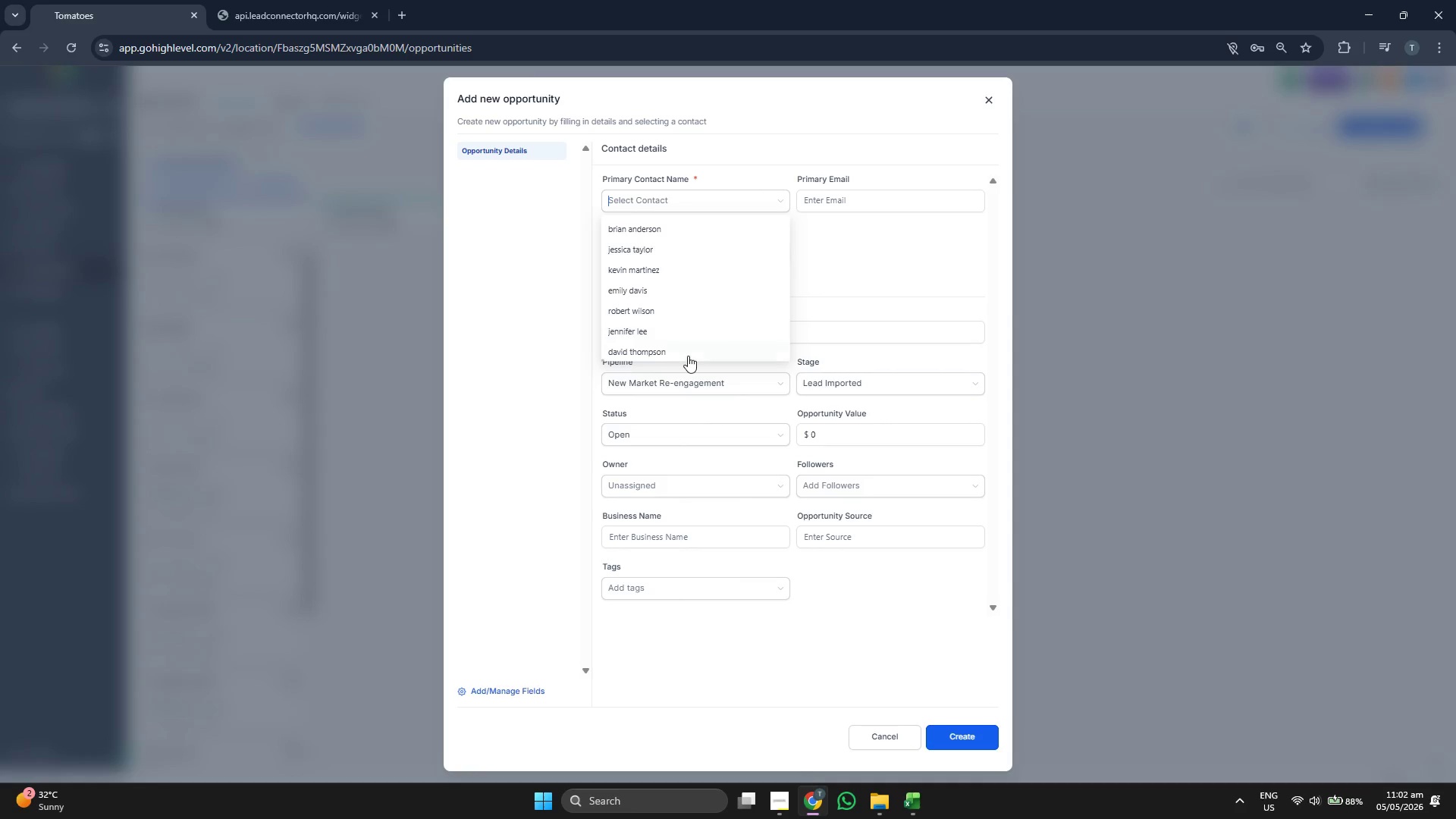 
left_click([688, 355])
 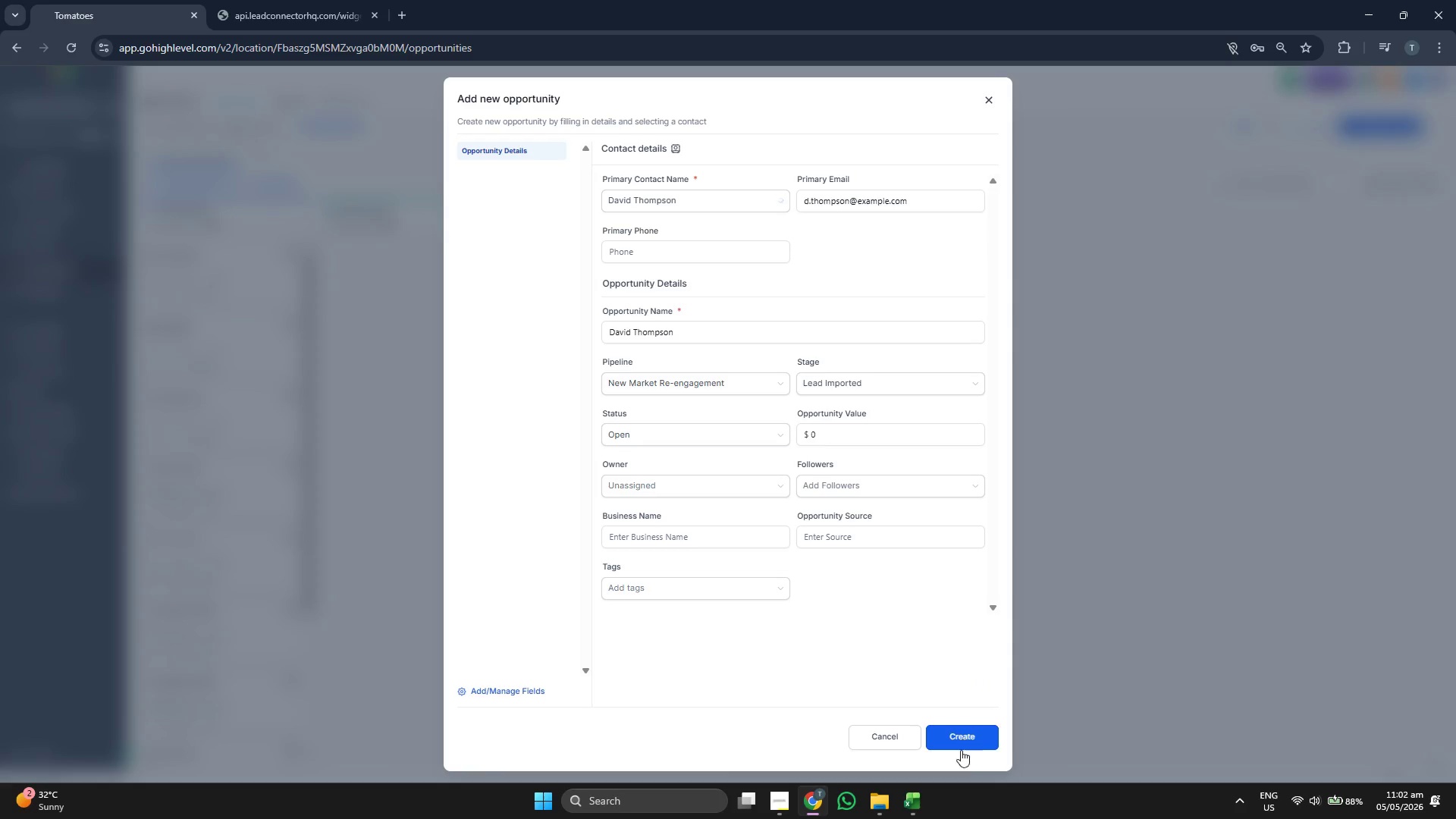 
left_click([970, 733])
 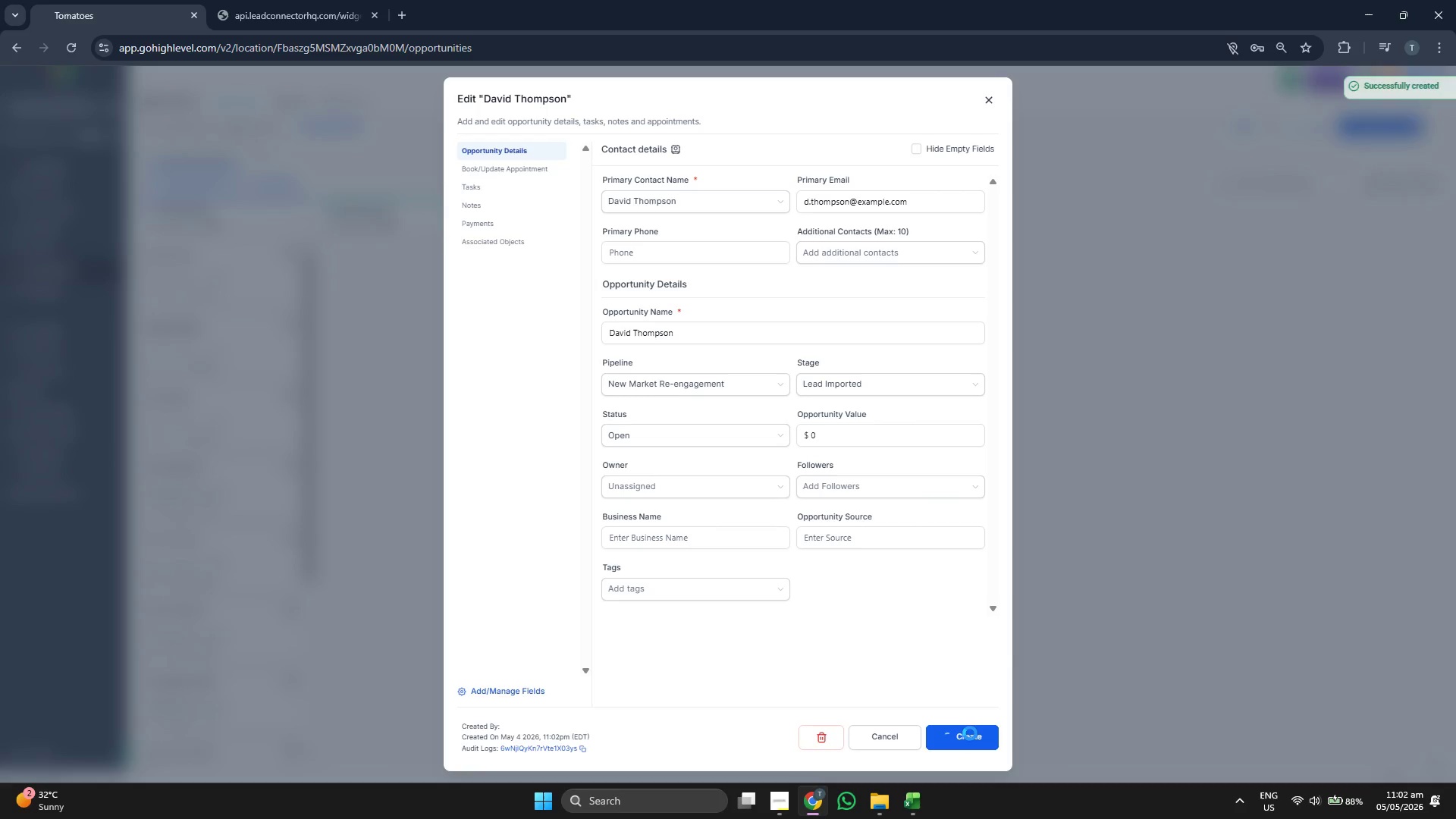 
left_click([970, 733])
 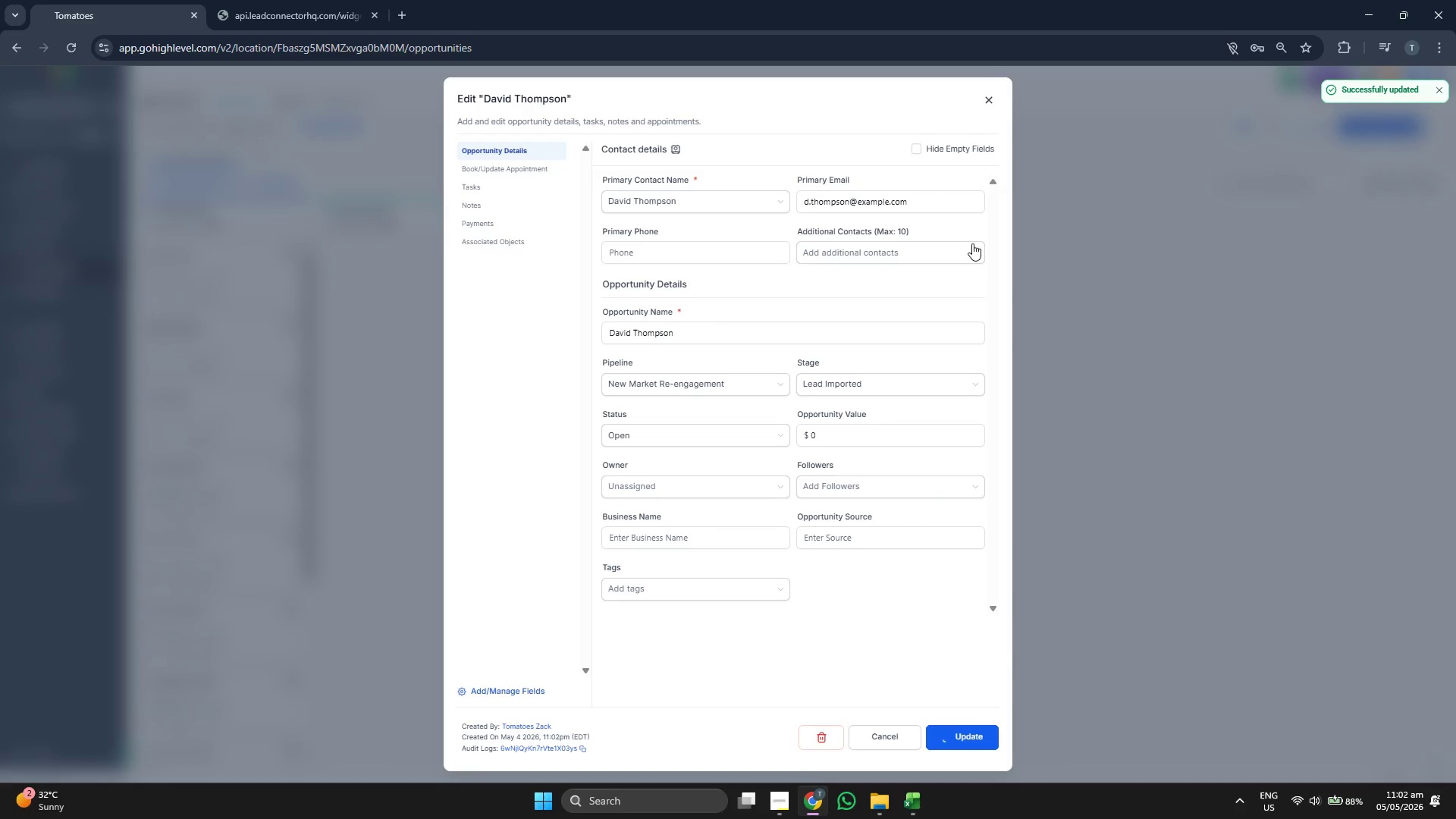 
left_click([991, 105])
 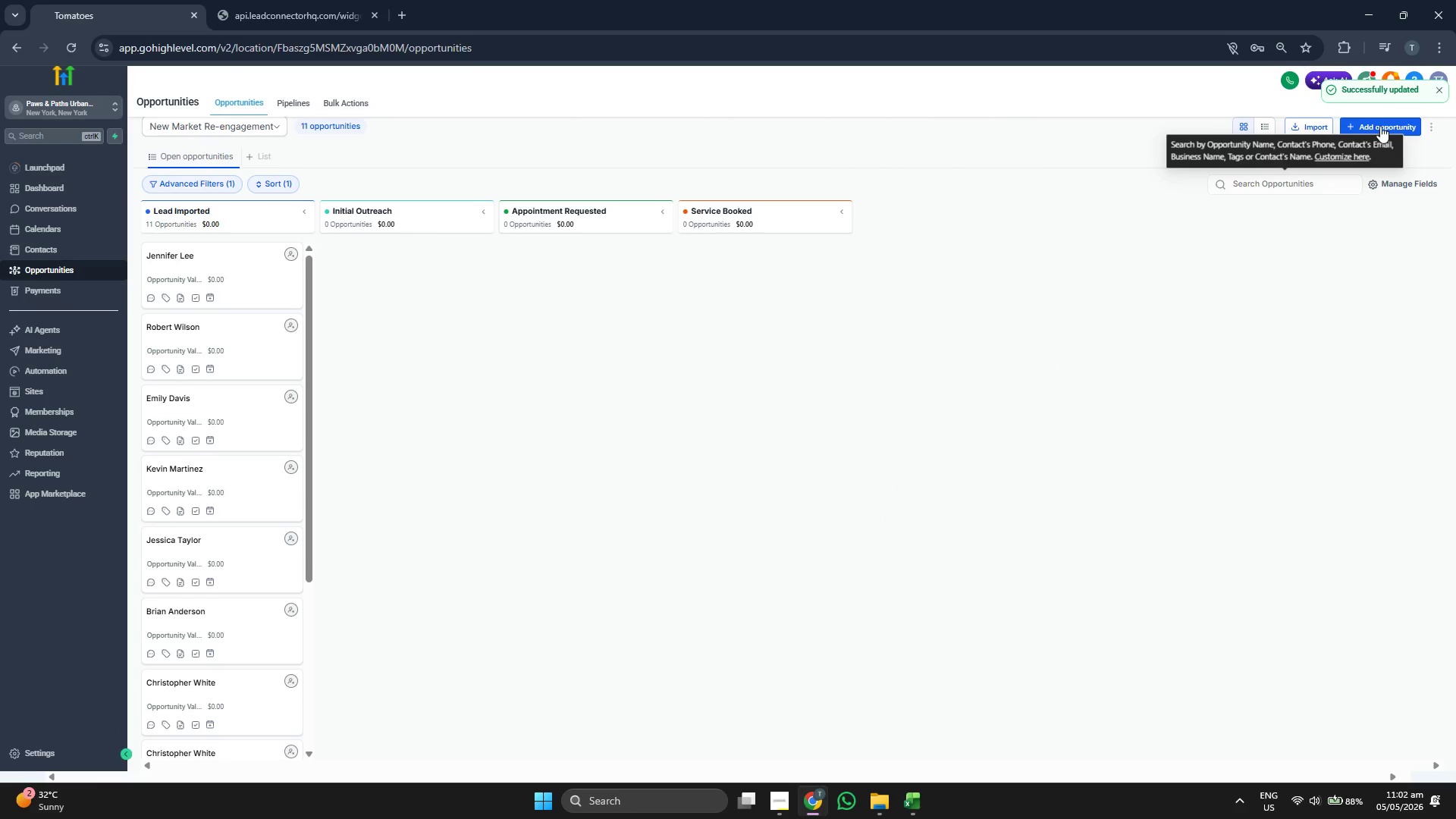 
left_click([1380, 126])
 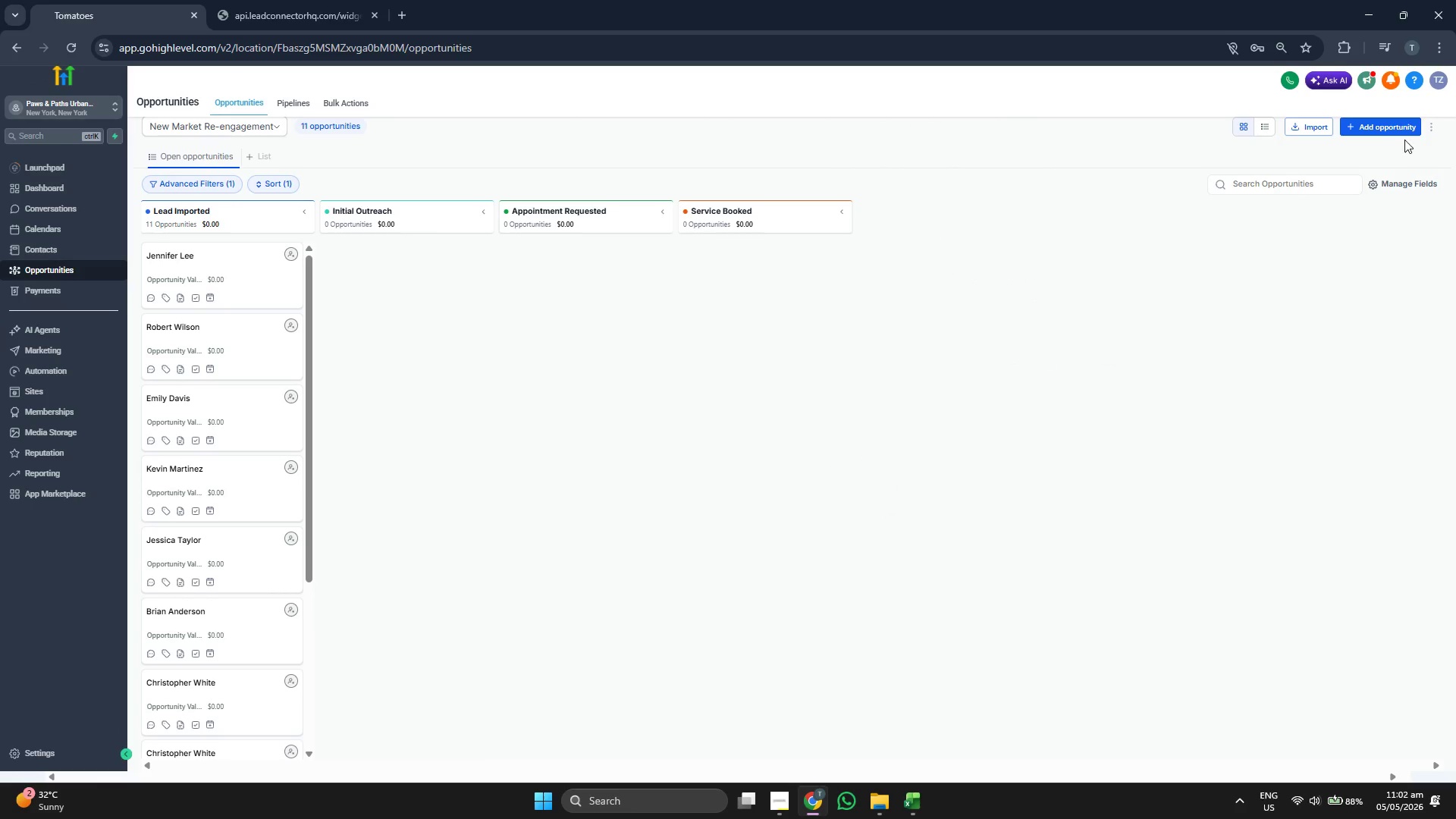 
left_click([1398, 133])
 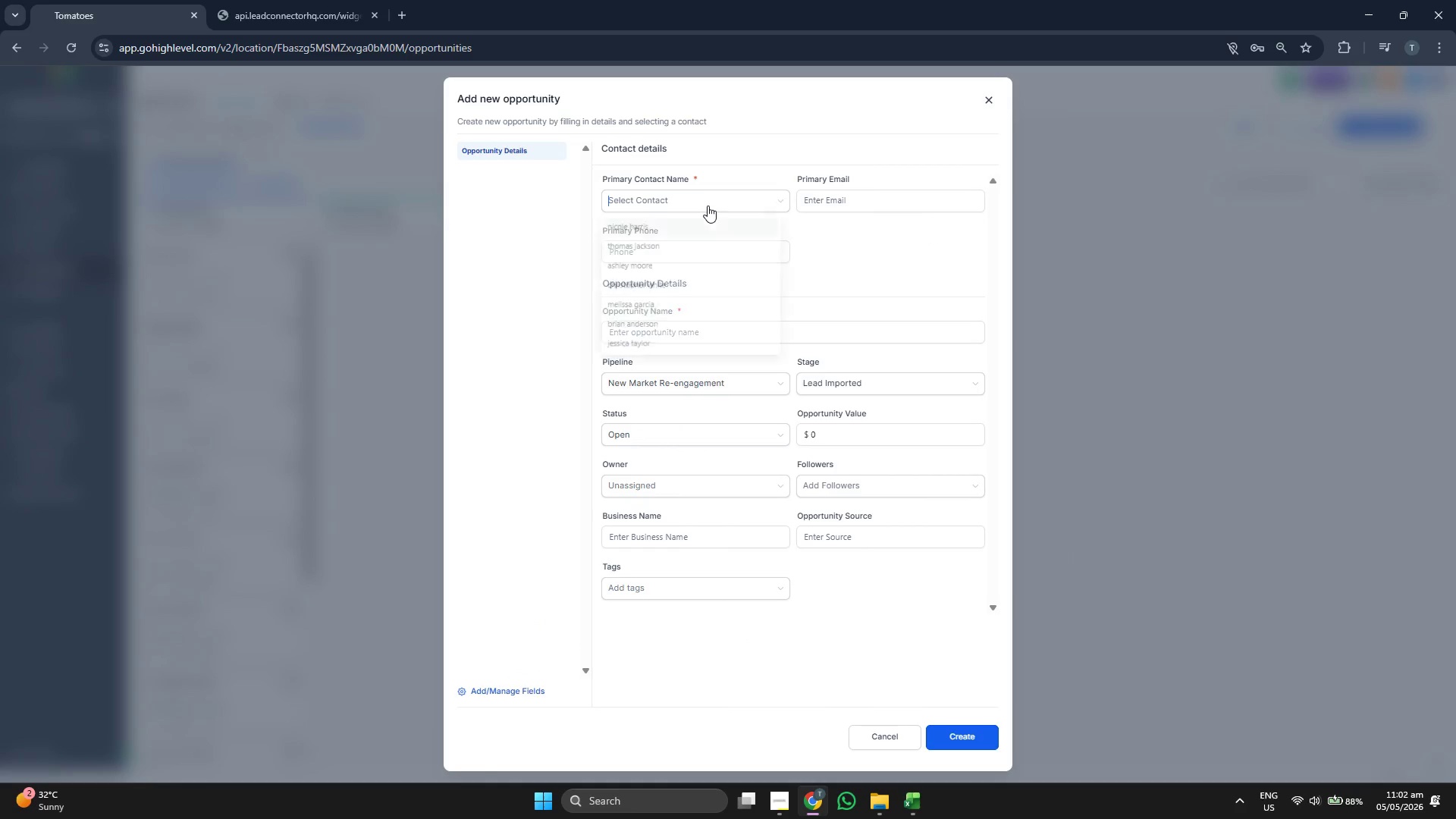 
scroll: coordinate [714, 322], scroll_direction: down, amount: 2.0
 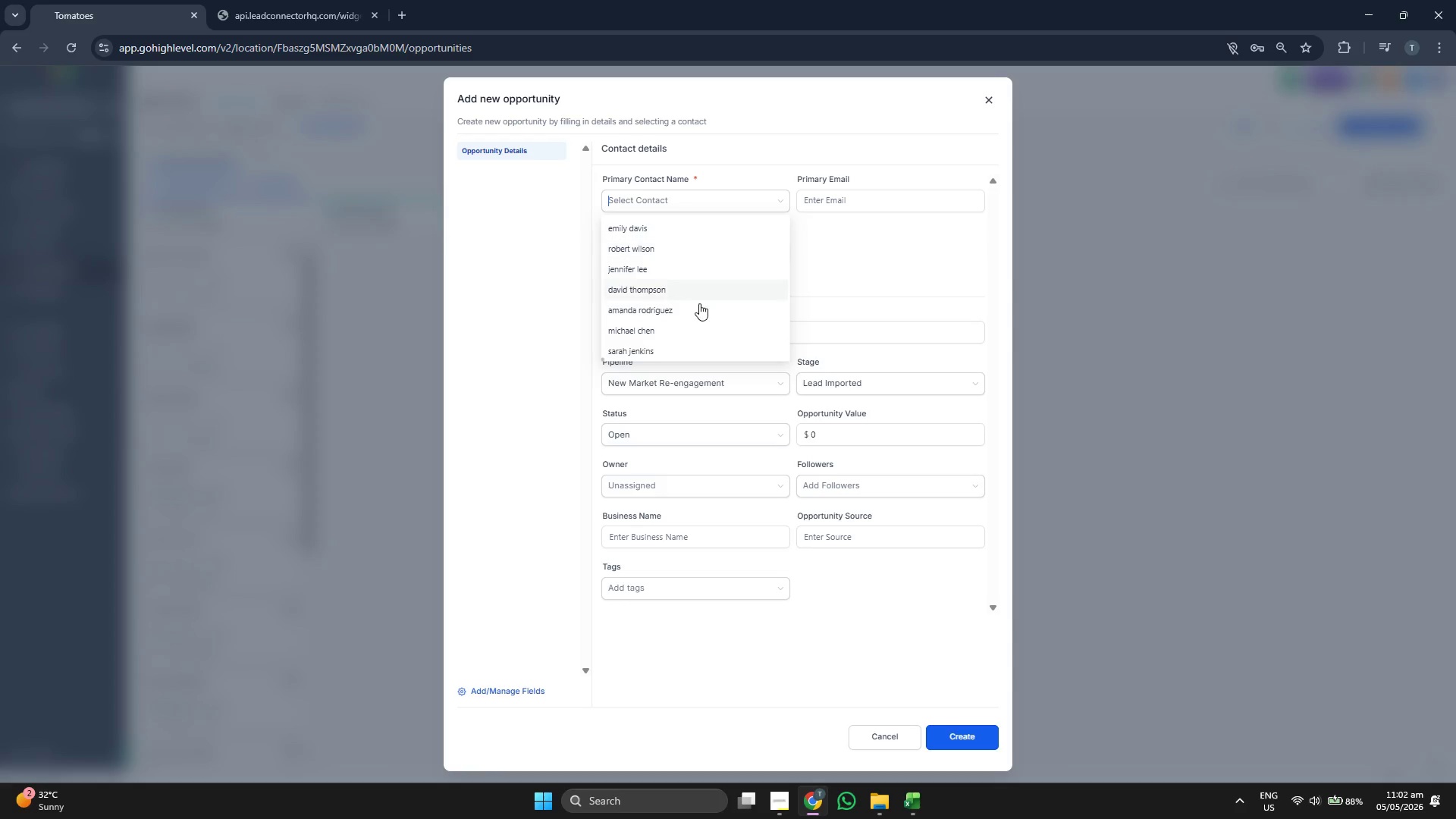 
left_click([698, 306])
 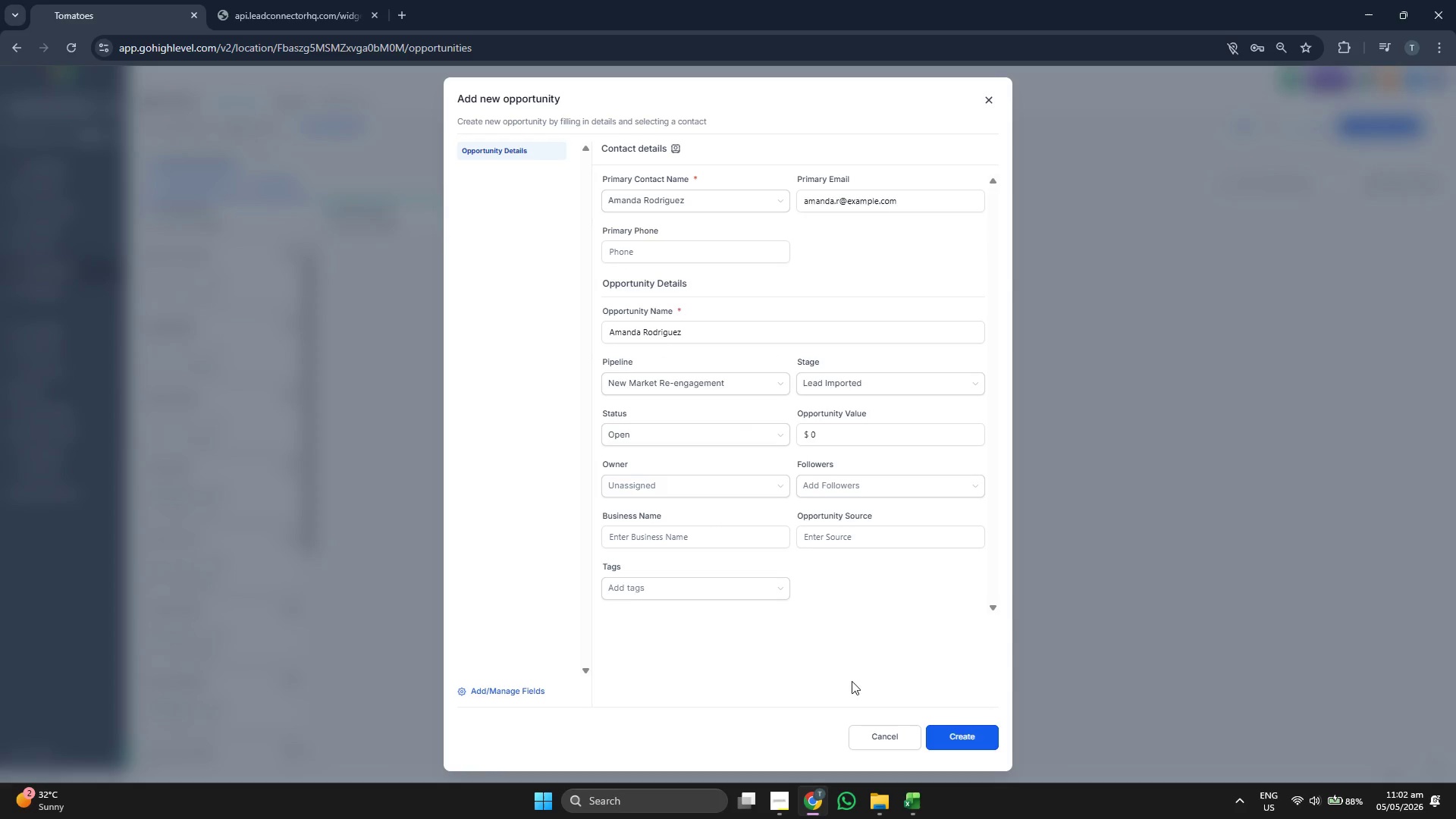 
left_click([957, 735])
 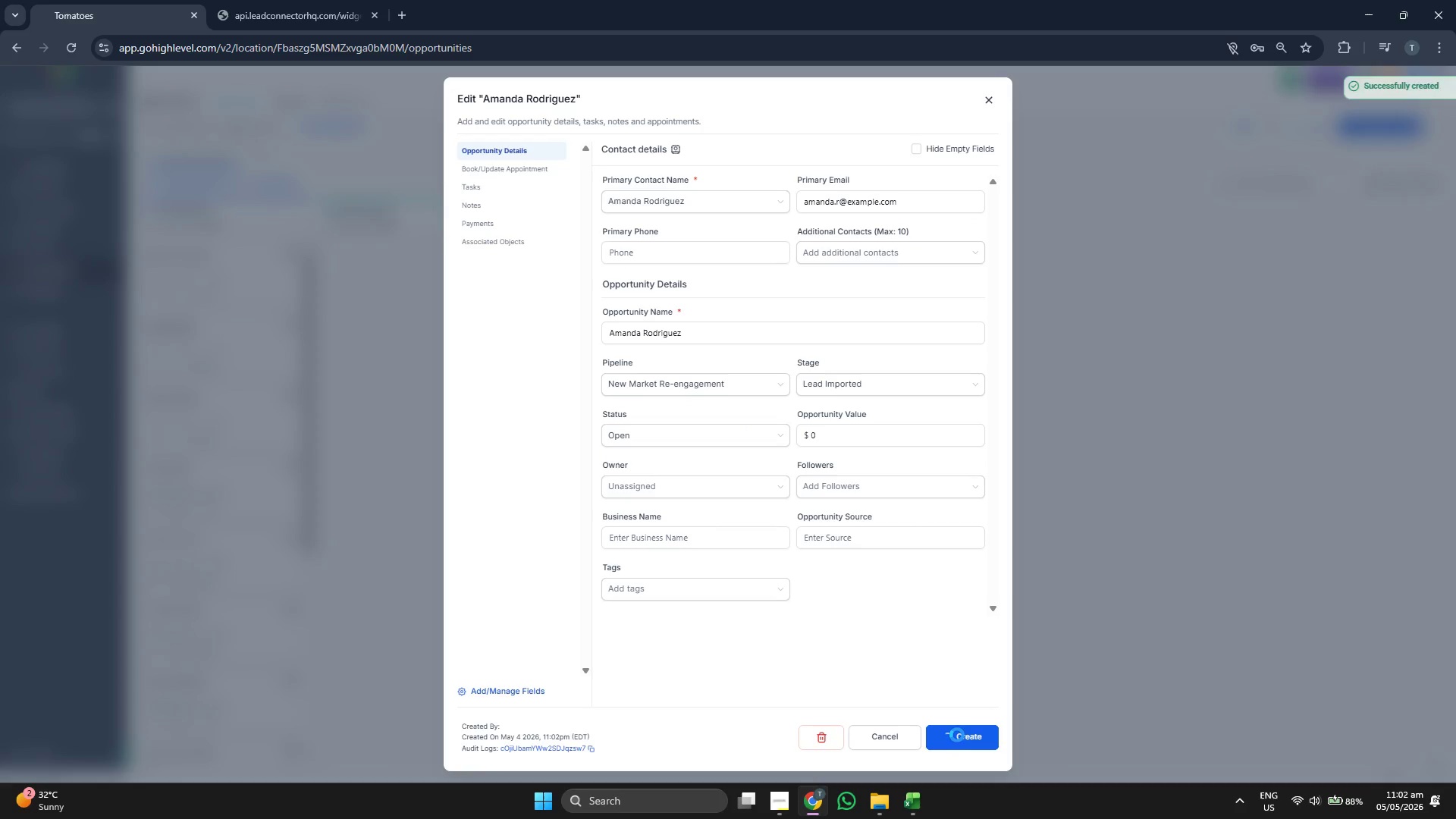 
left_click([960, 735])
 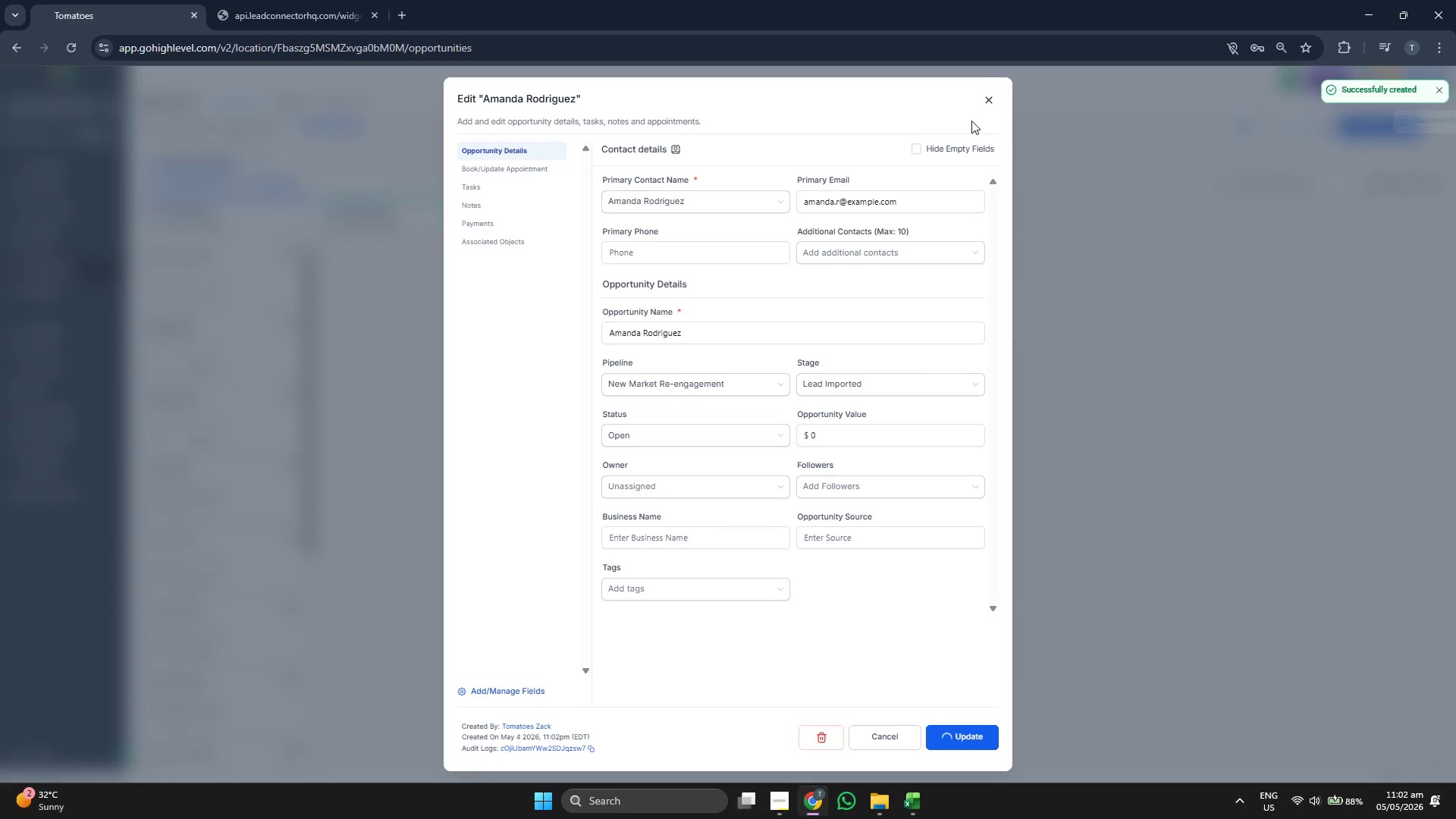 
left_click([990, 101])
 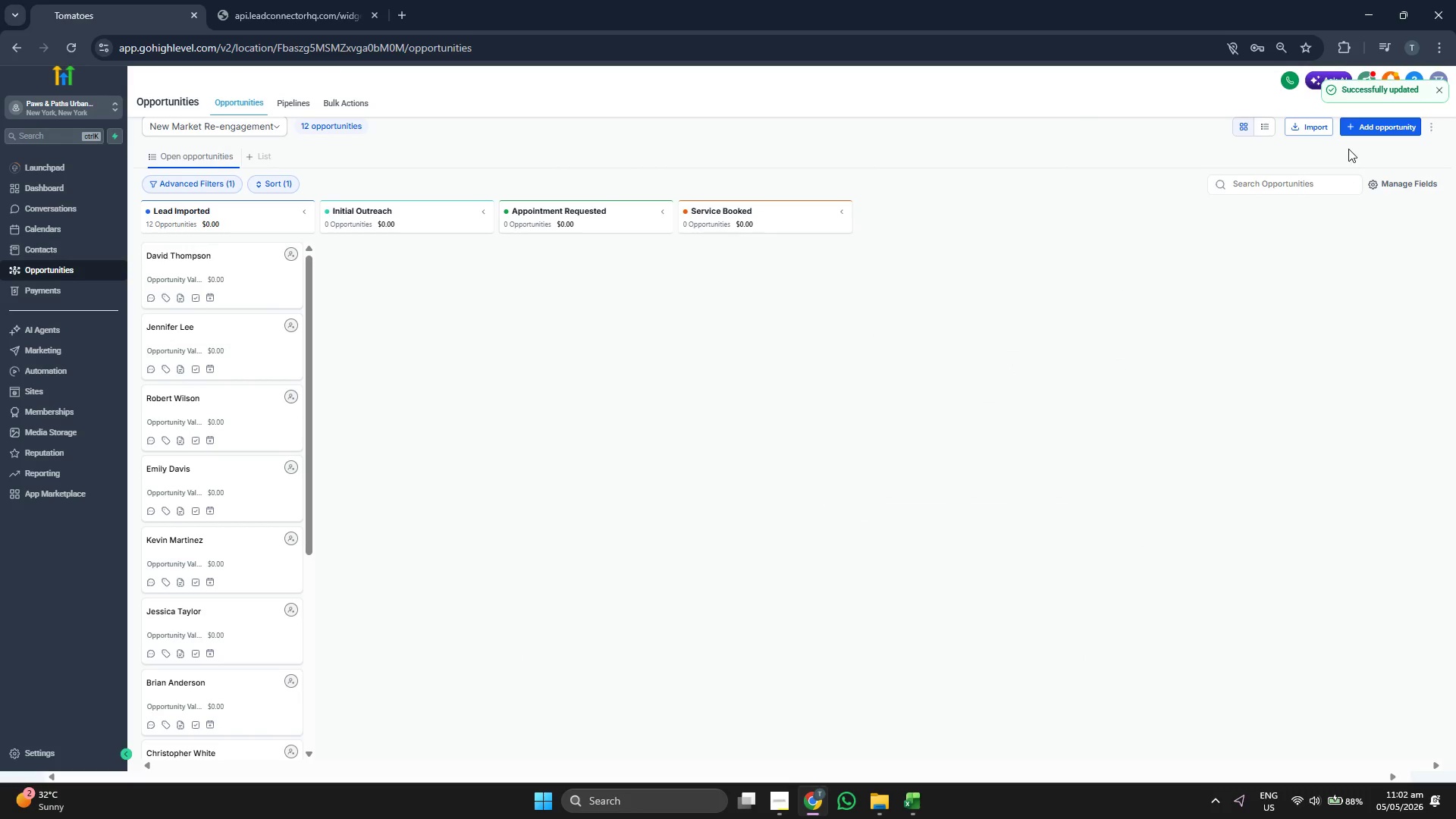 
left_click([1360, 133])
 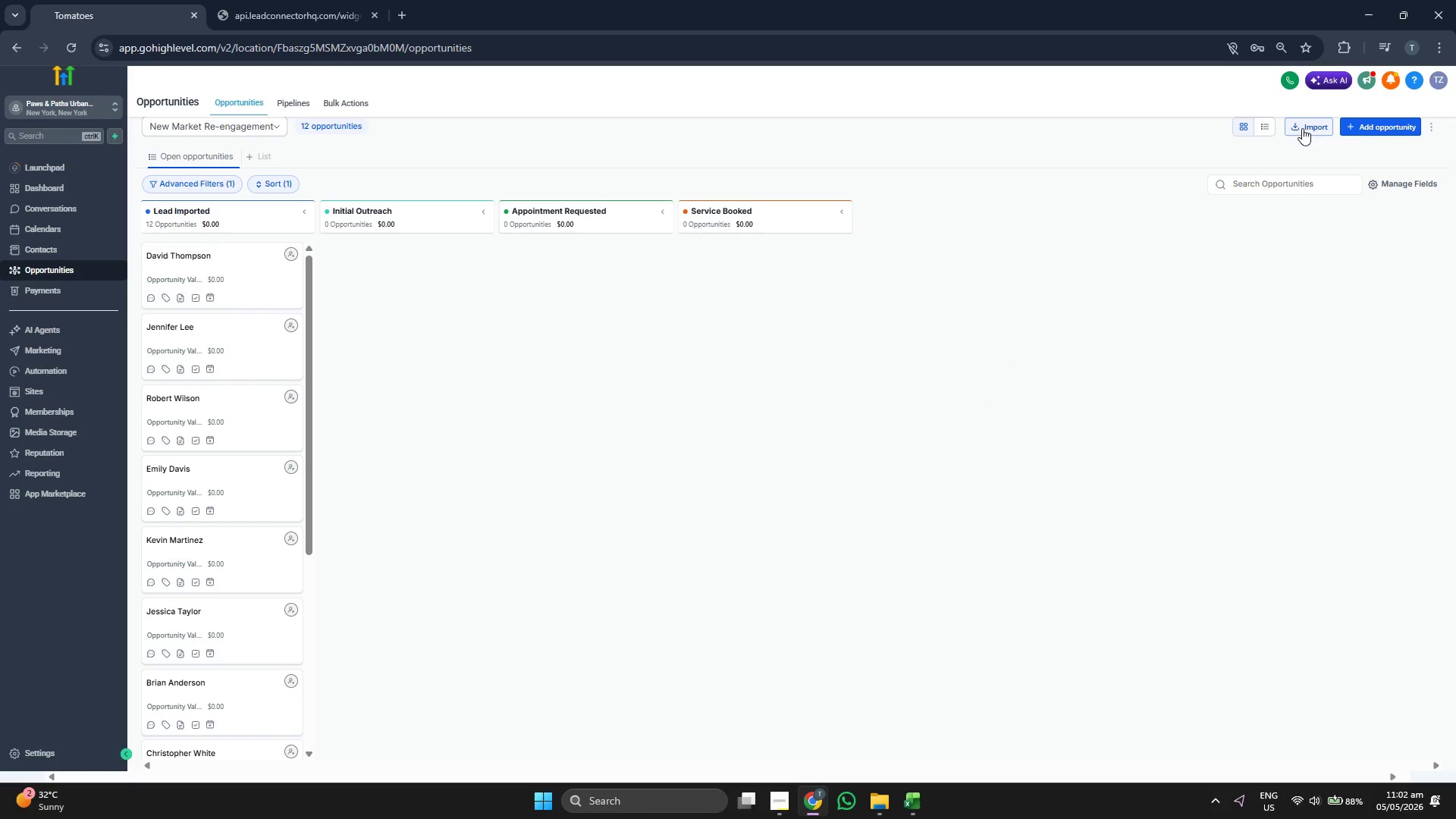 
left_click([1357, 124])
 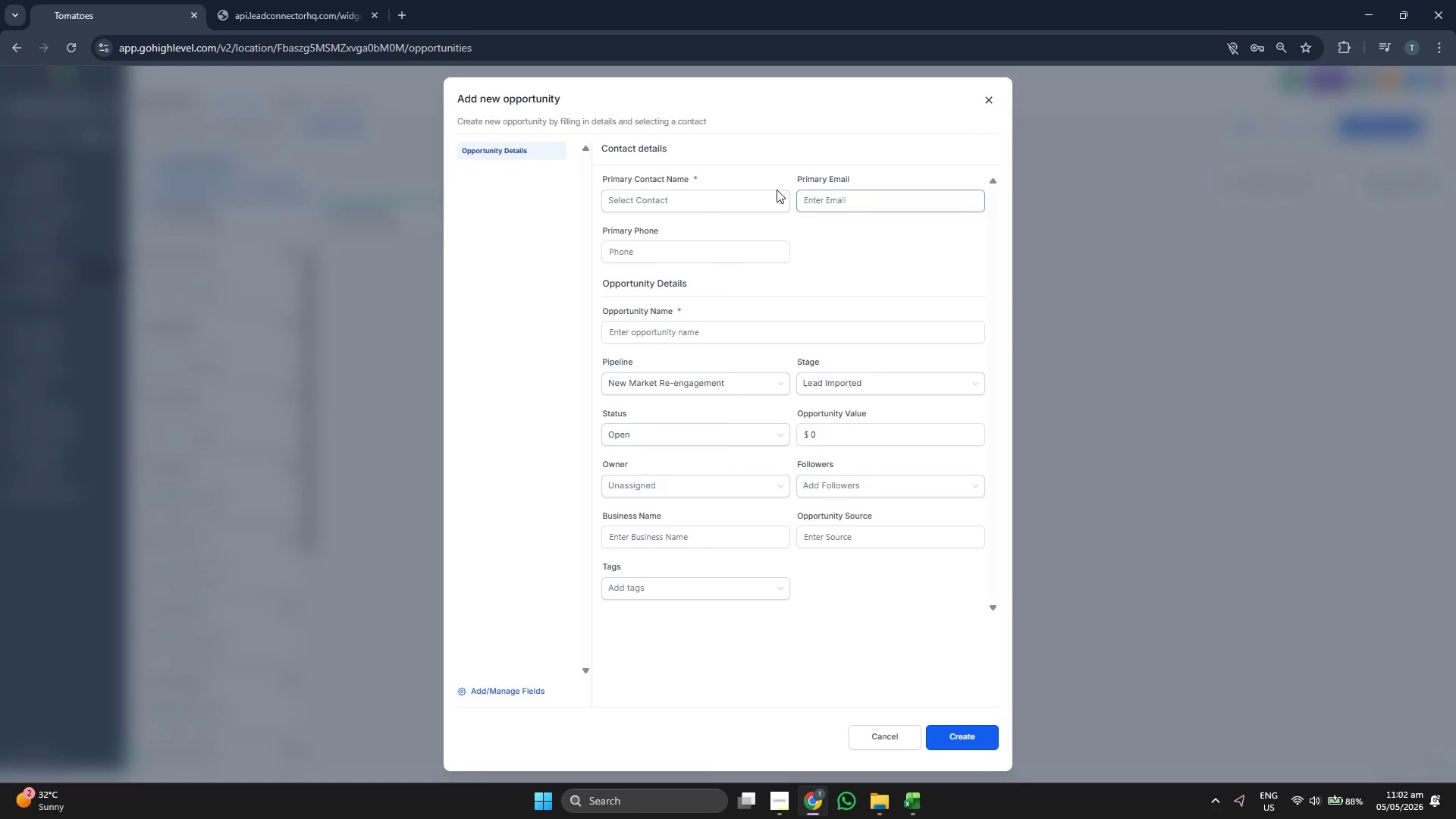 
left_click([704, 196])
 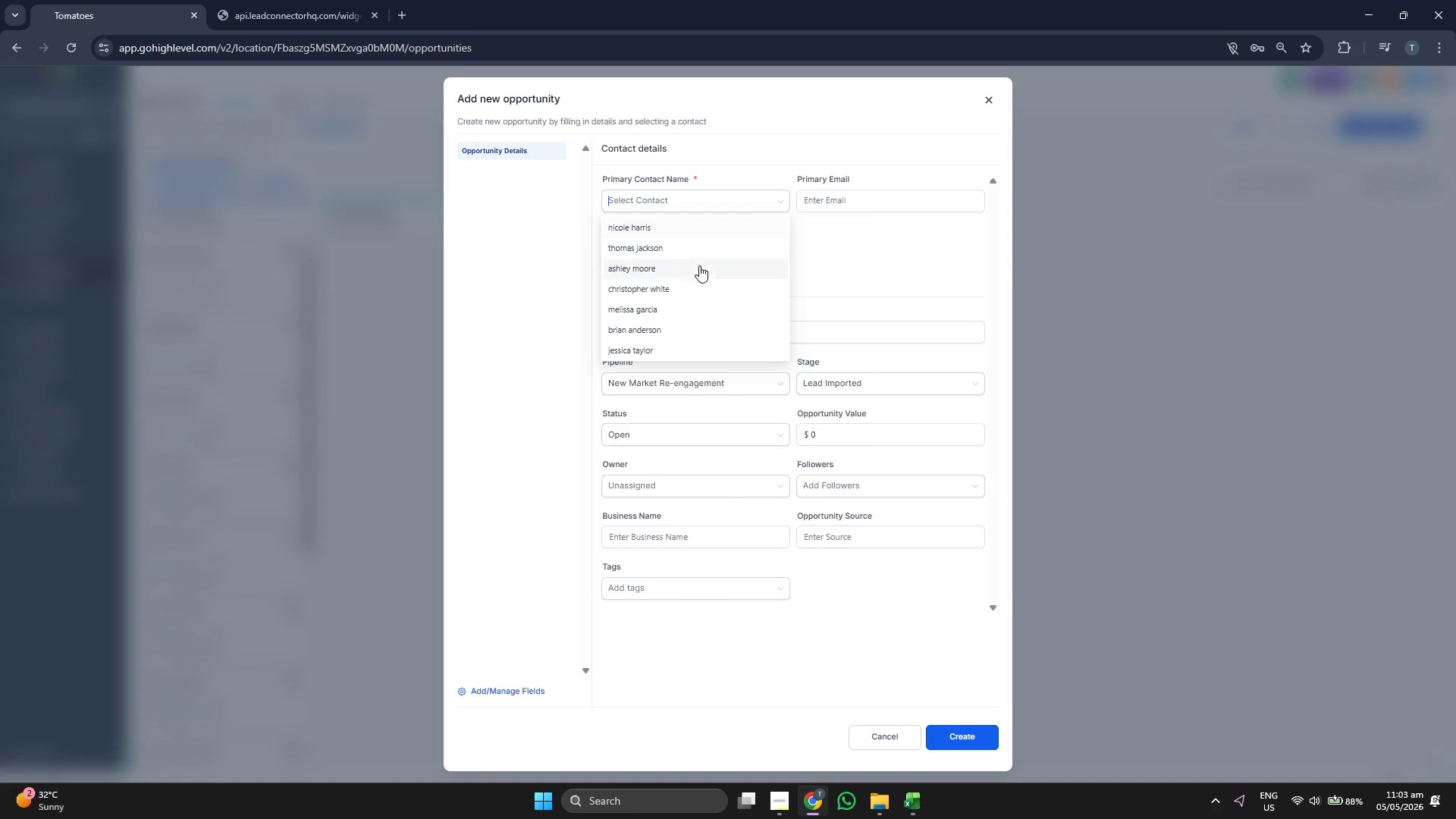 
scroll: coordinate [700, 271], scroll_direction: down, amount: 2.0
 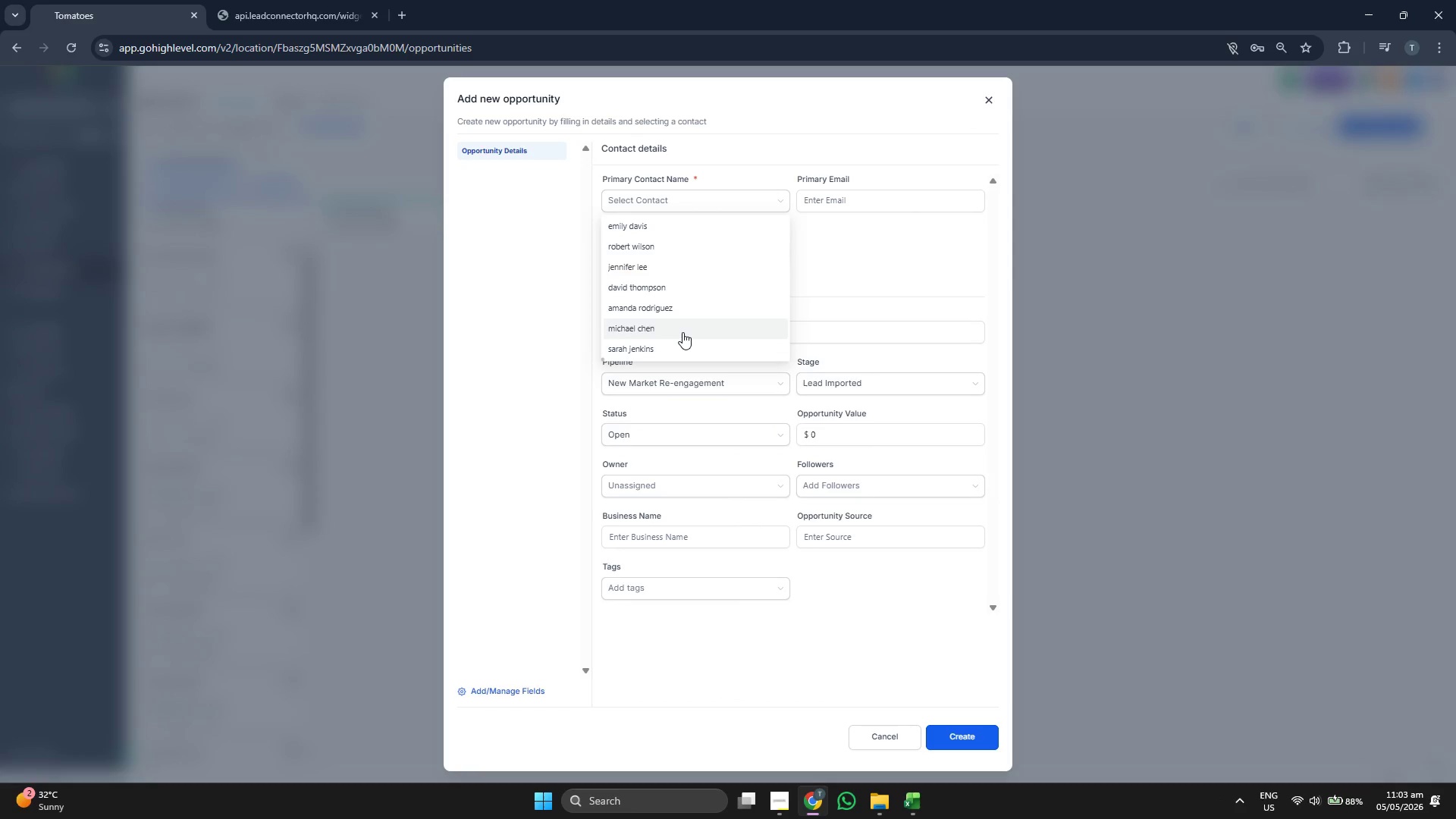 
left_click([682, 332])
 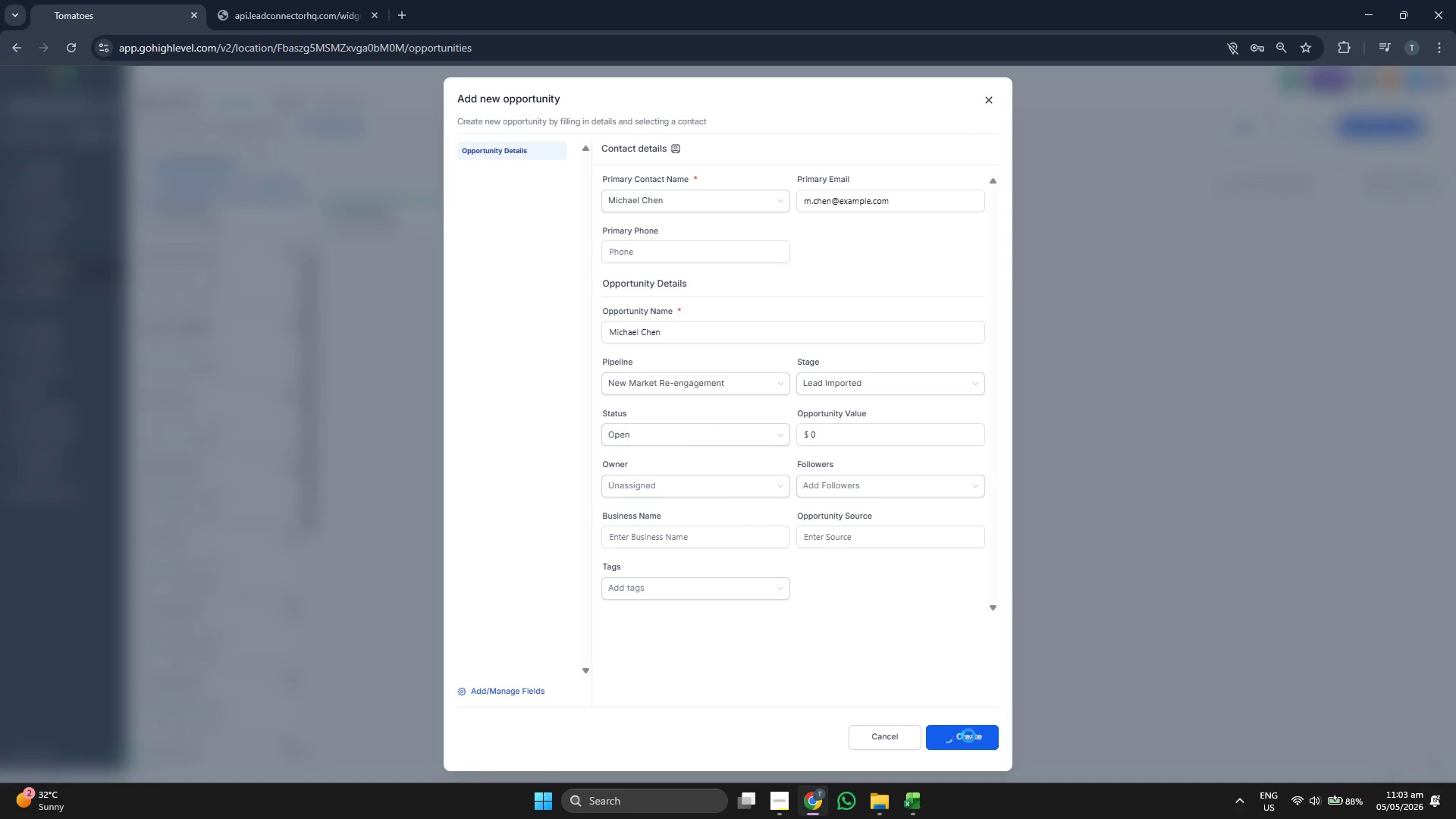 
left_click([968, 736])
 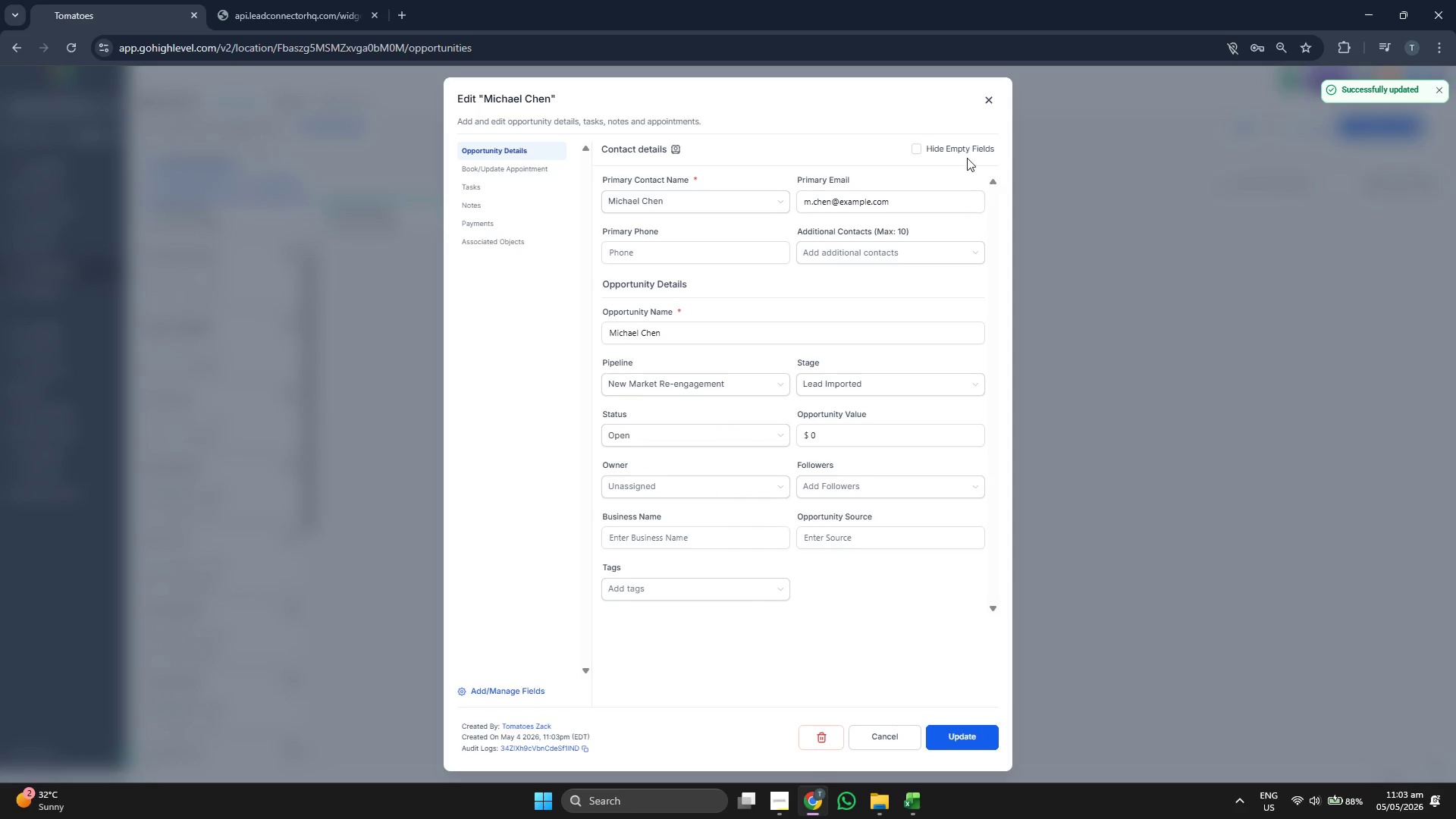 
left_click([987, 101])
 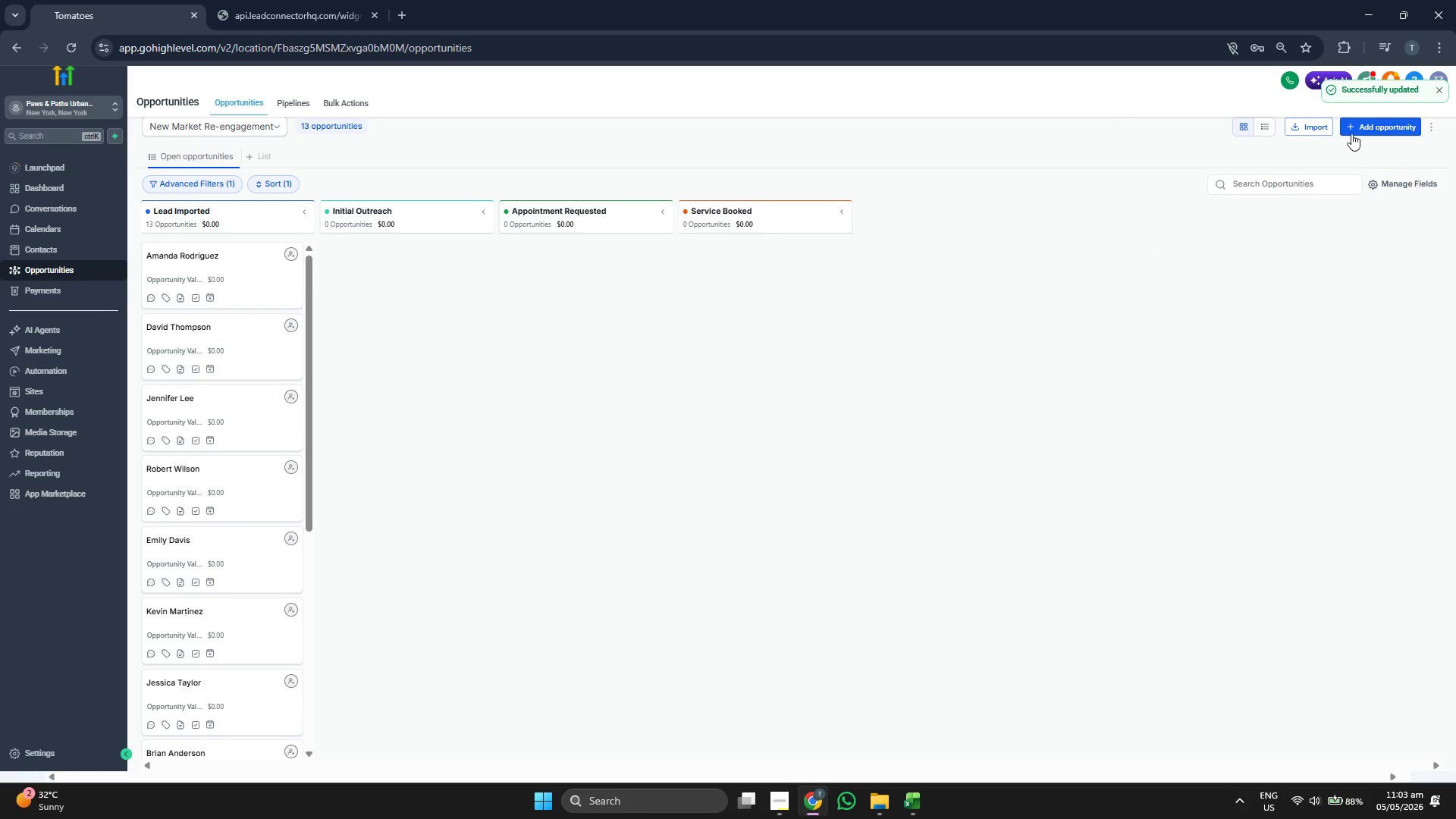 
left_click([1357, 130])
 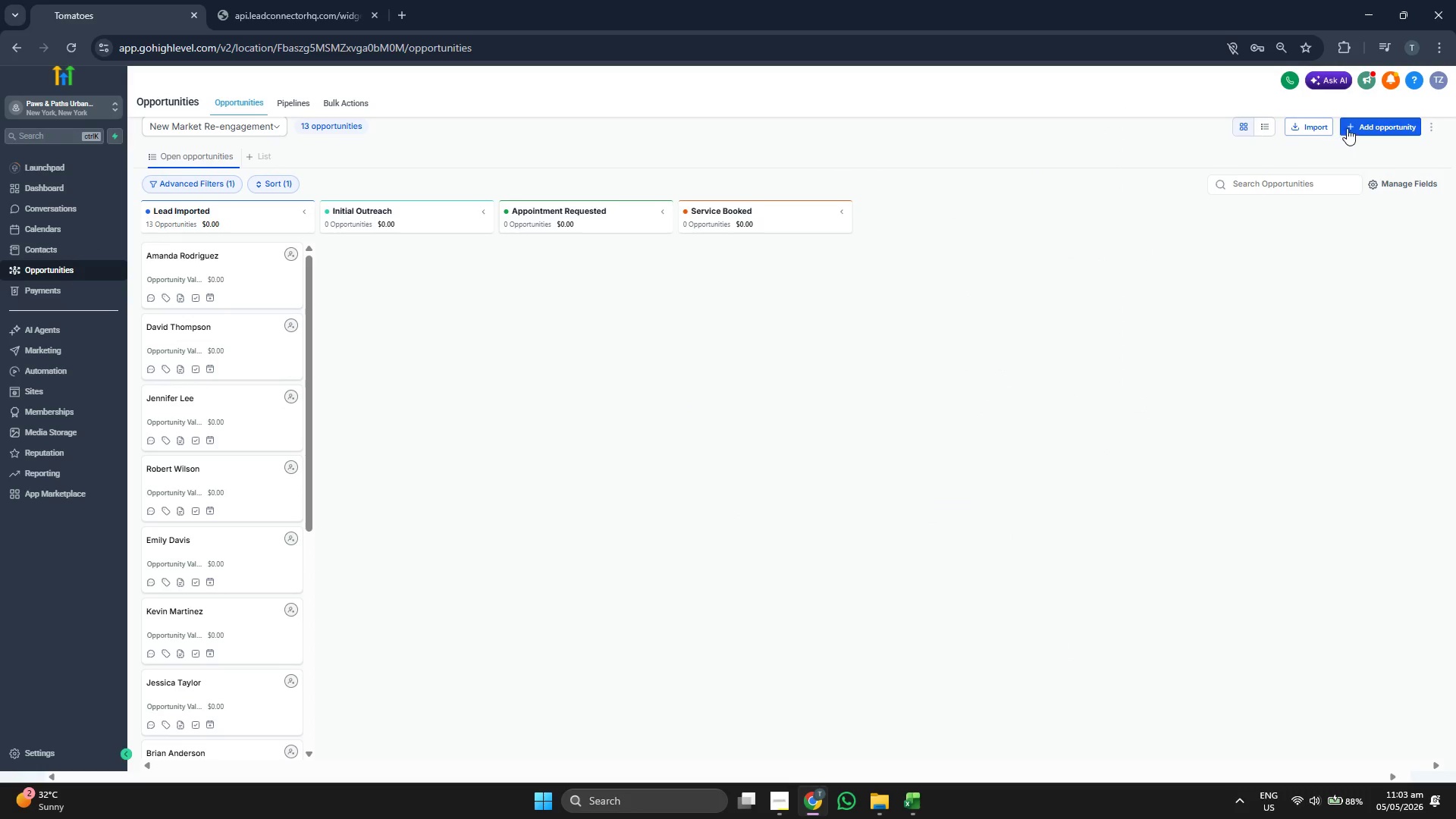 
left_click([1352, 127])
 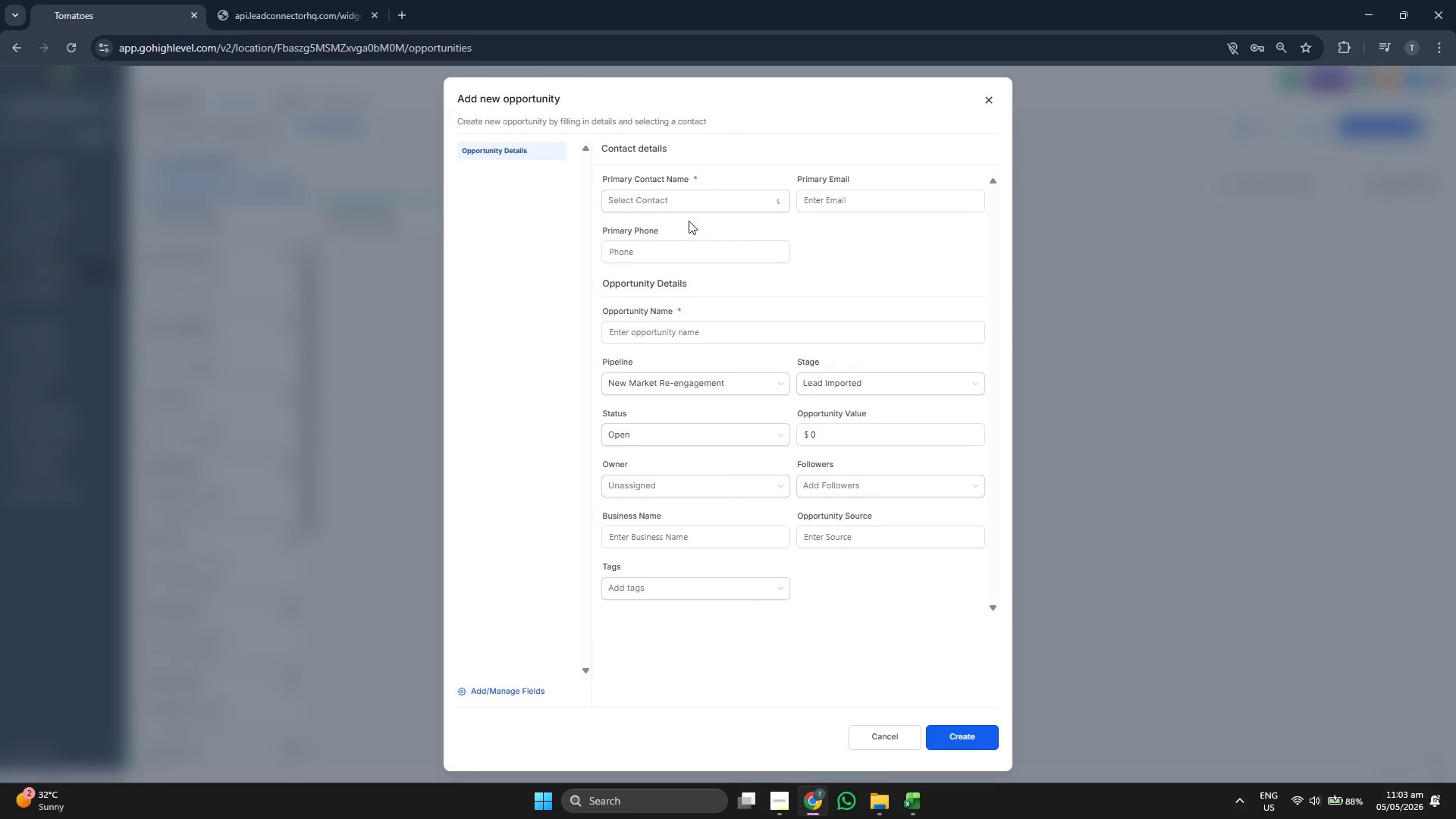 
left_click([688, 202])